 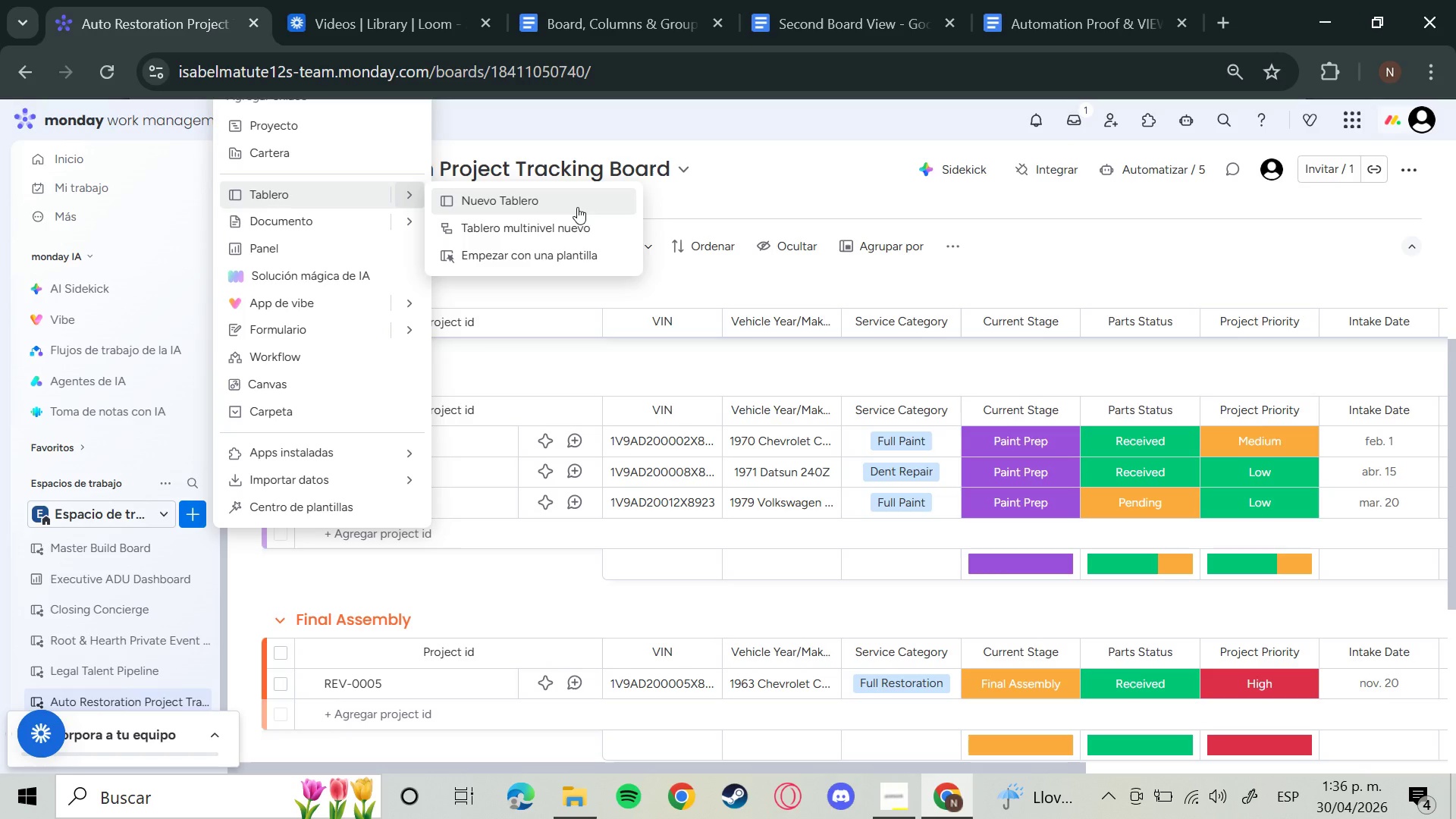 
left_click([562, 194])
 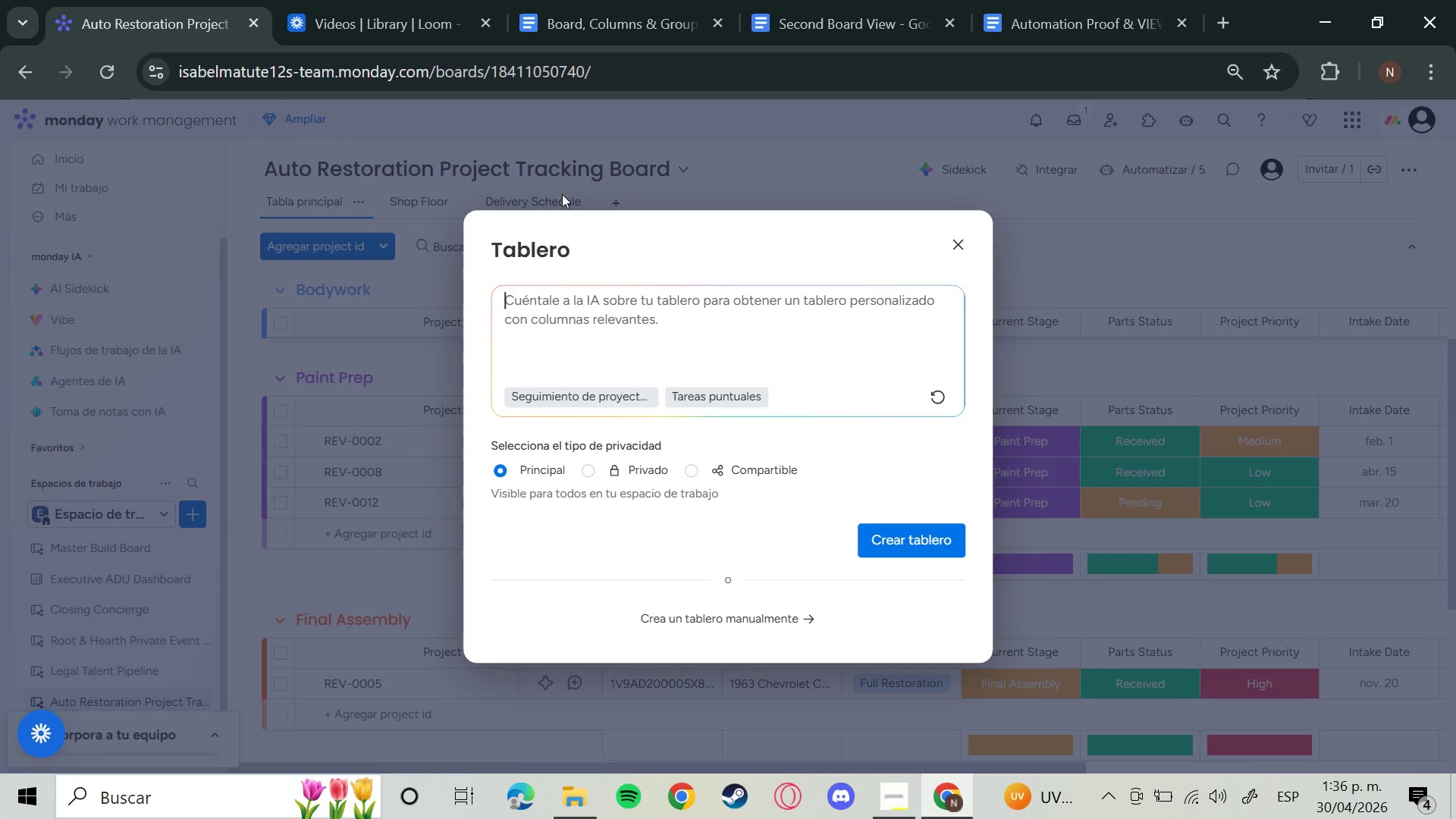 
wait(5.81)
 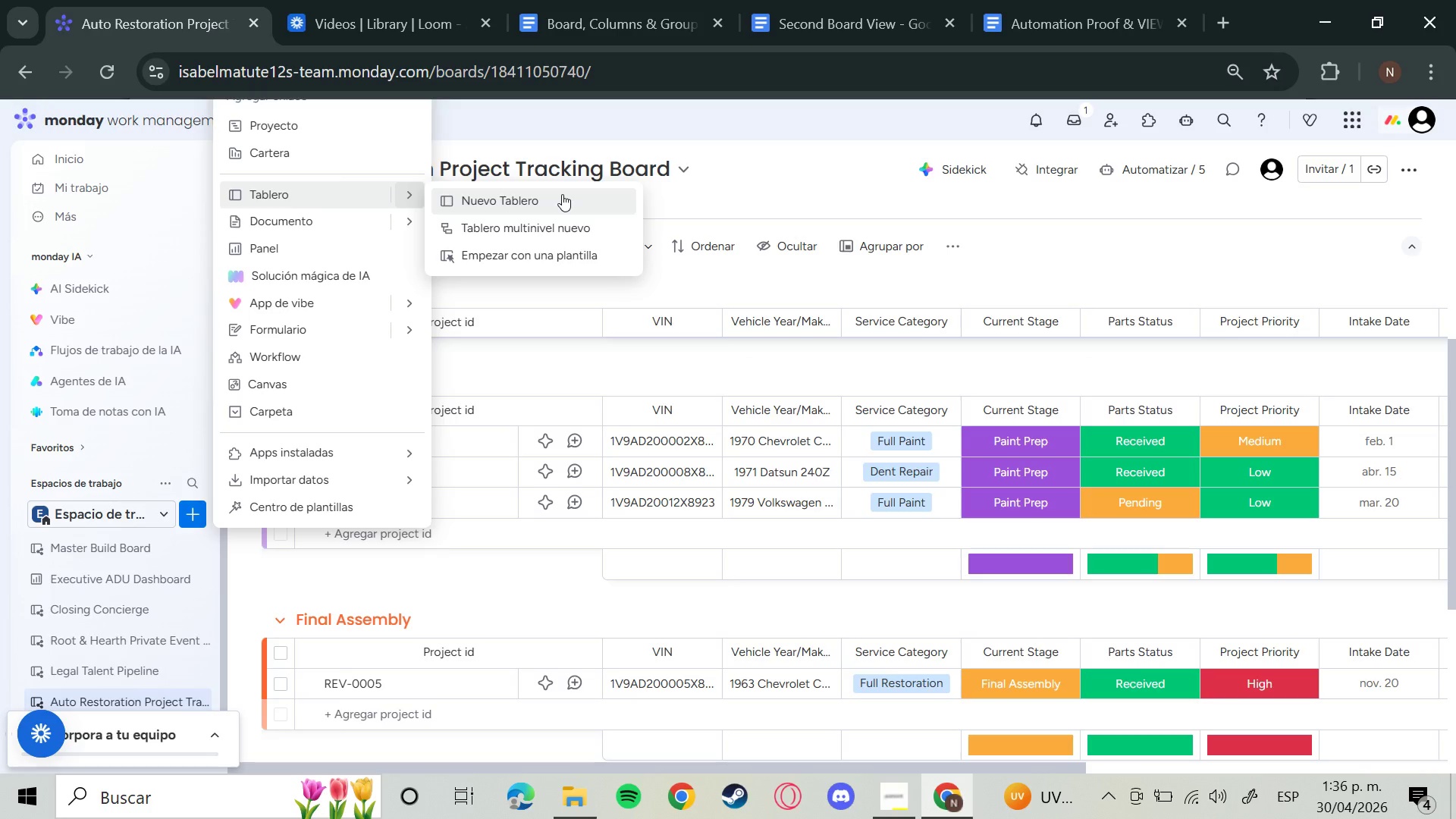 
left_click([931, 555])
 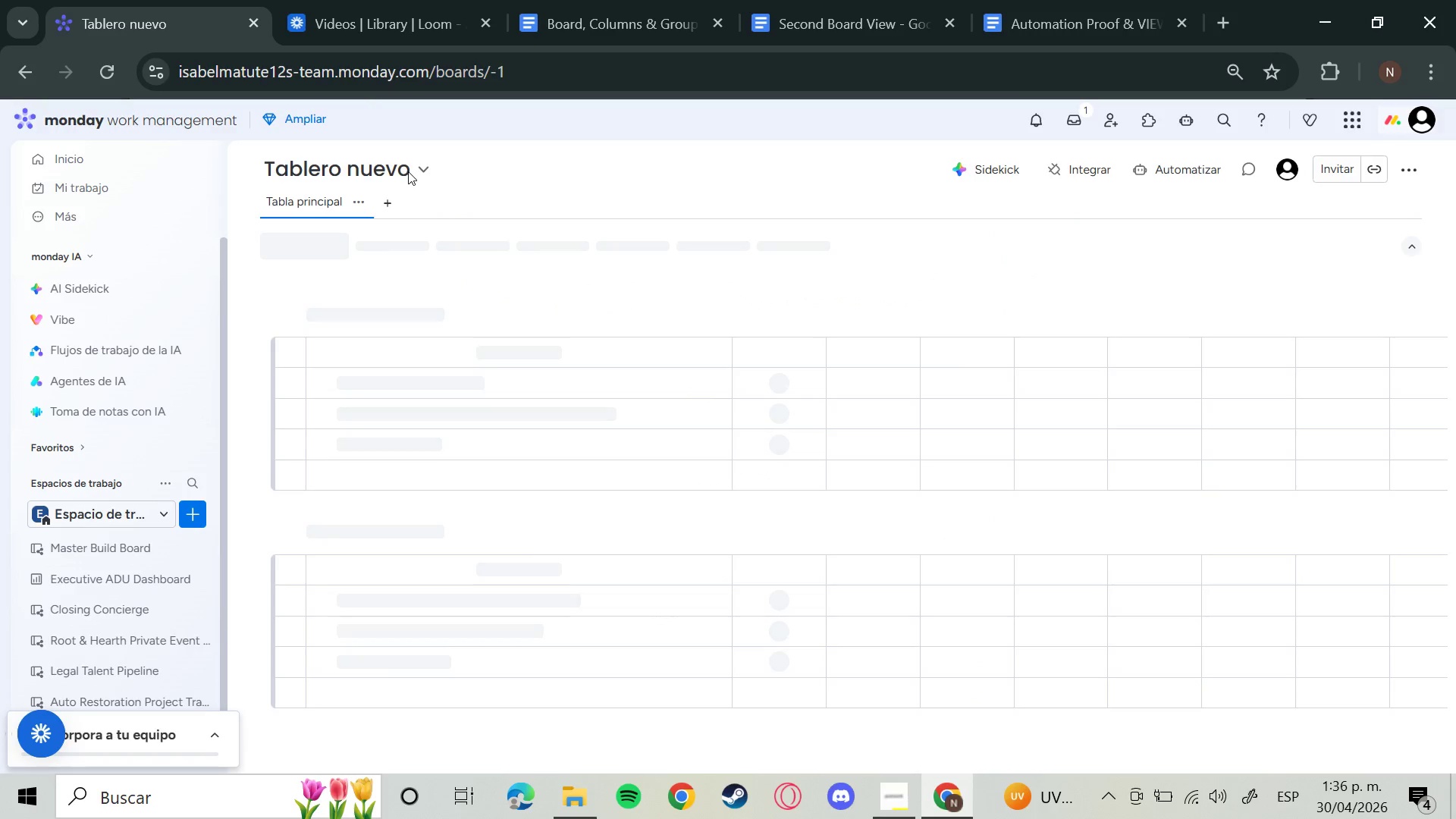 
left_click([408, 171])
 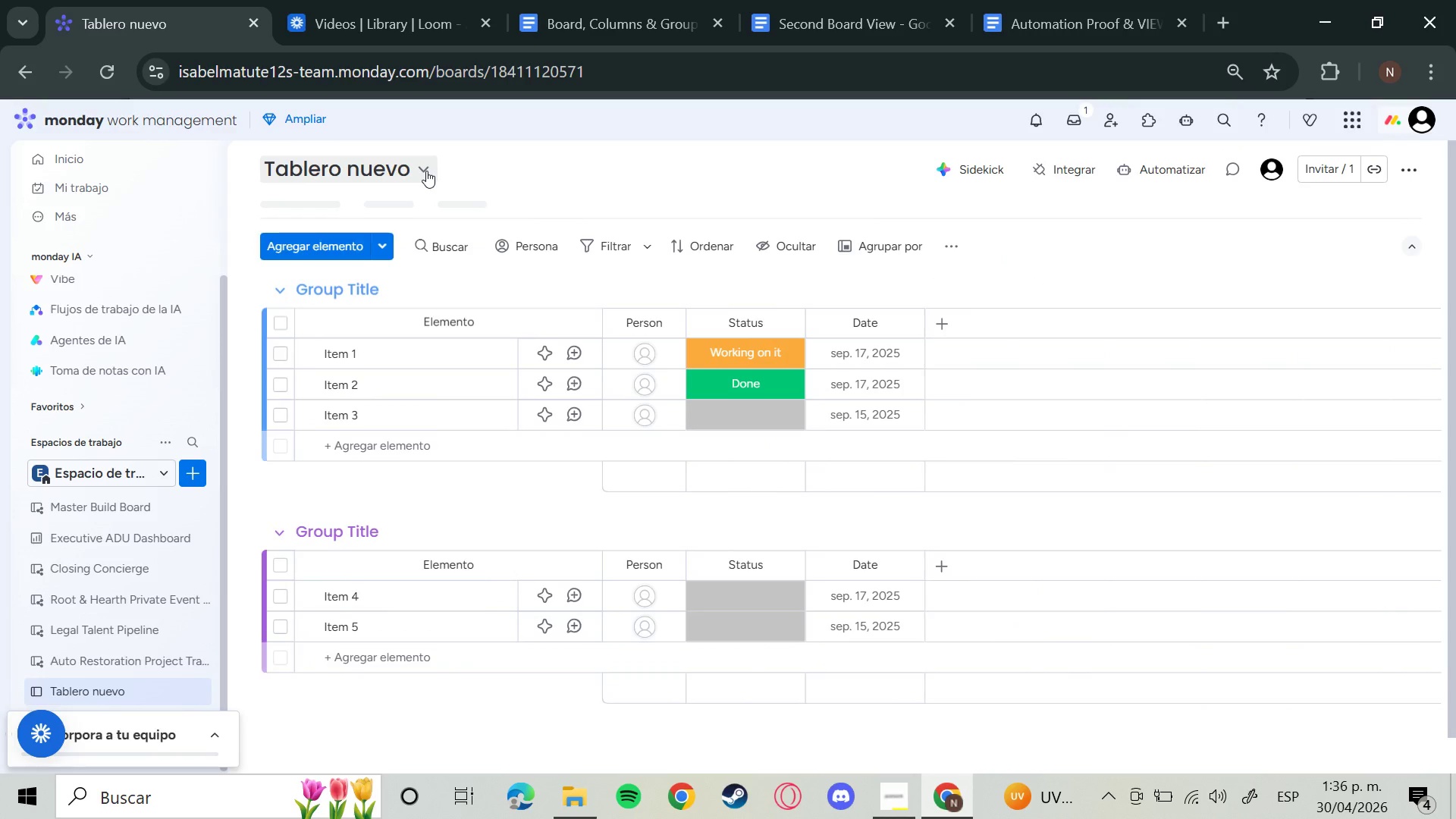 
left_click([435, 169])
 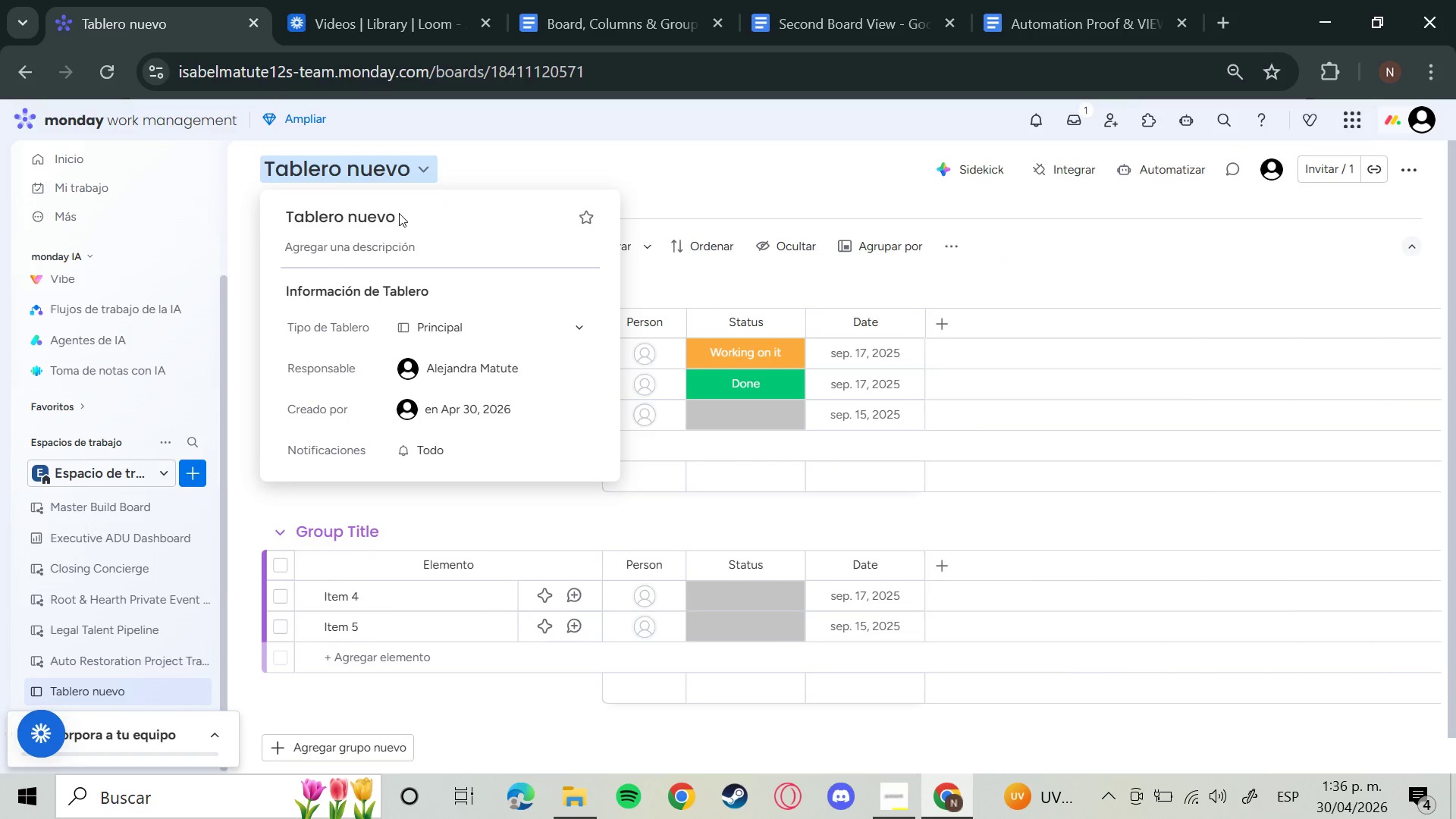 
left_click([395, 218])
 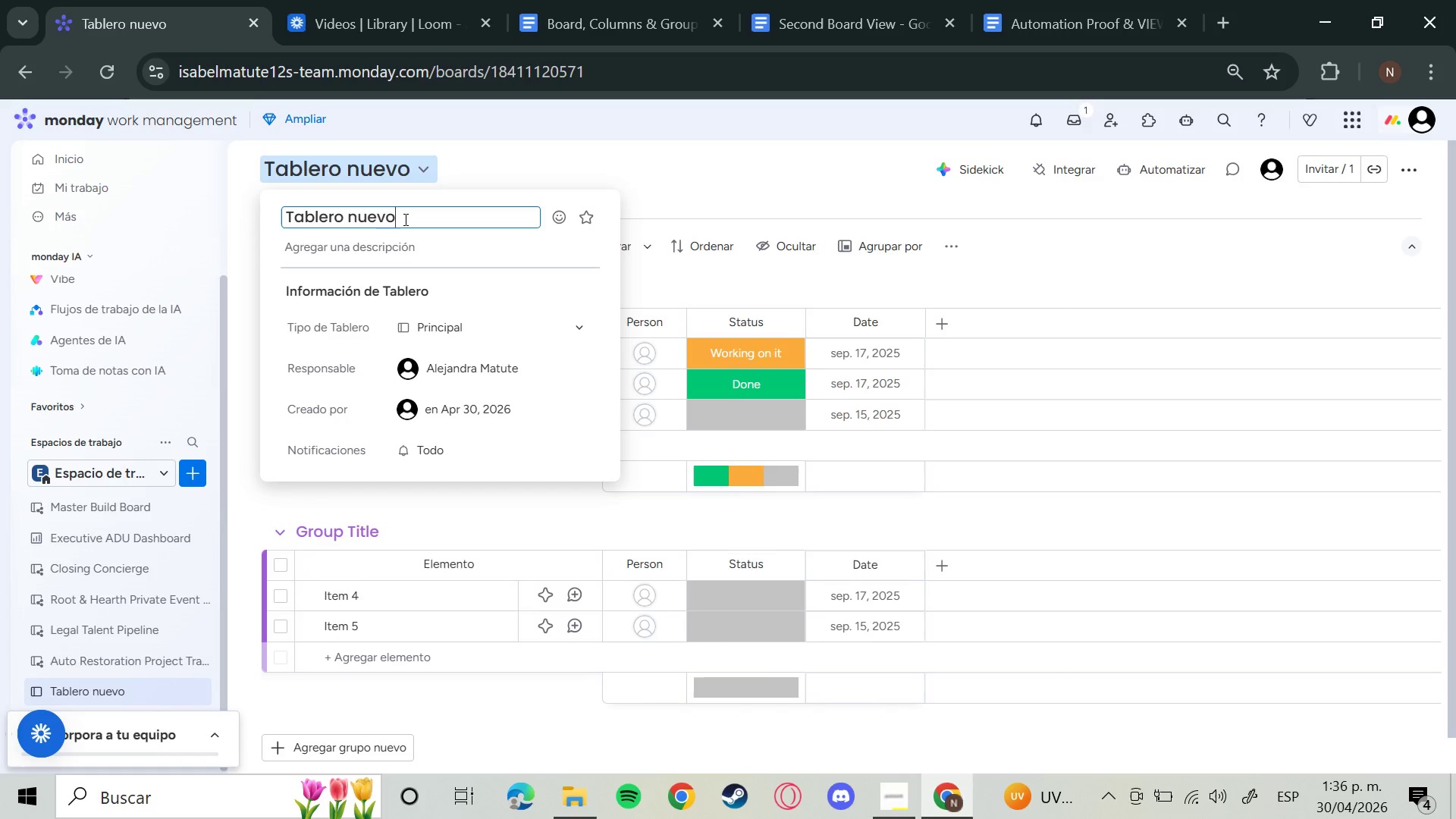 
hold_key(key=Backspace, duration=1.5)
 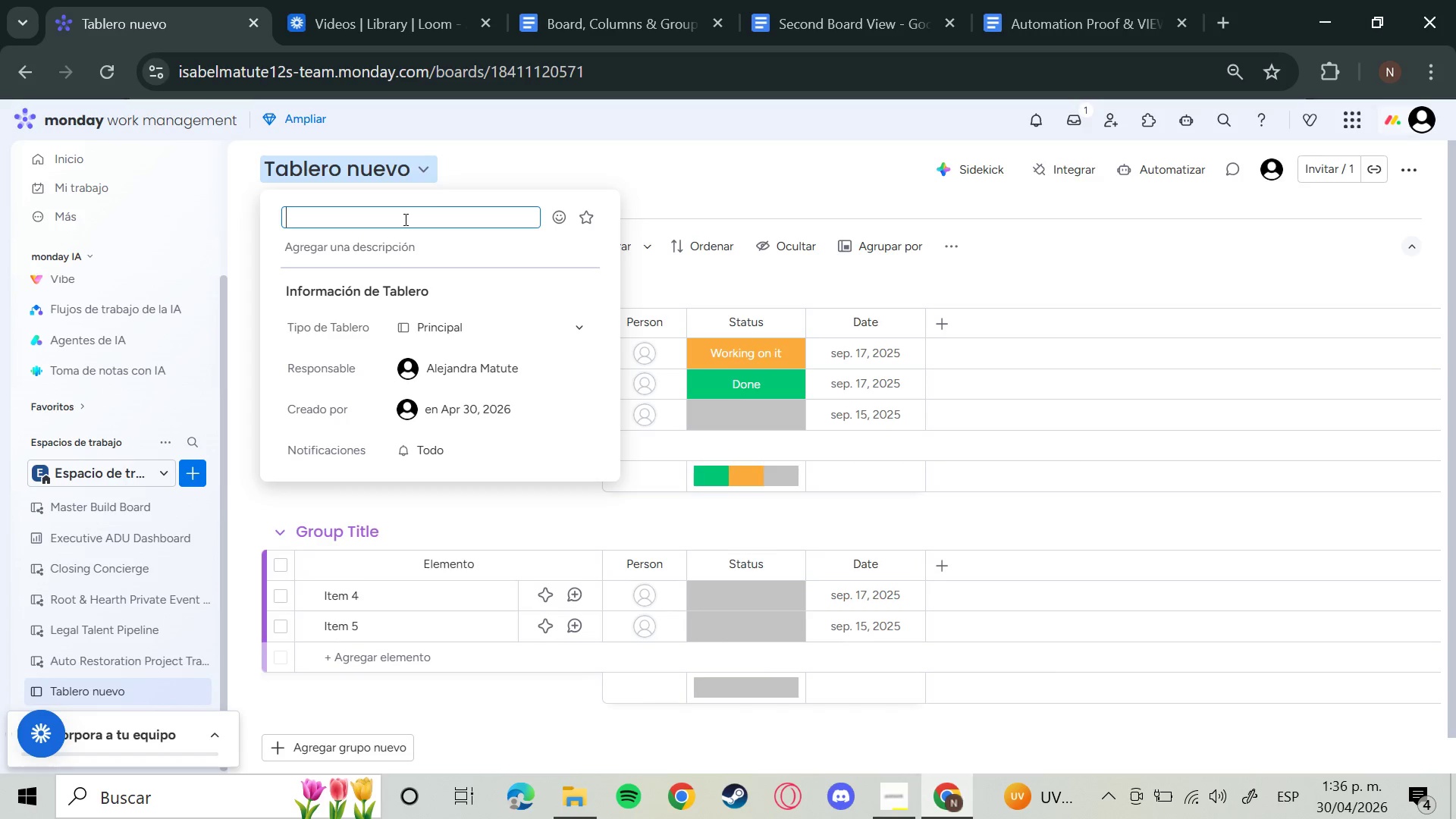 
key(Backspace)
key(Backspace)
key(Backspace)
type(Land Host Inquiey)
key(Backspace)
key(Backspace)
type(ry)
 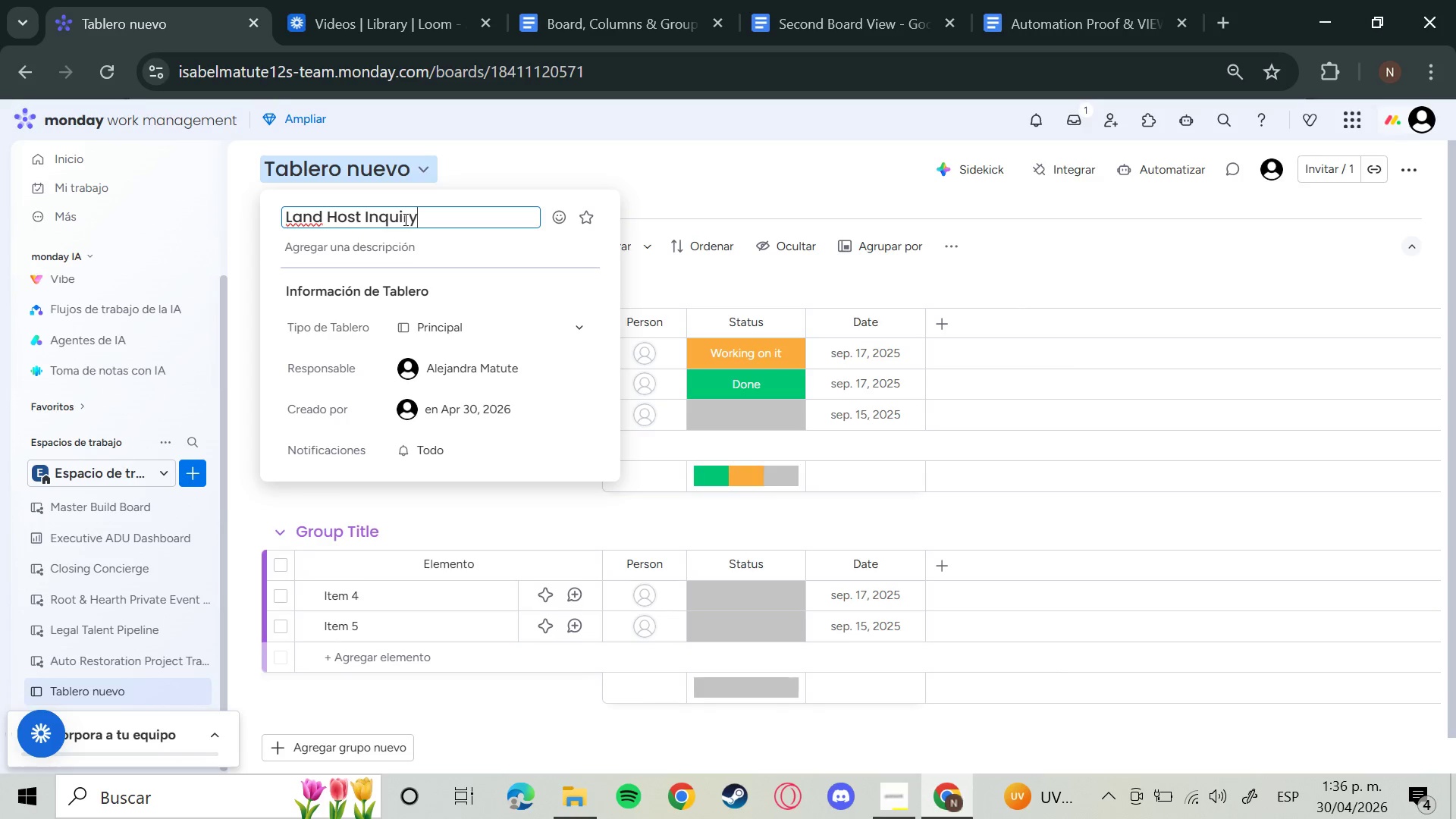 
key(Enter)
 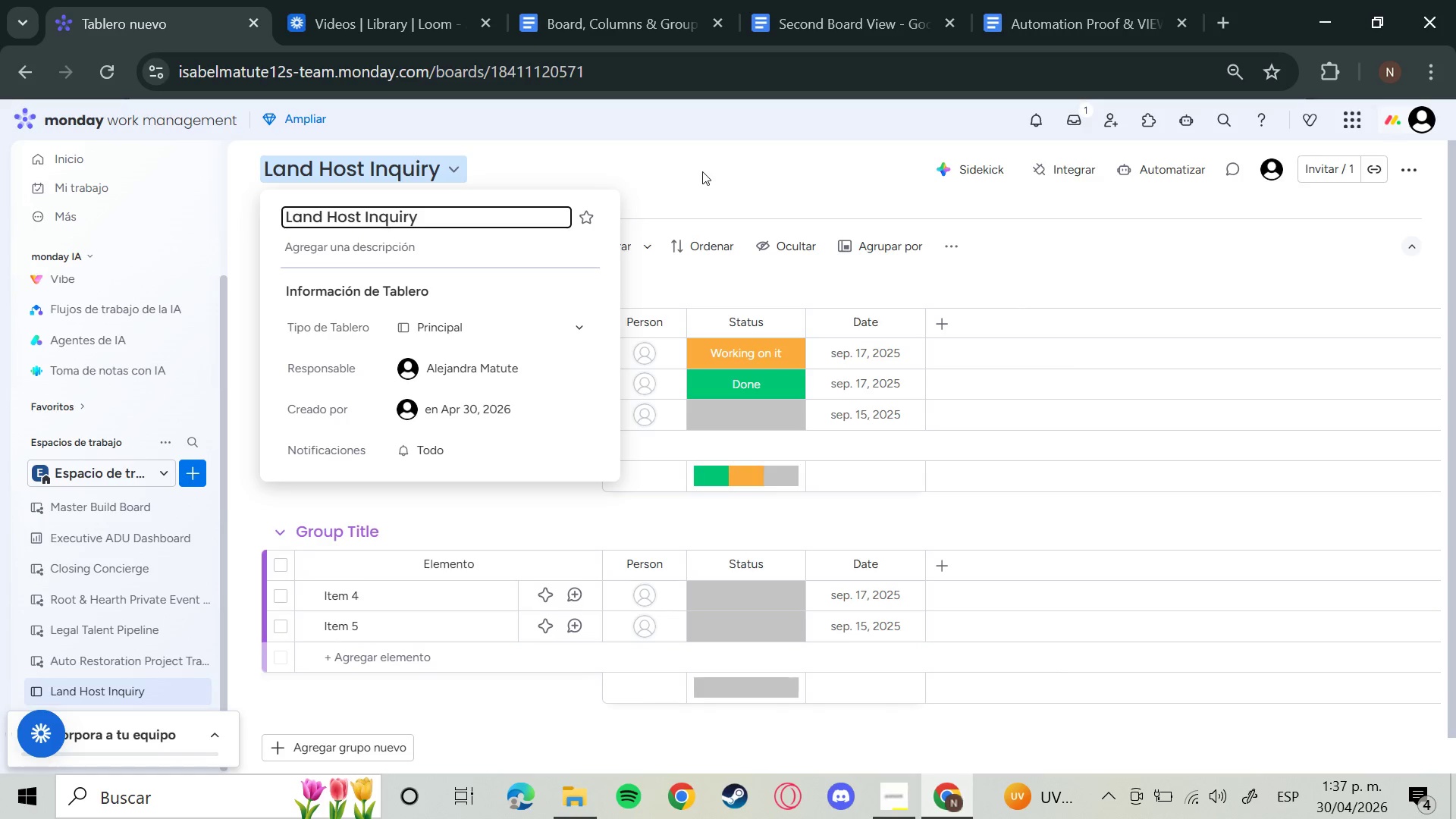 
left_click([697, 184])
 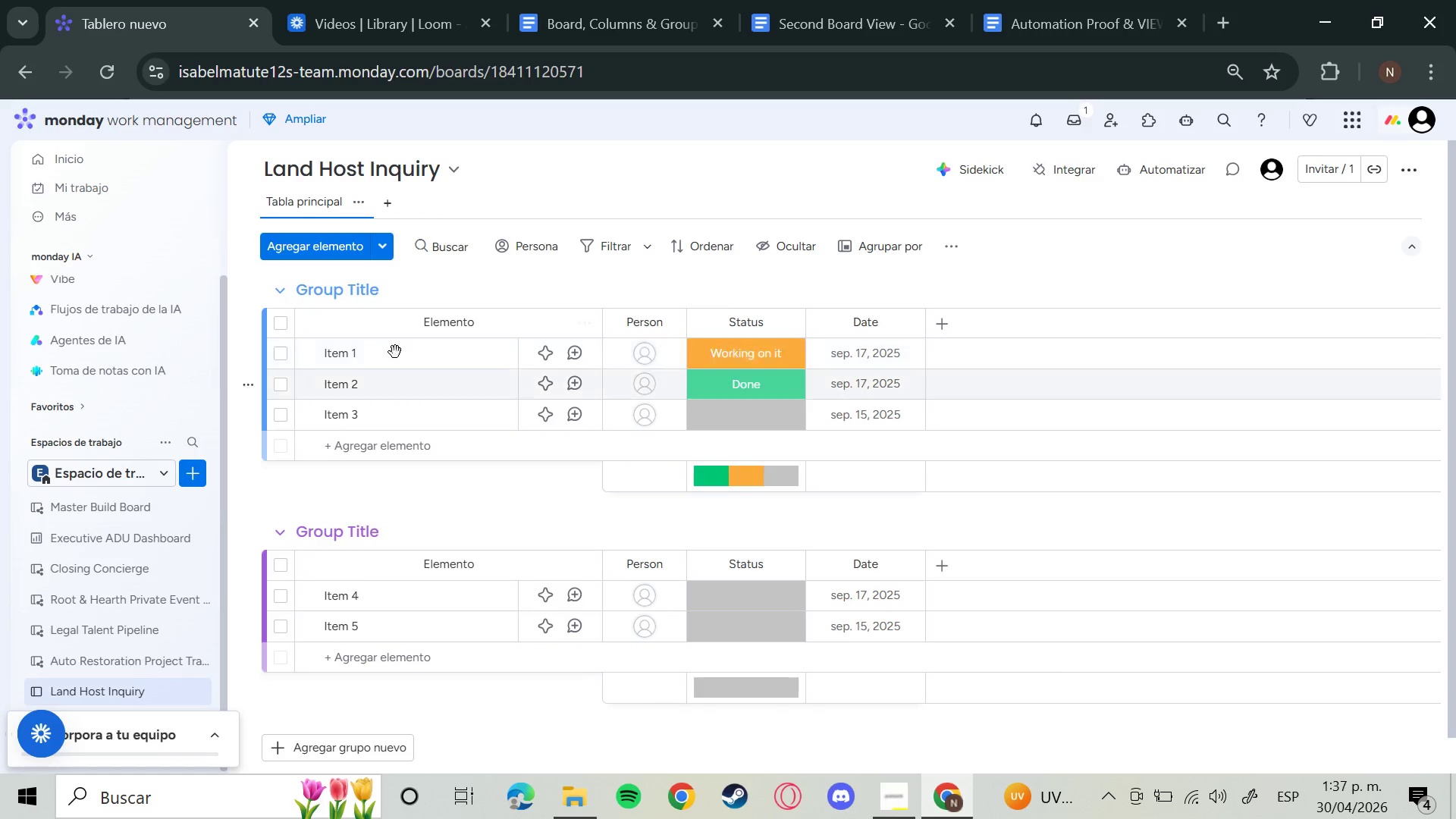 
wait(5.41)
 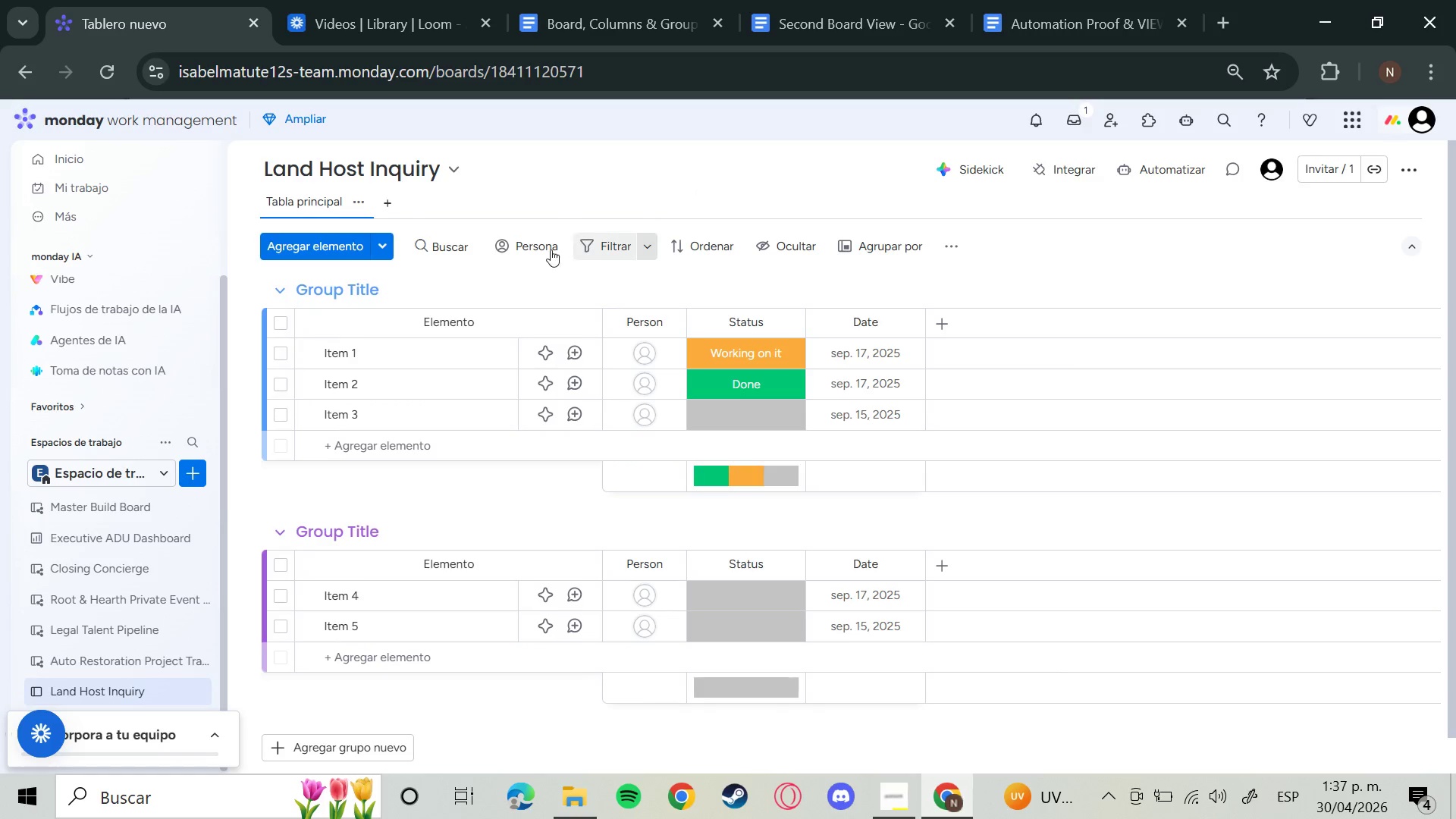 
left_click([667, 329])
 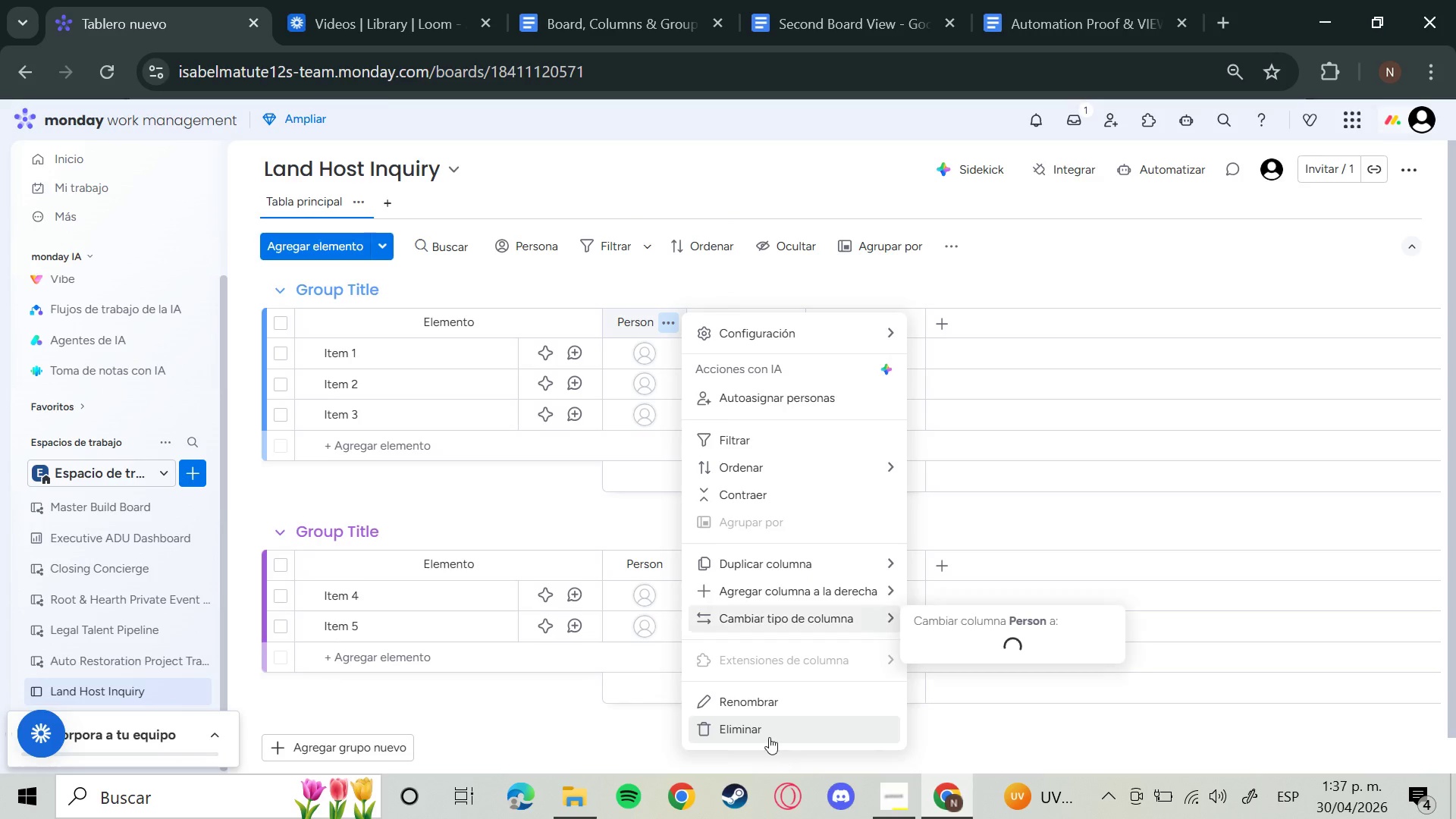 
left_click([769, 737])
 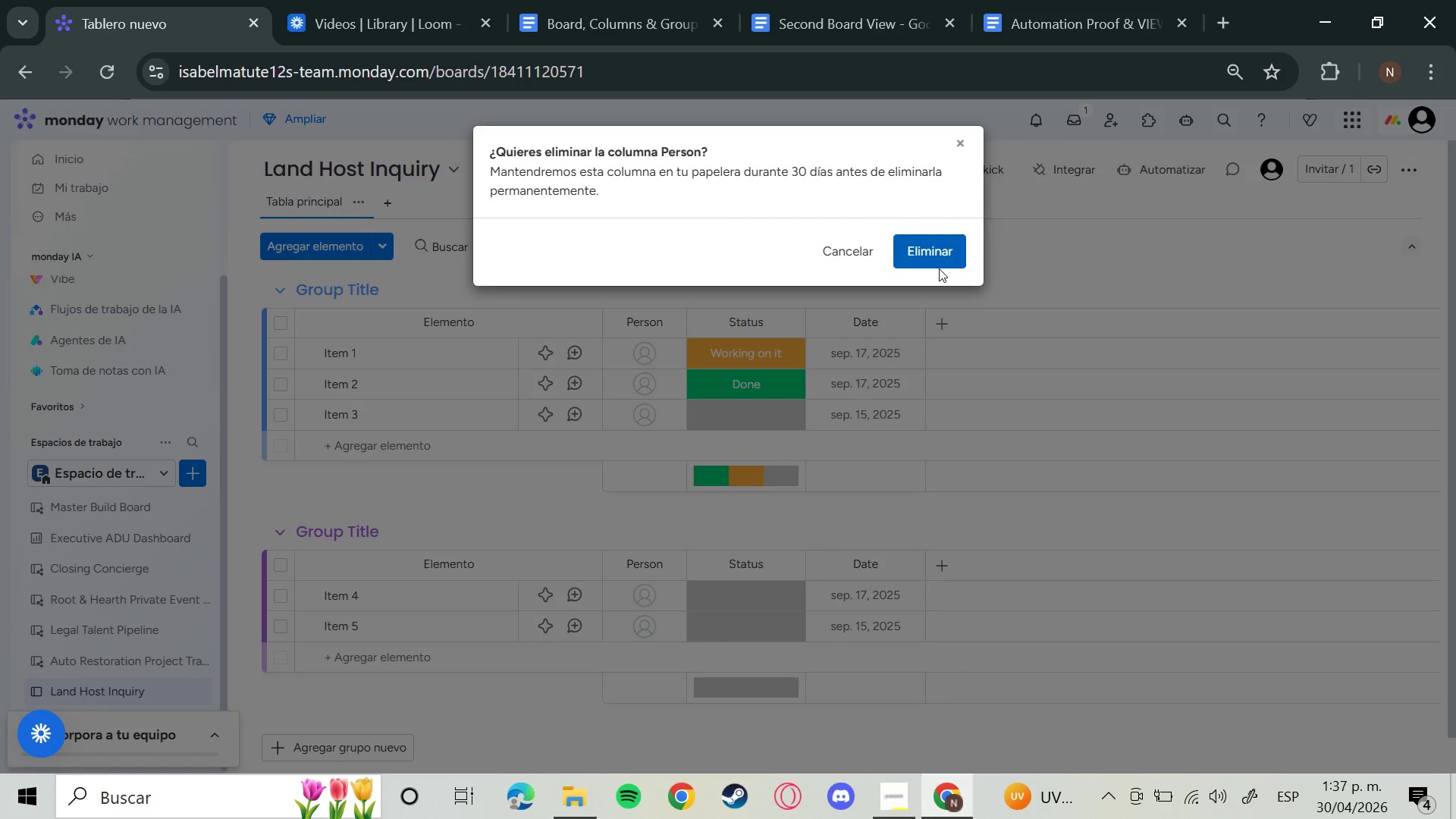 
left_click([939, 268])
 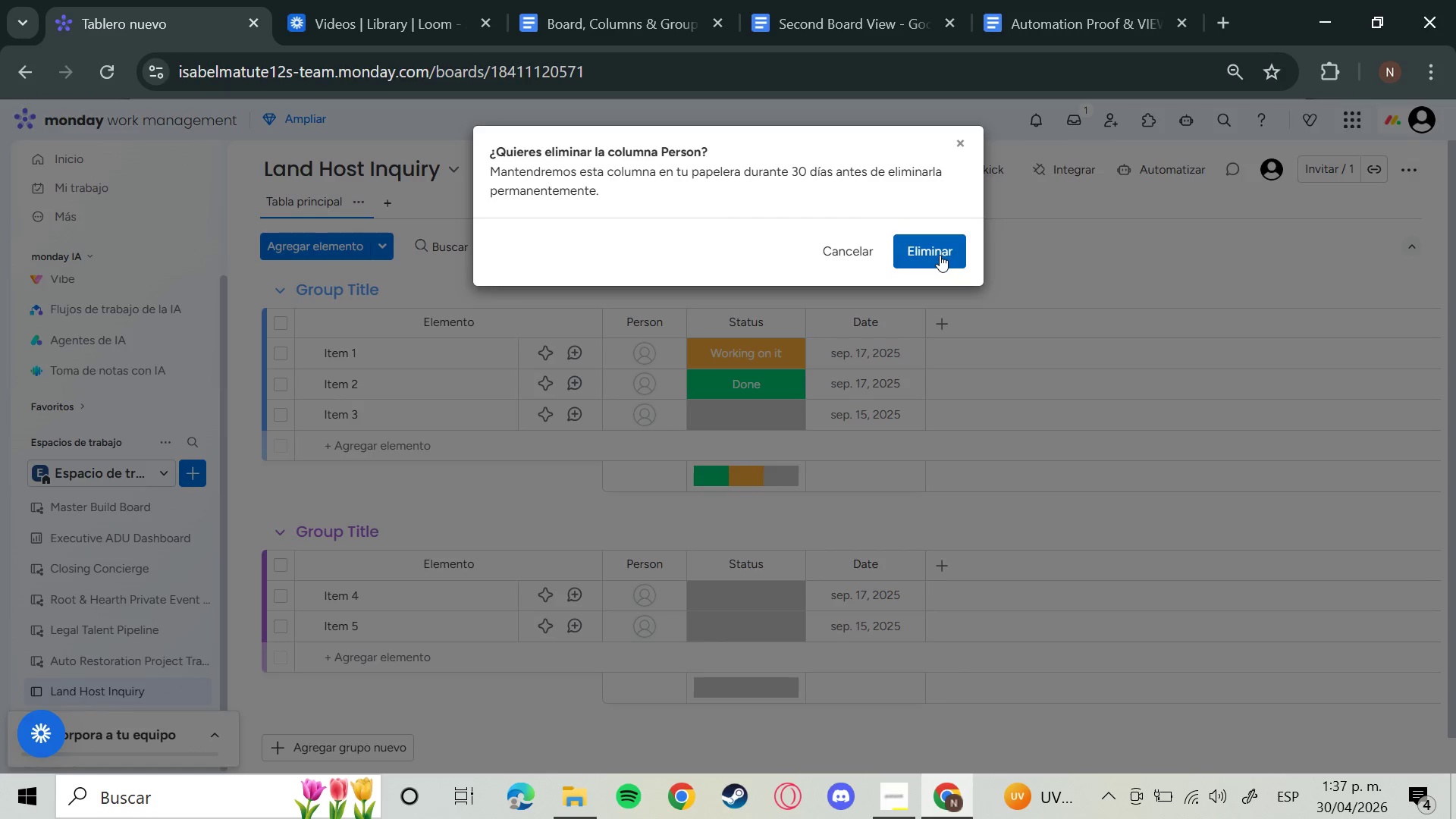 
left_click([940, 255])
 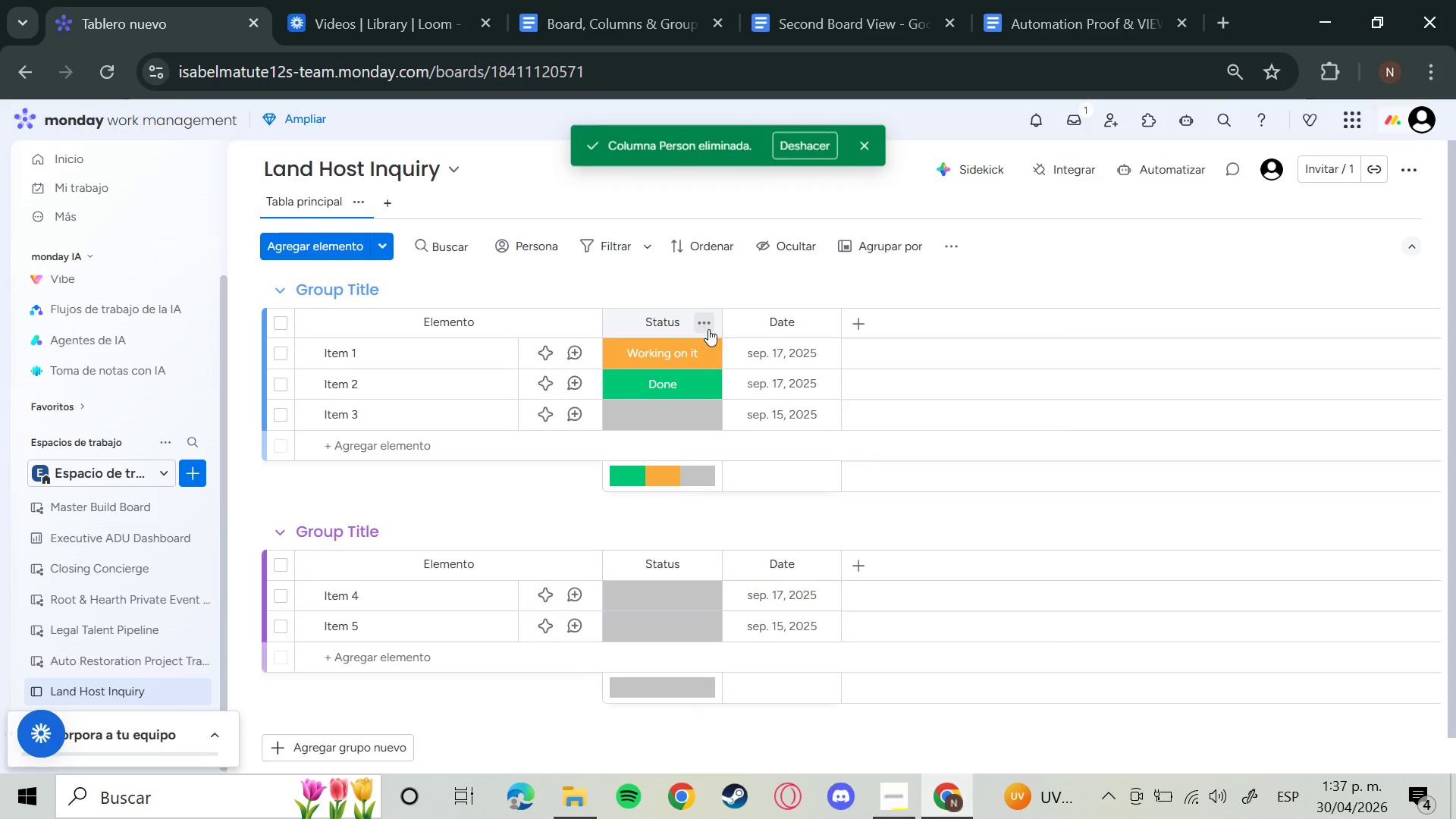 
left_click([710, 329])
 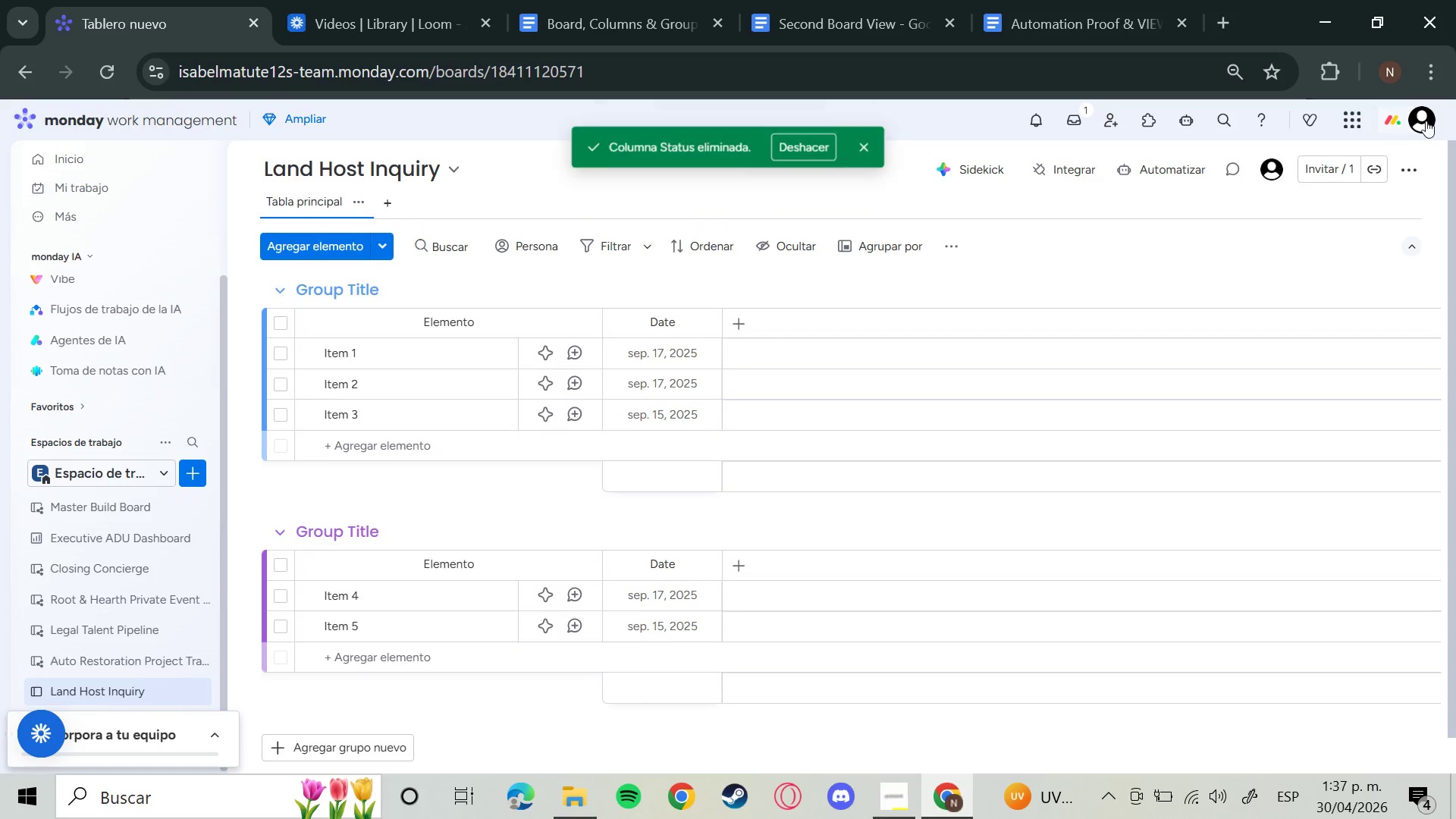 
left_click([701, 328])
 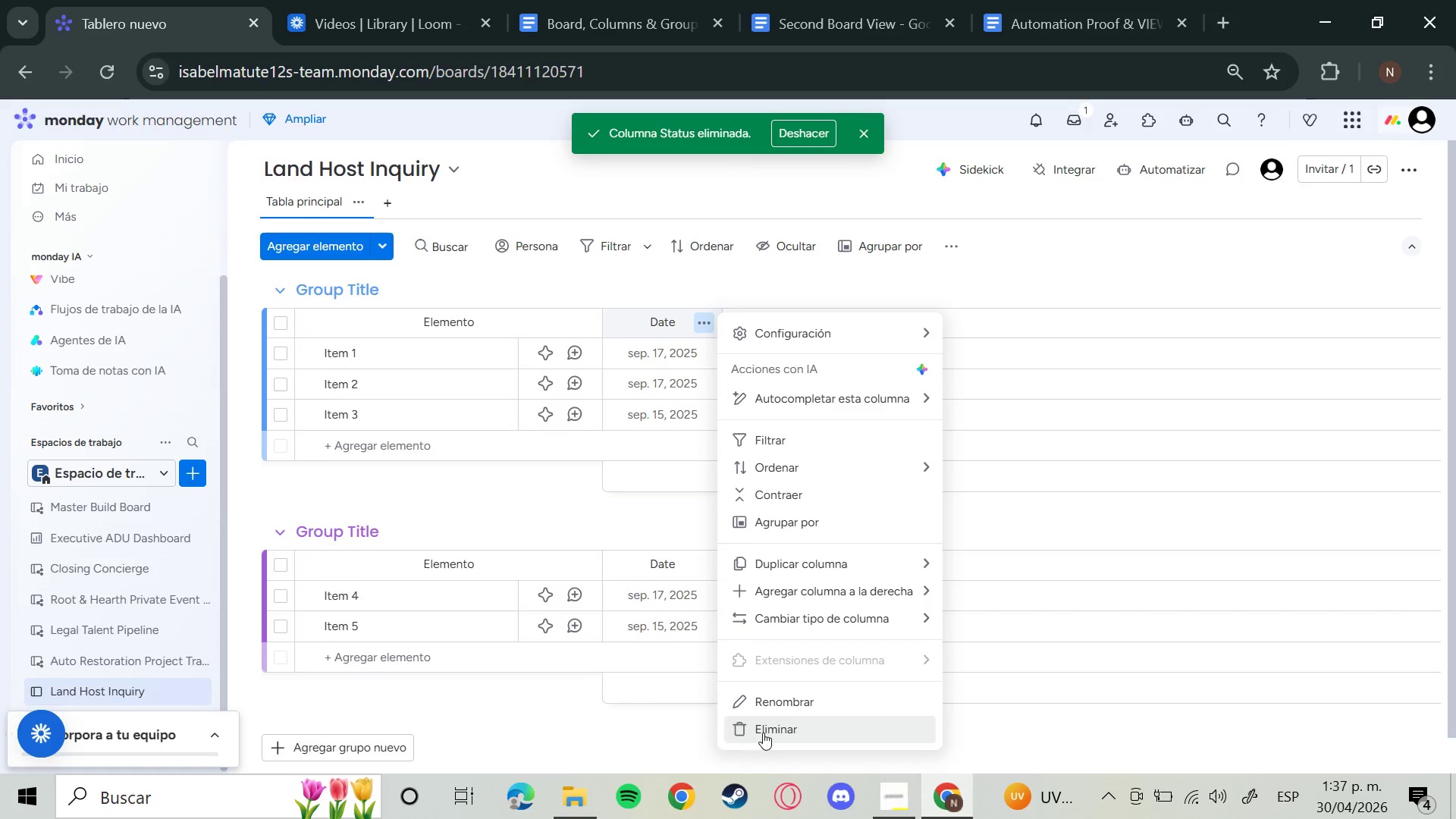 
left_click([763, 733])
 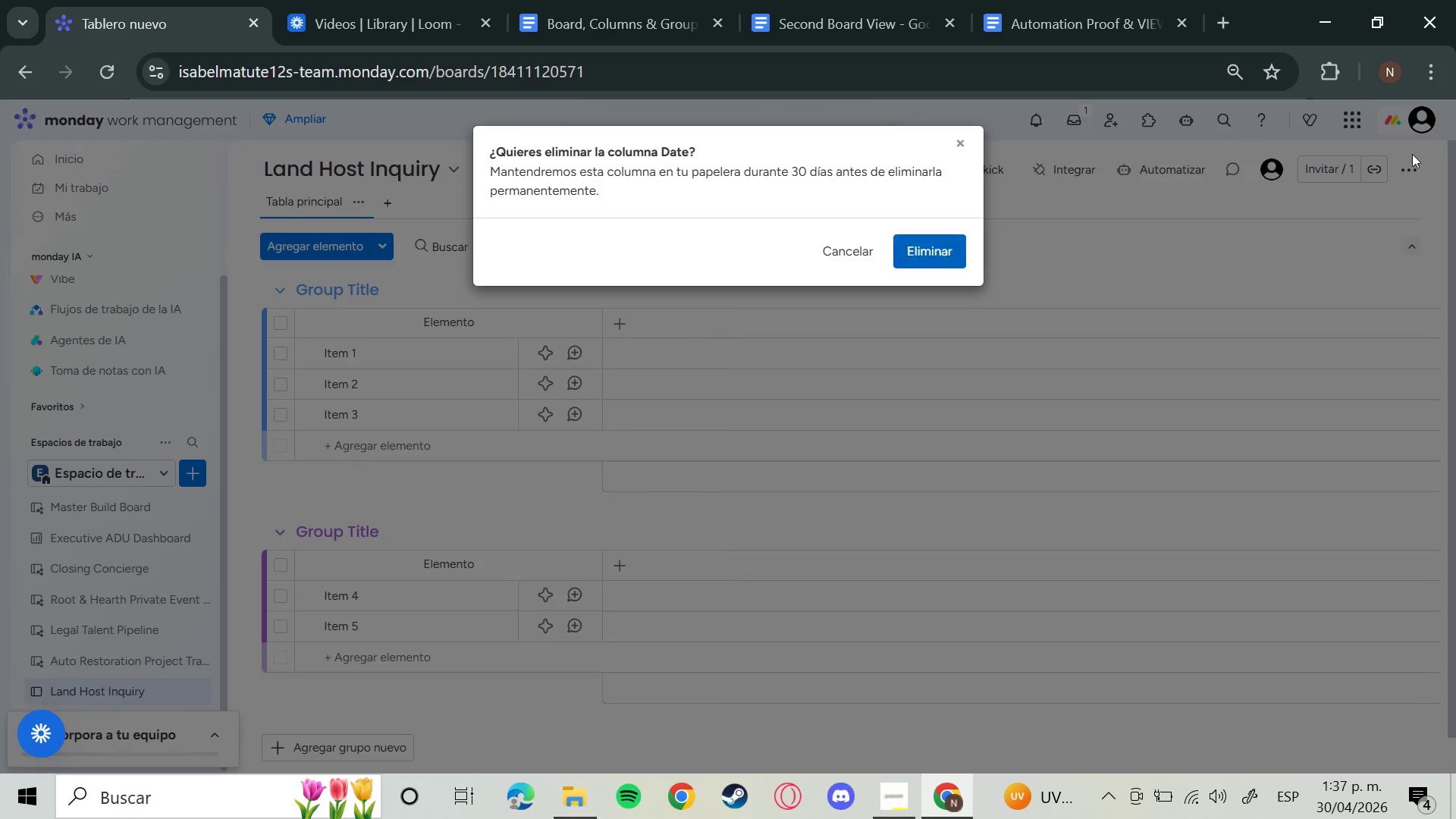 
left_click([1430, 117])
 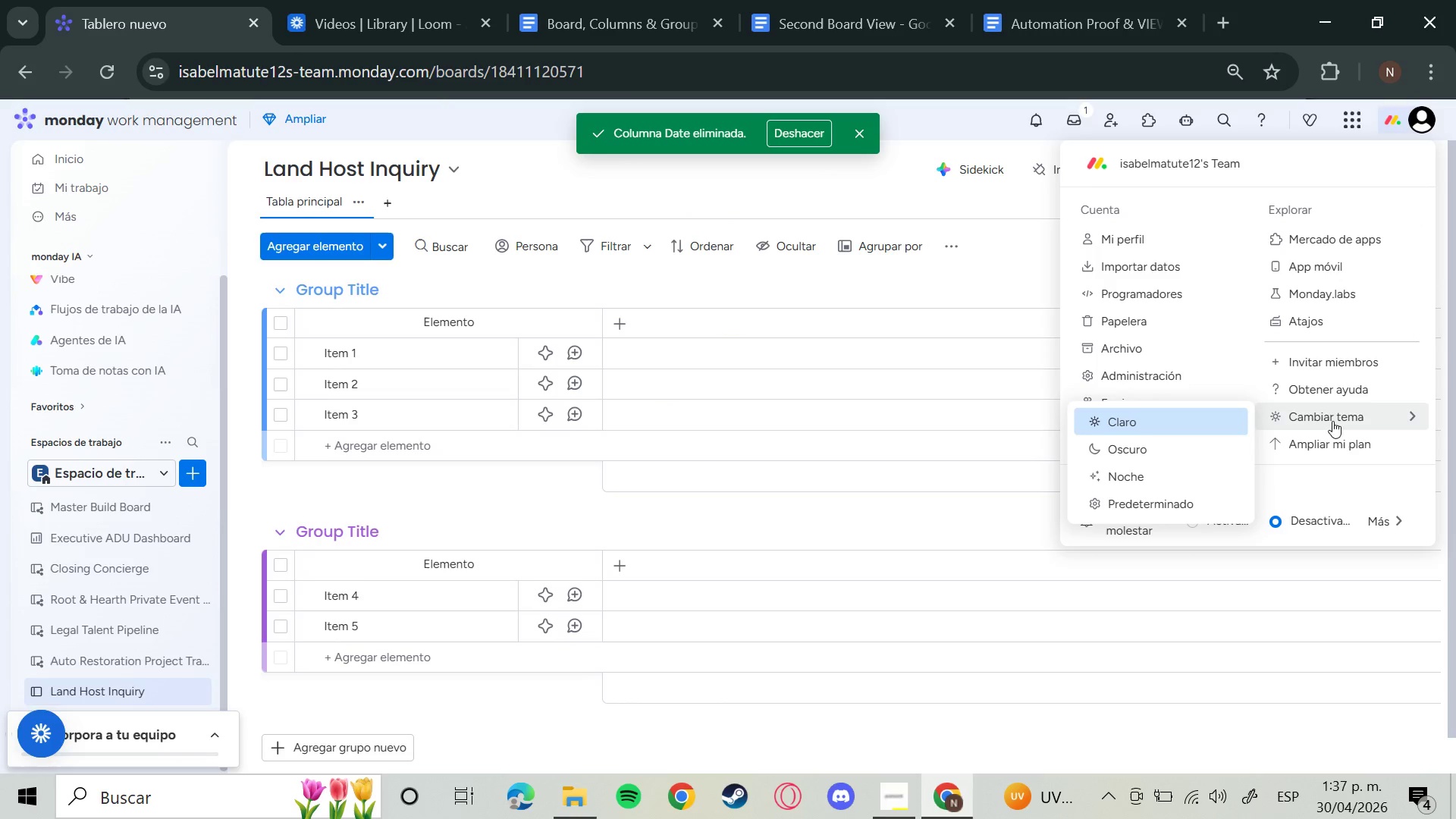 
left_click([1159, 478])
 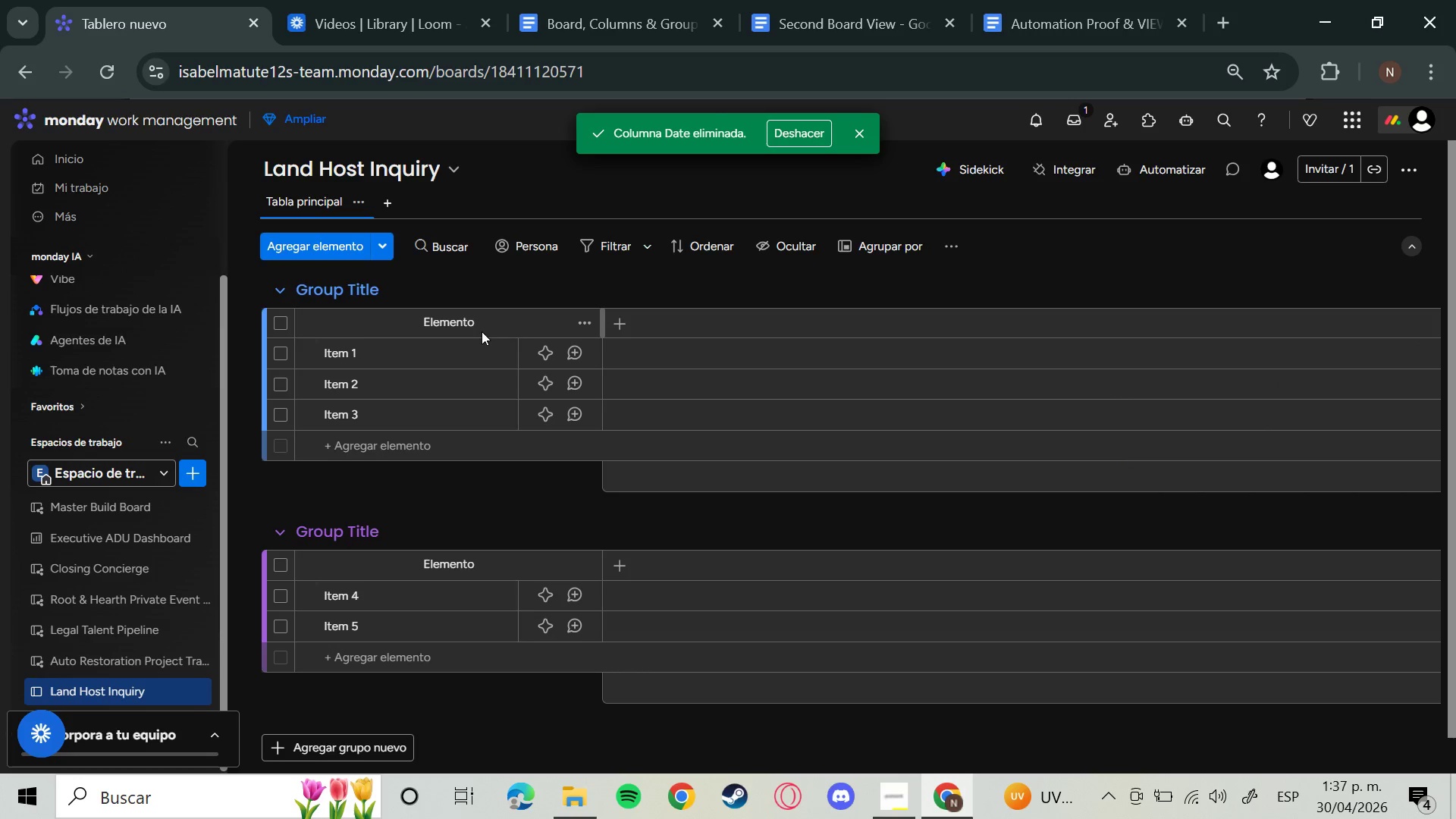 
left_click([474, 320])
 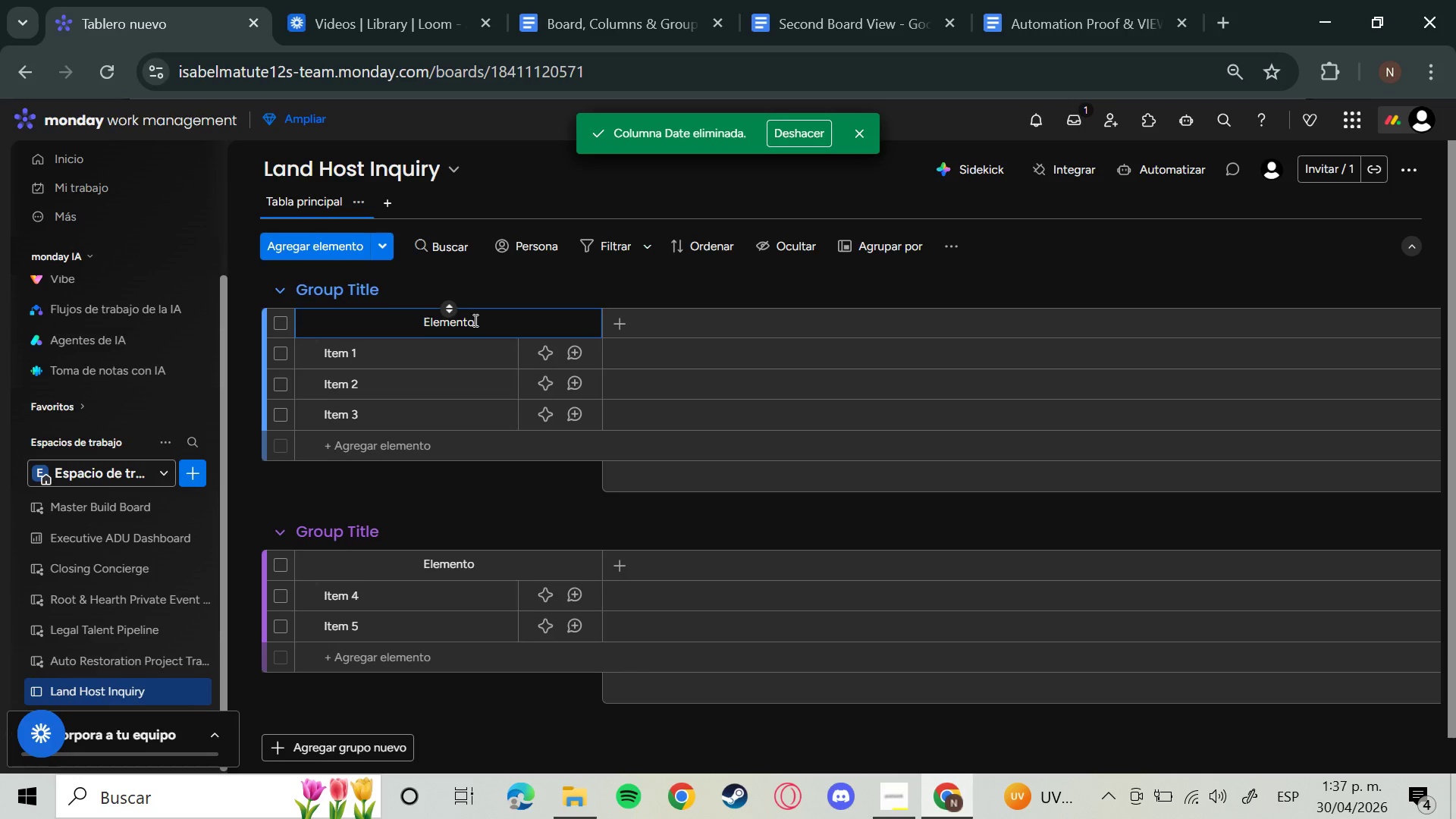 
hold_key(key=Backspace, duration=1.5)
 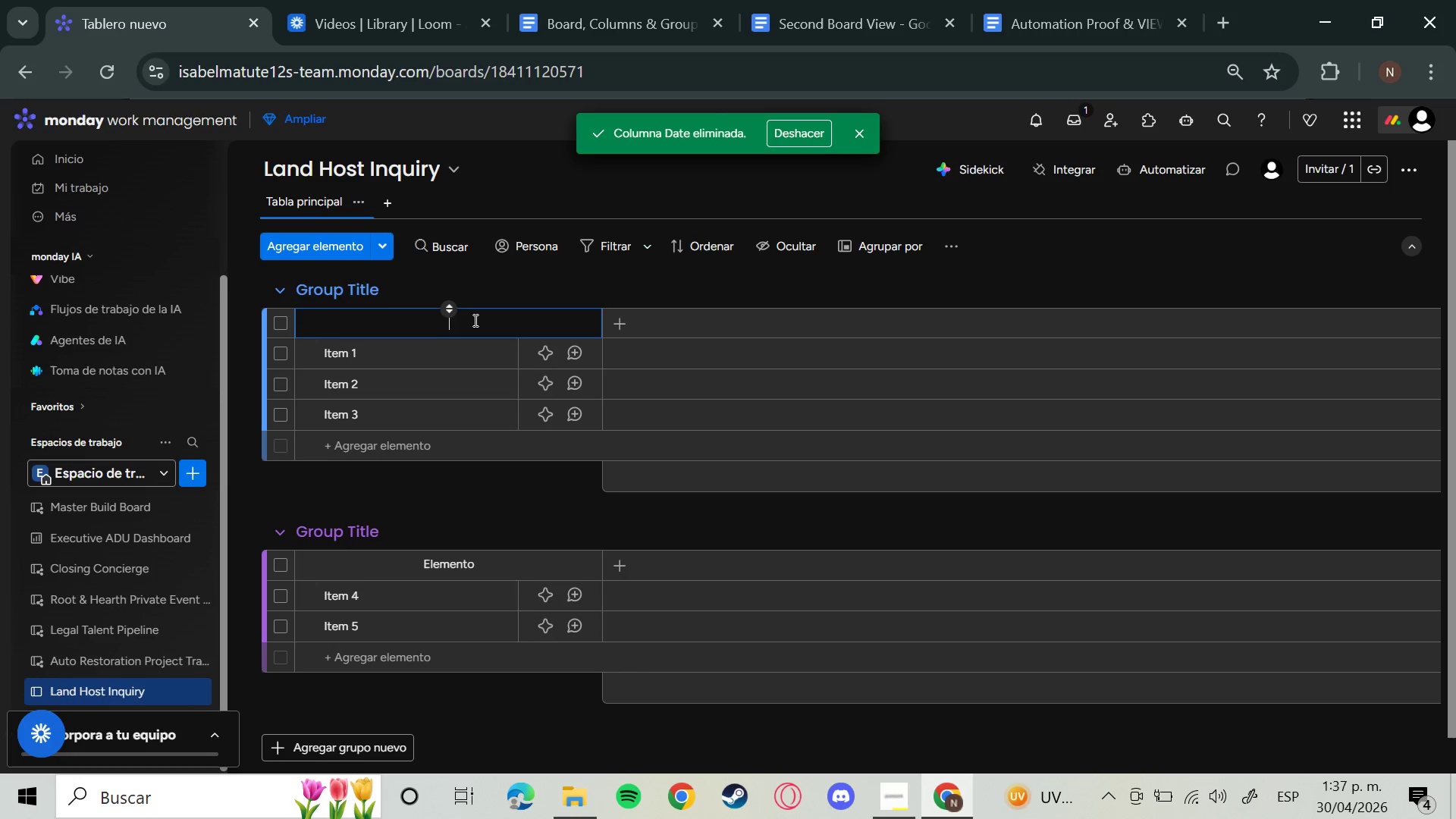 
hold_key(key=Backspace, duration=0.45)
 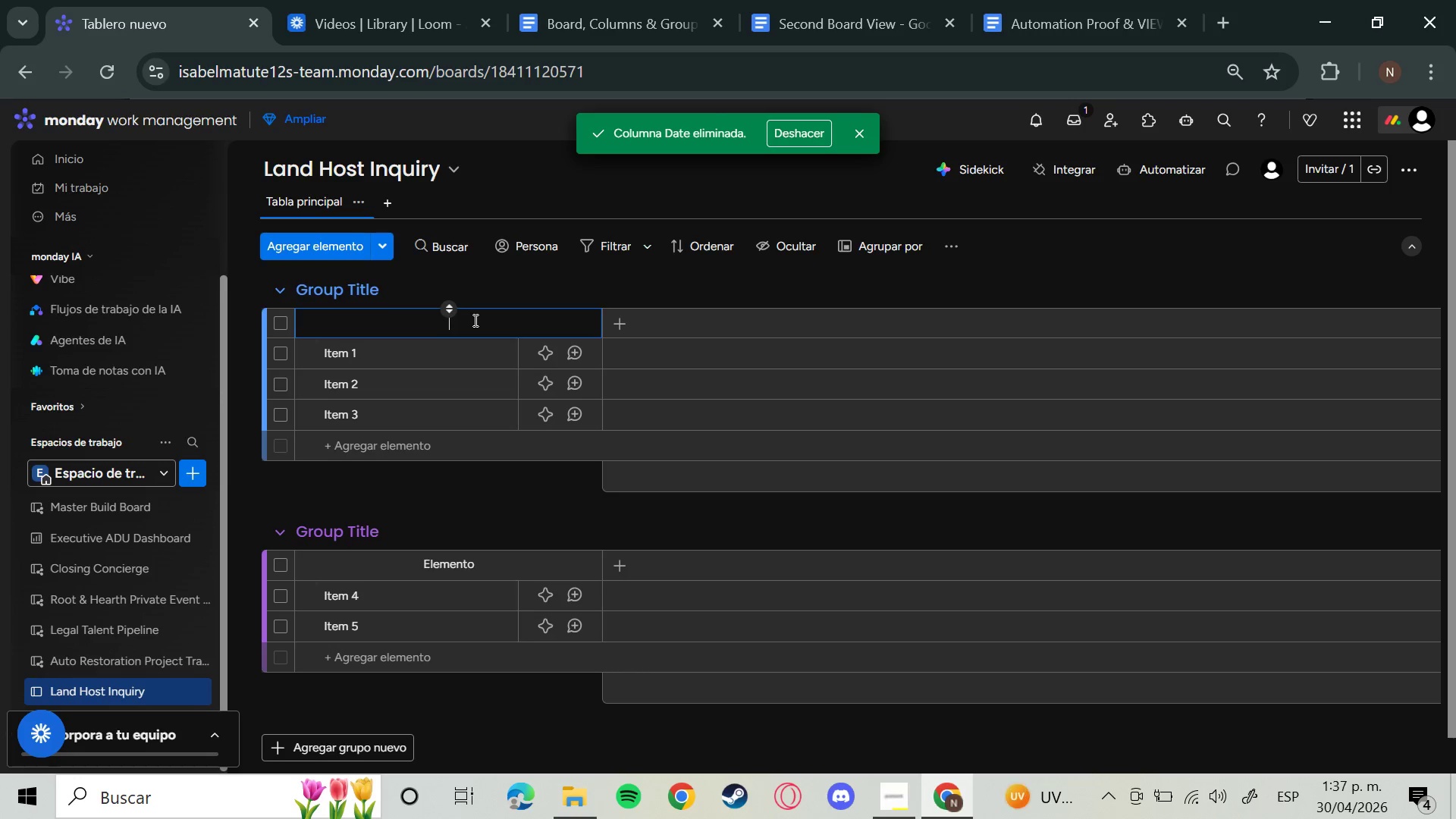 
key(CapsLock)
 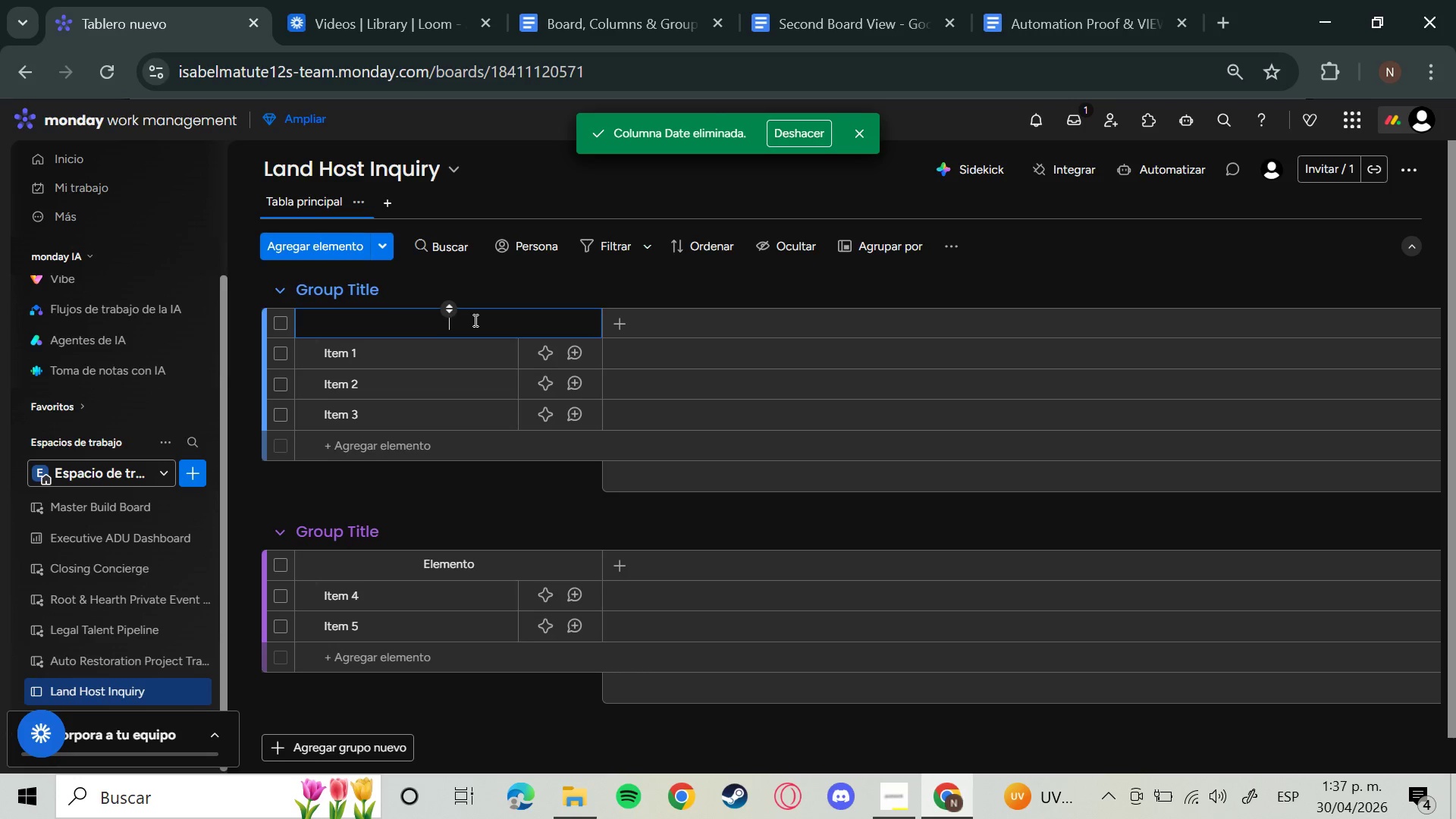 
type(Full Name)
 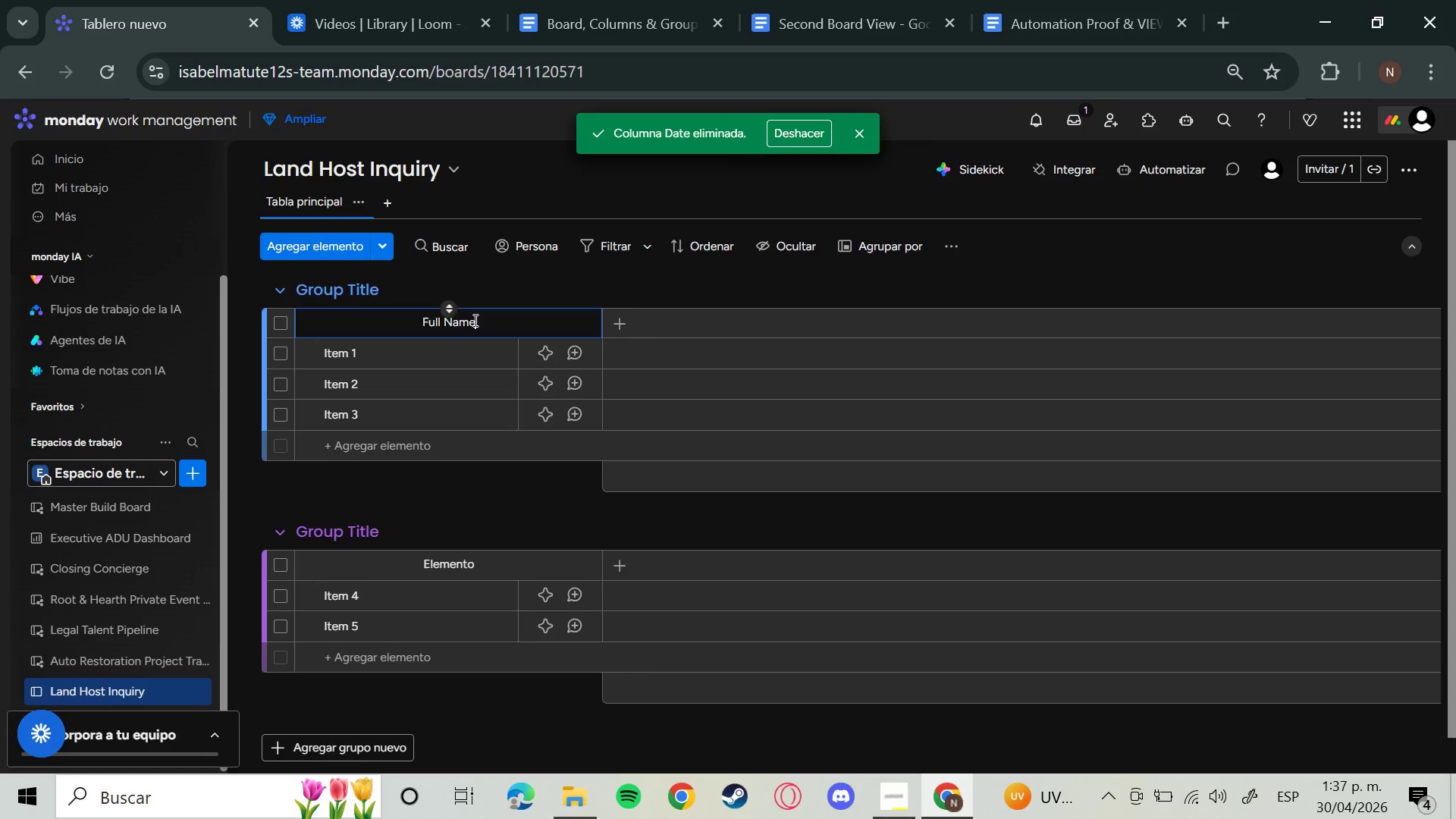 
key(Enter)
 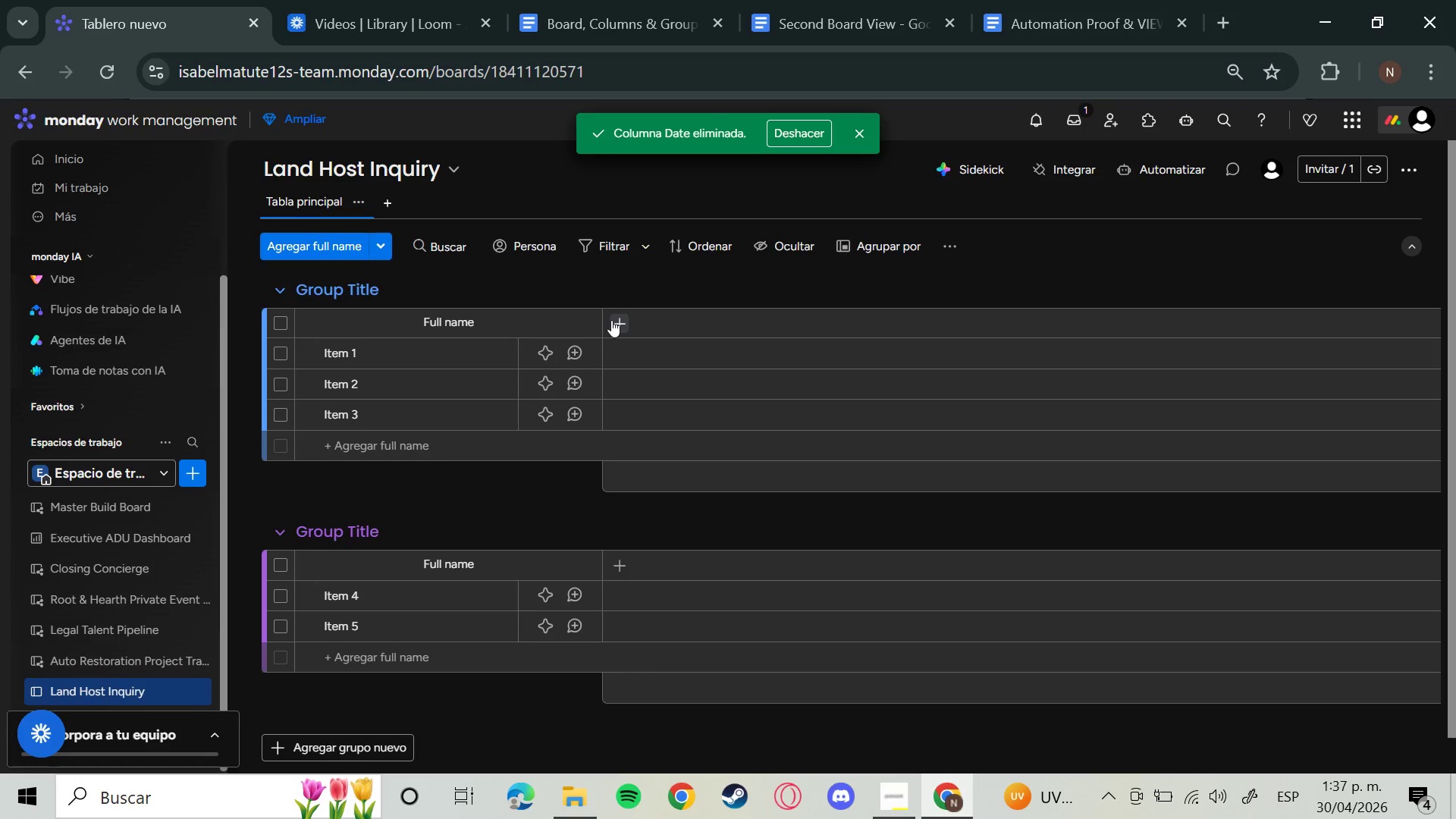 
left_click([613, 321])
 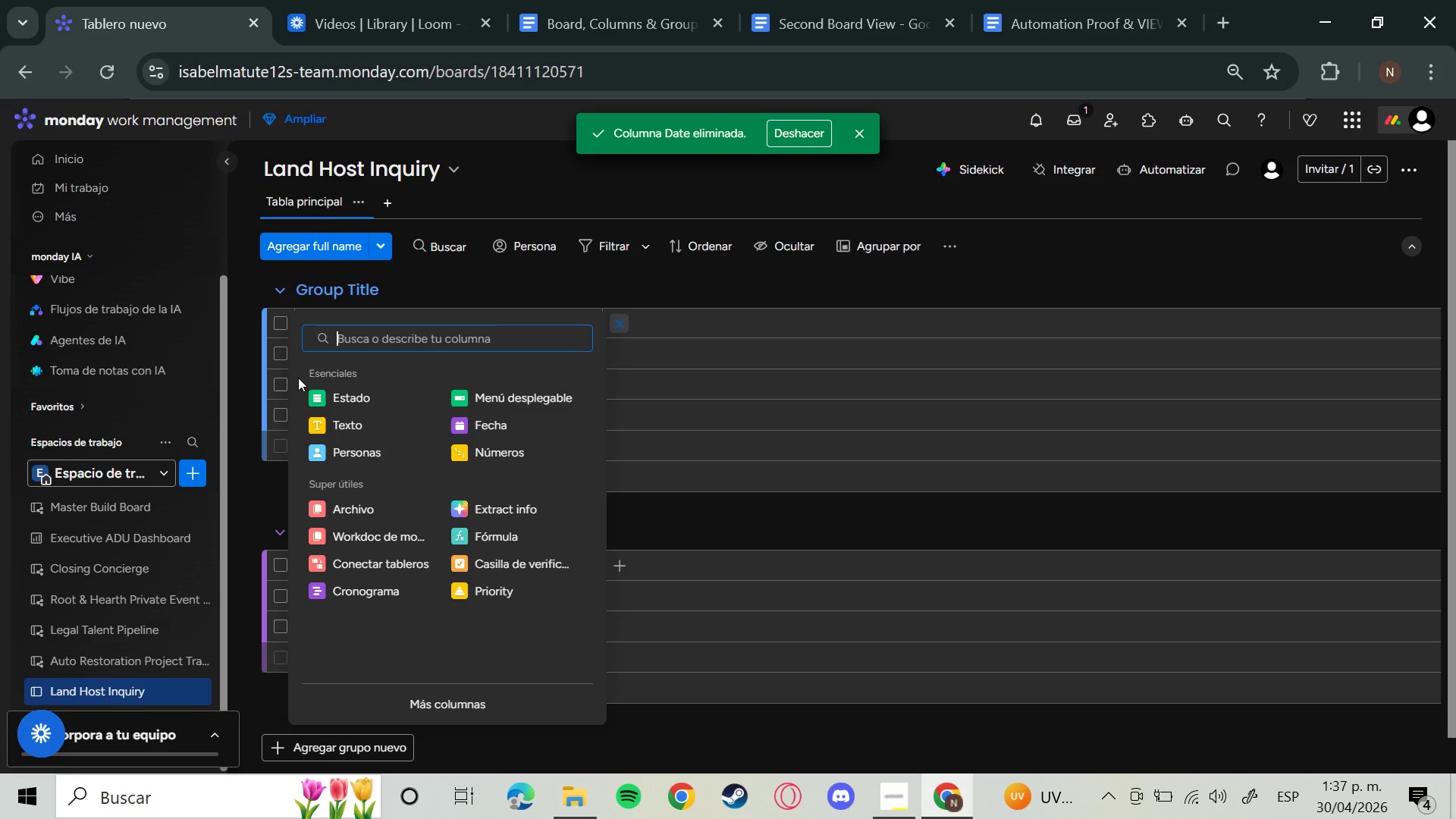 
wait(14.34)
 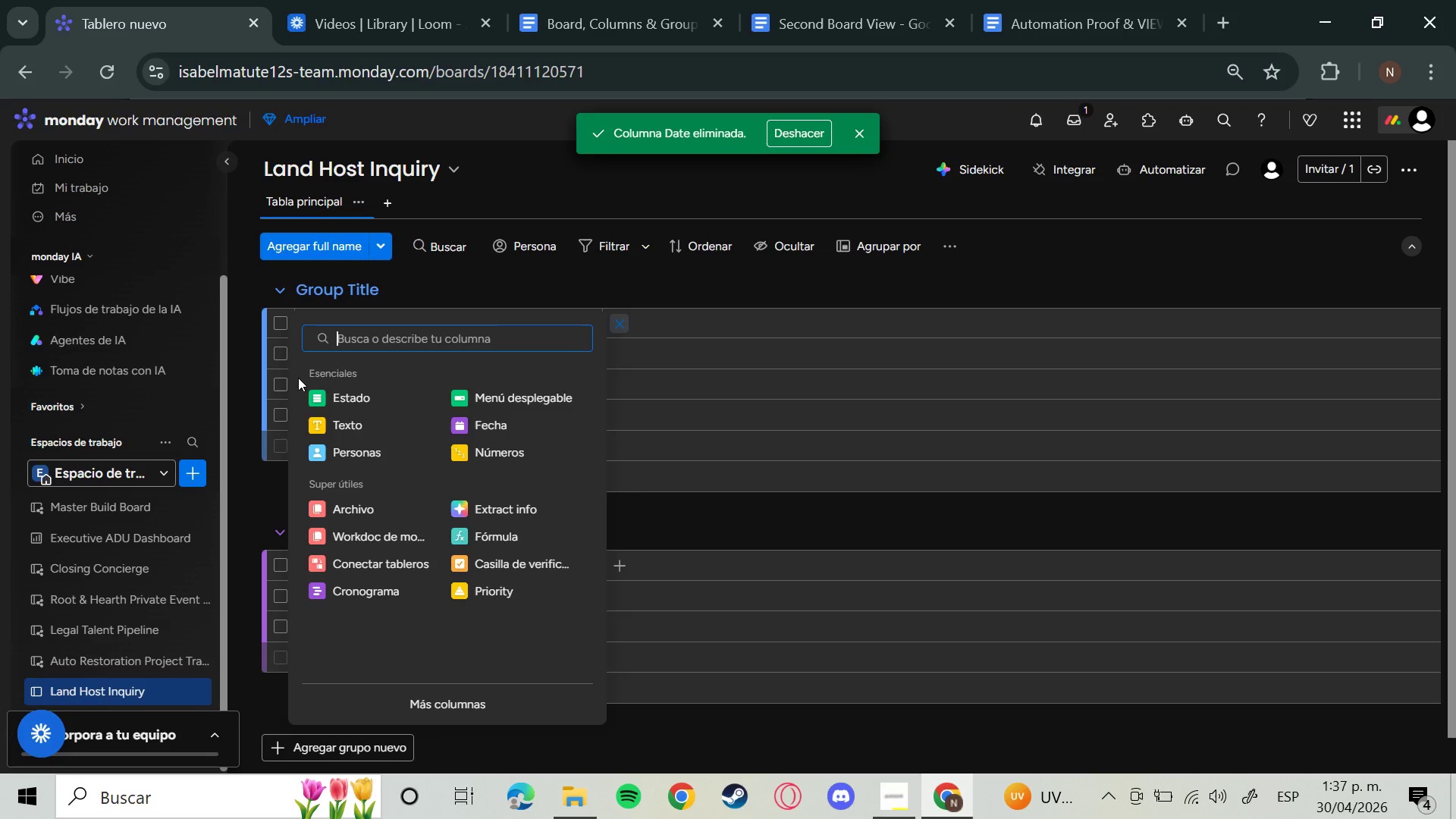 
key(C)
 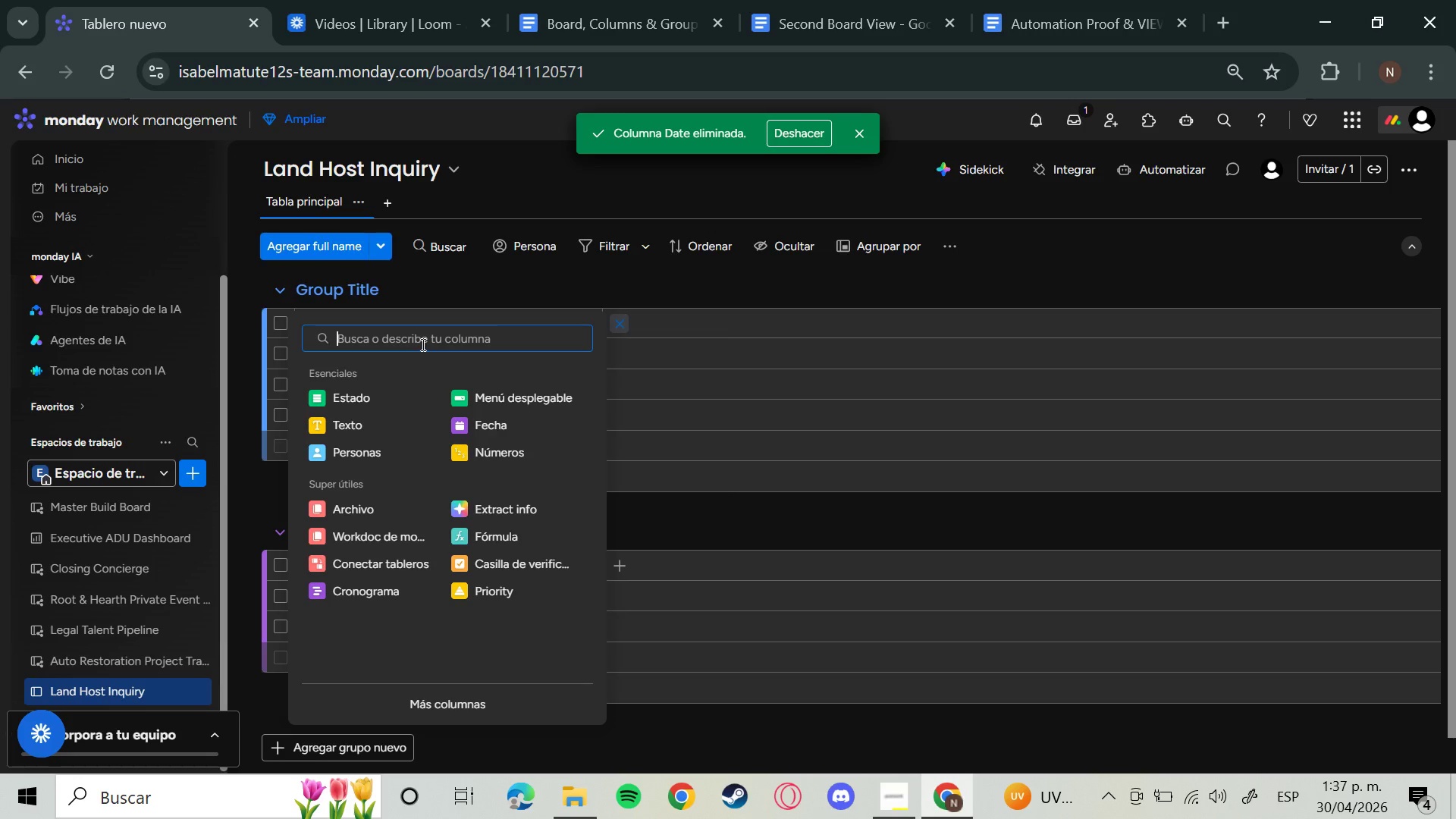 
wait(7.81)
 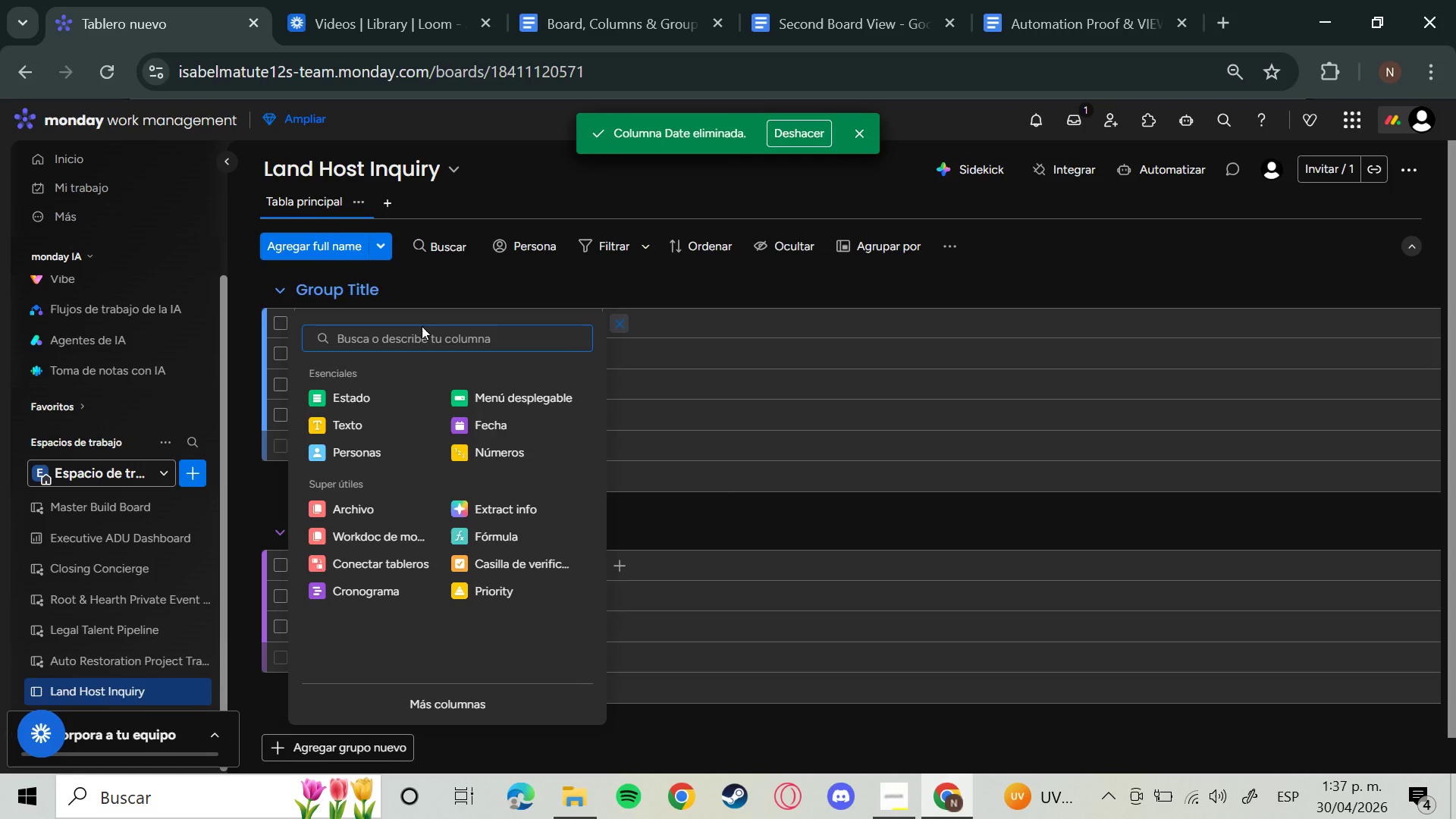 
type(orreo)
 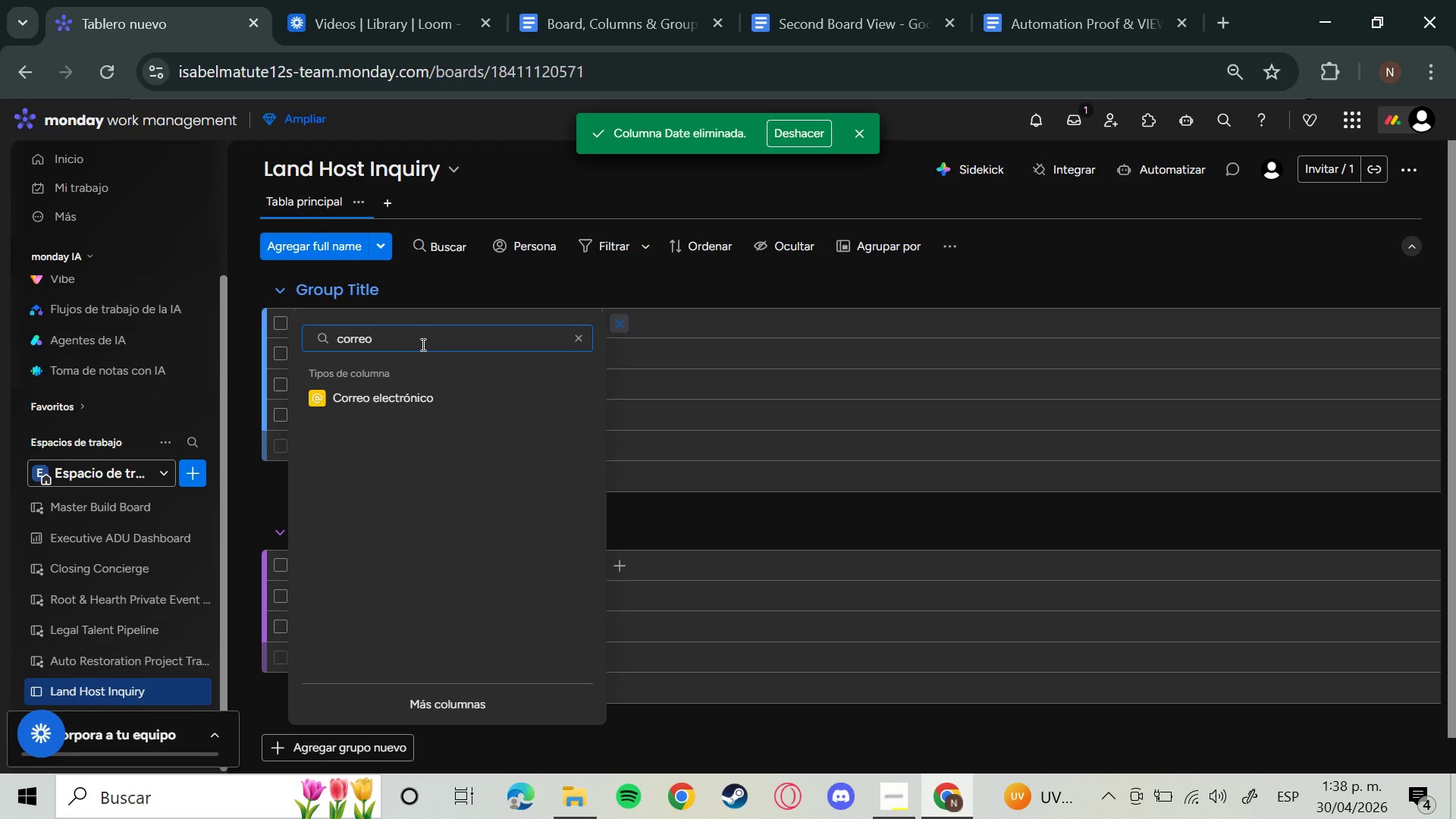 
left_click([428, 401])
 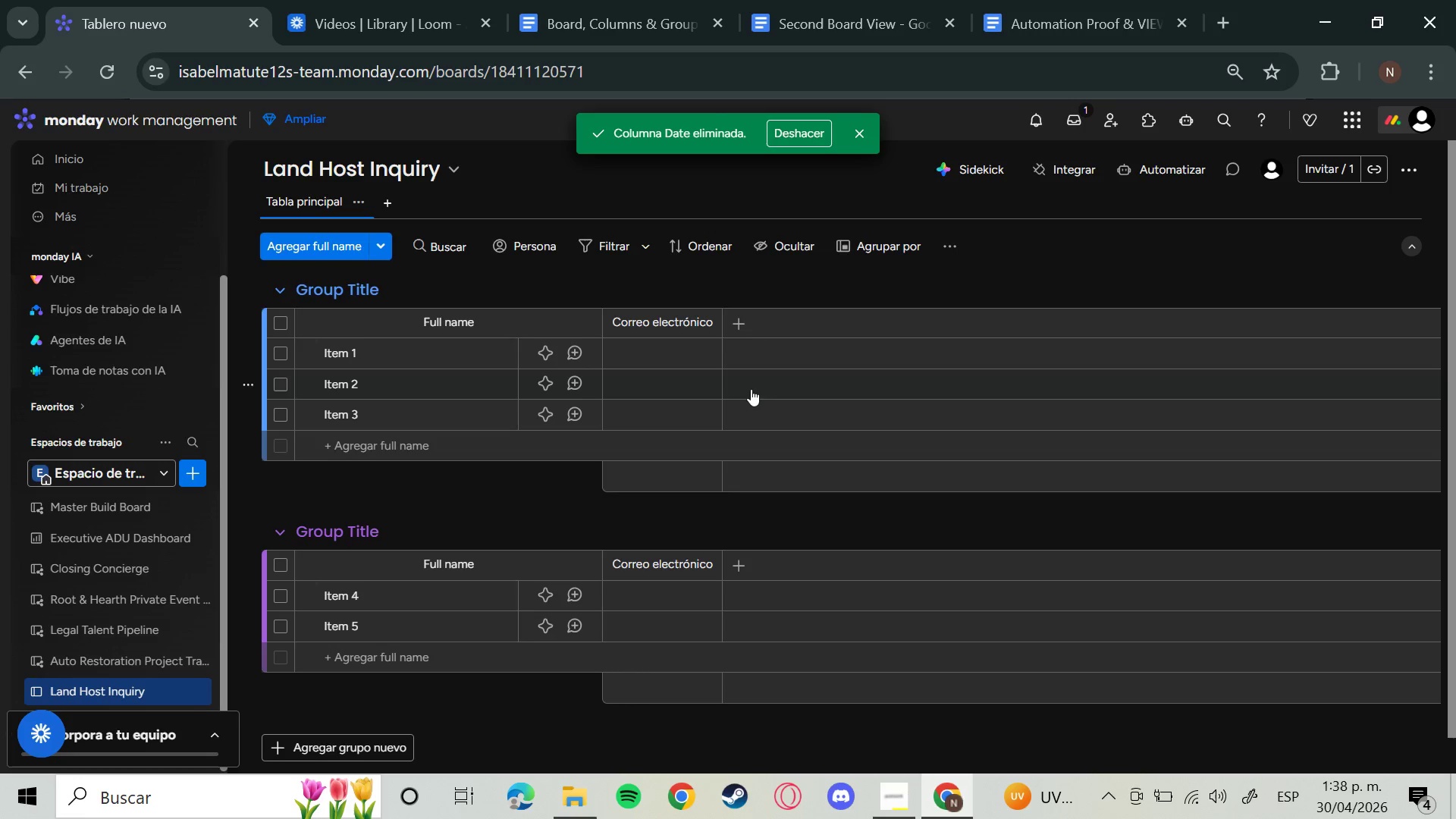 
wait(20.14)
 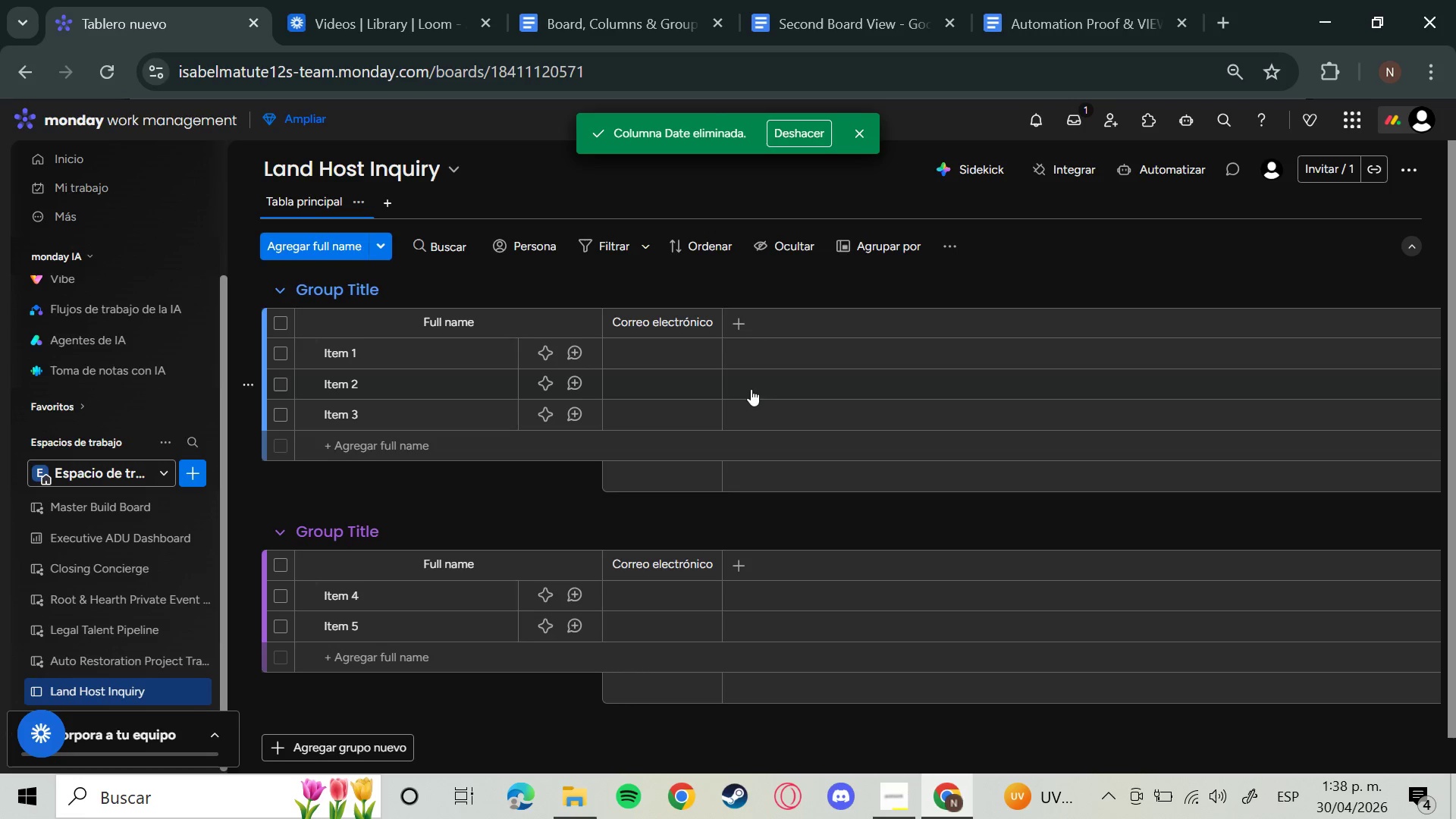 
left_click([739, 328])
 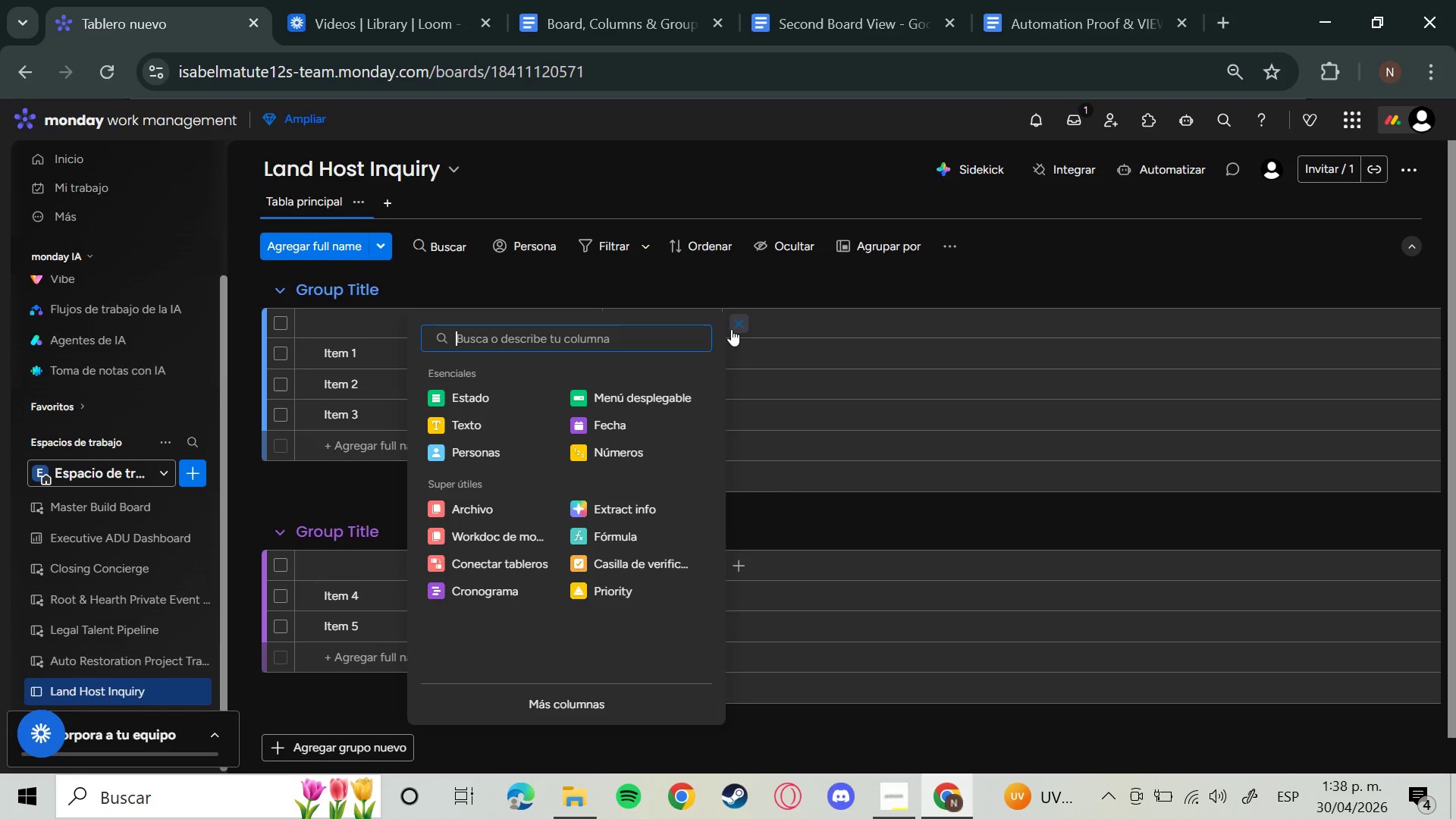 
wait(8.61)
 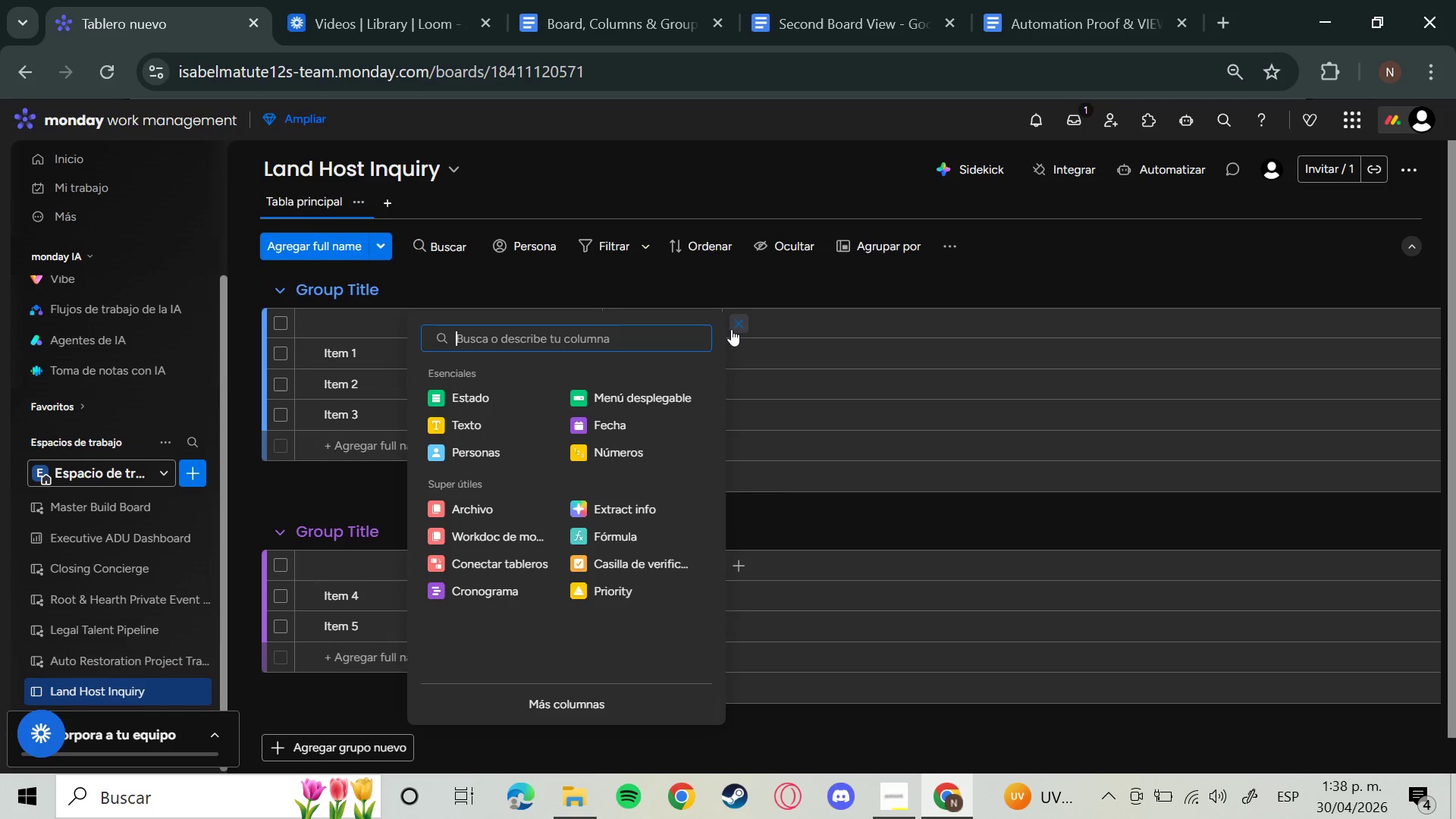 
type(tele)
 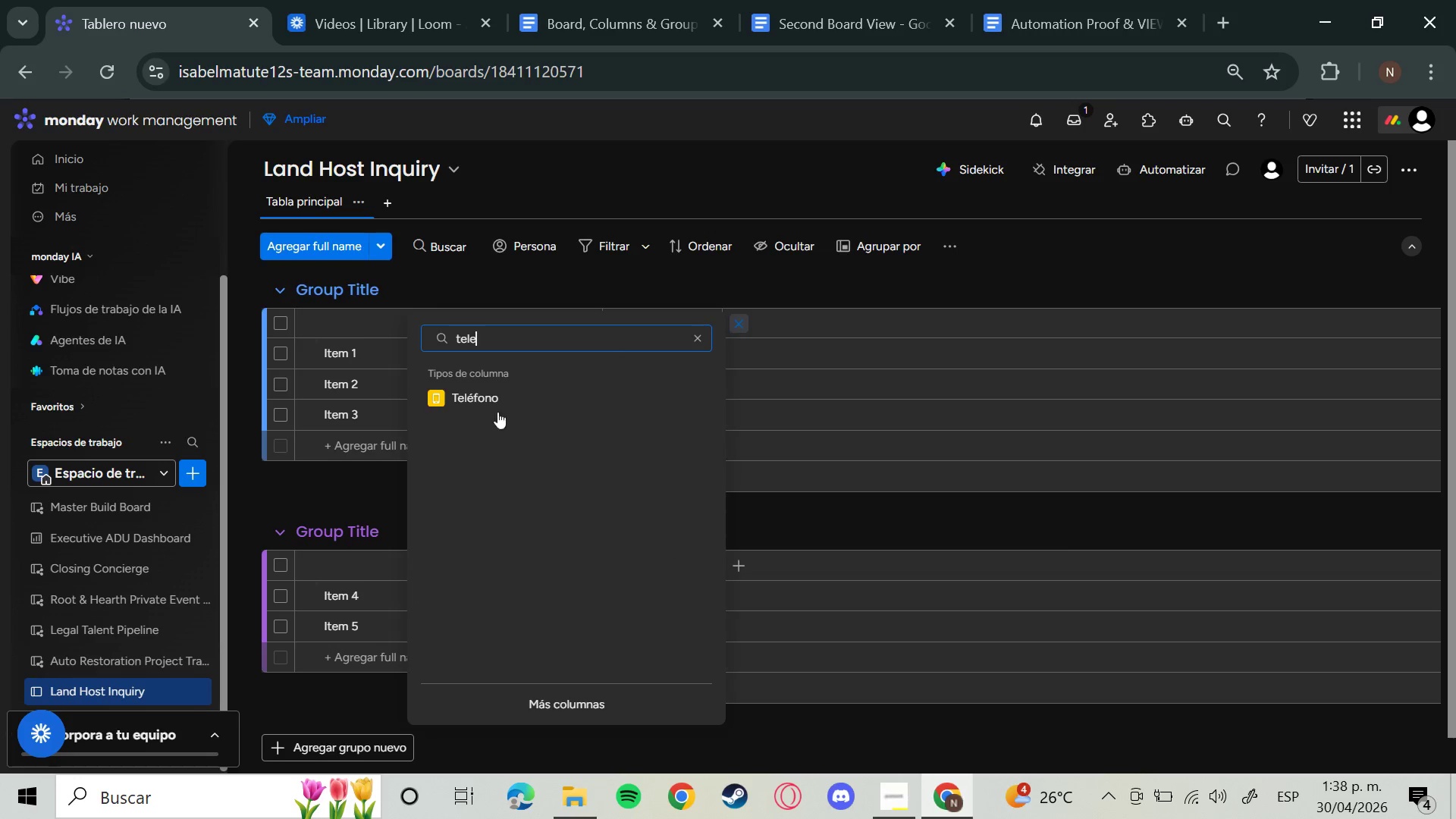 
left_click([497, 403])
 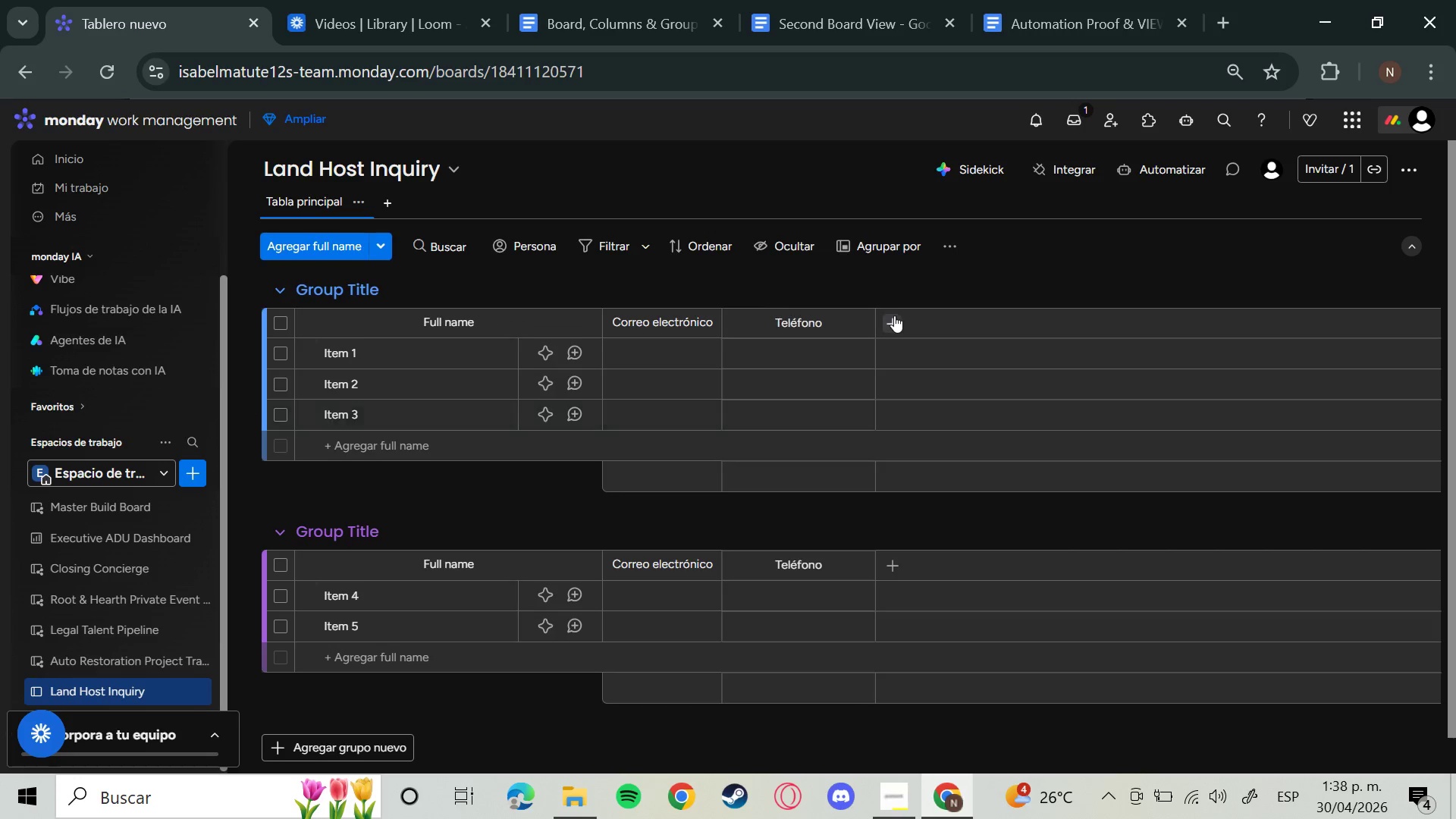 
left_click([894, 315])
 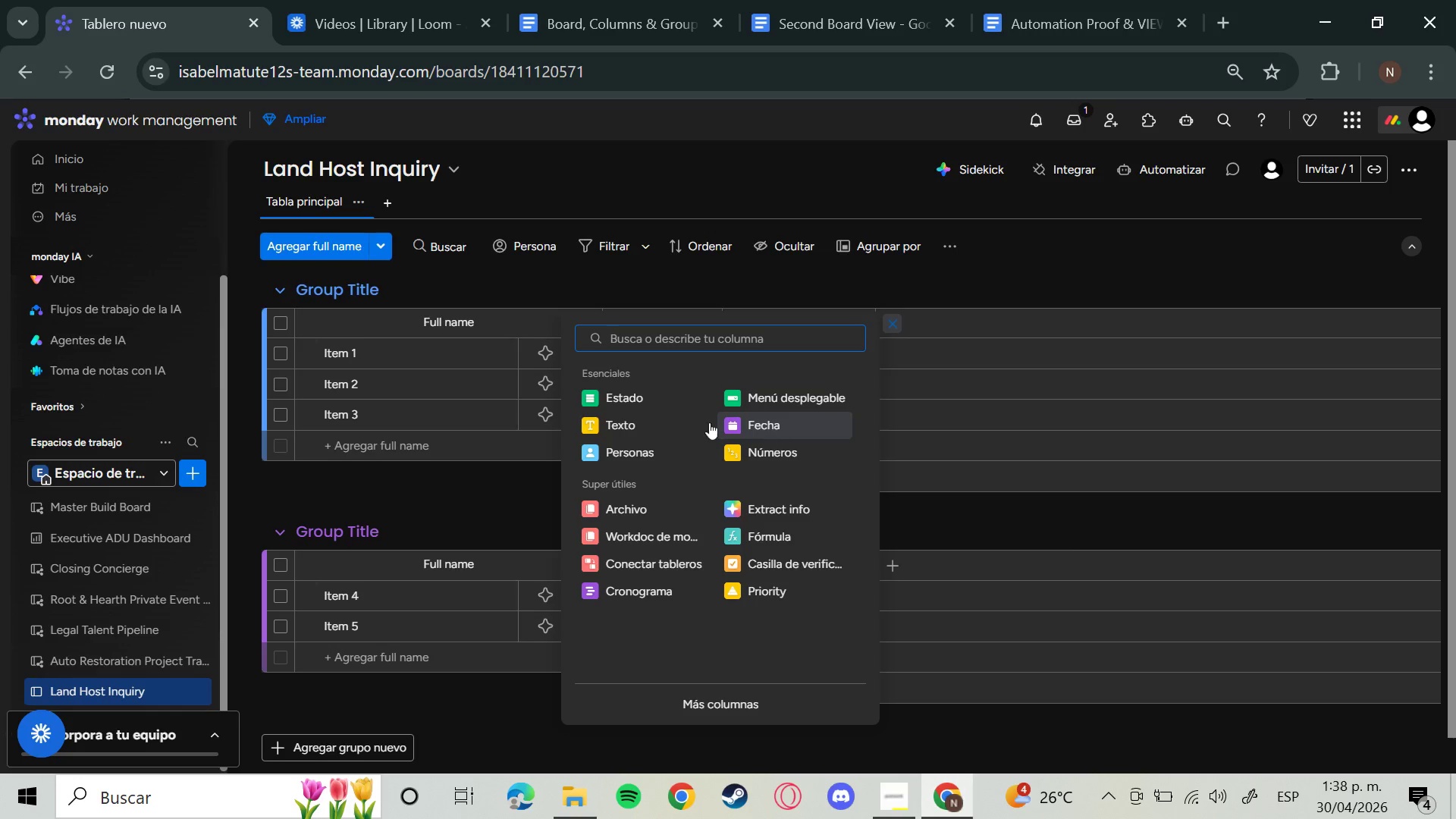 
left_click([789, 397])
 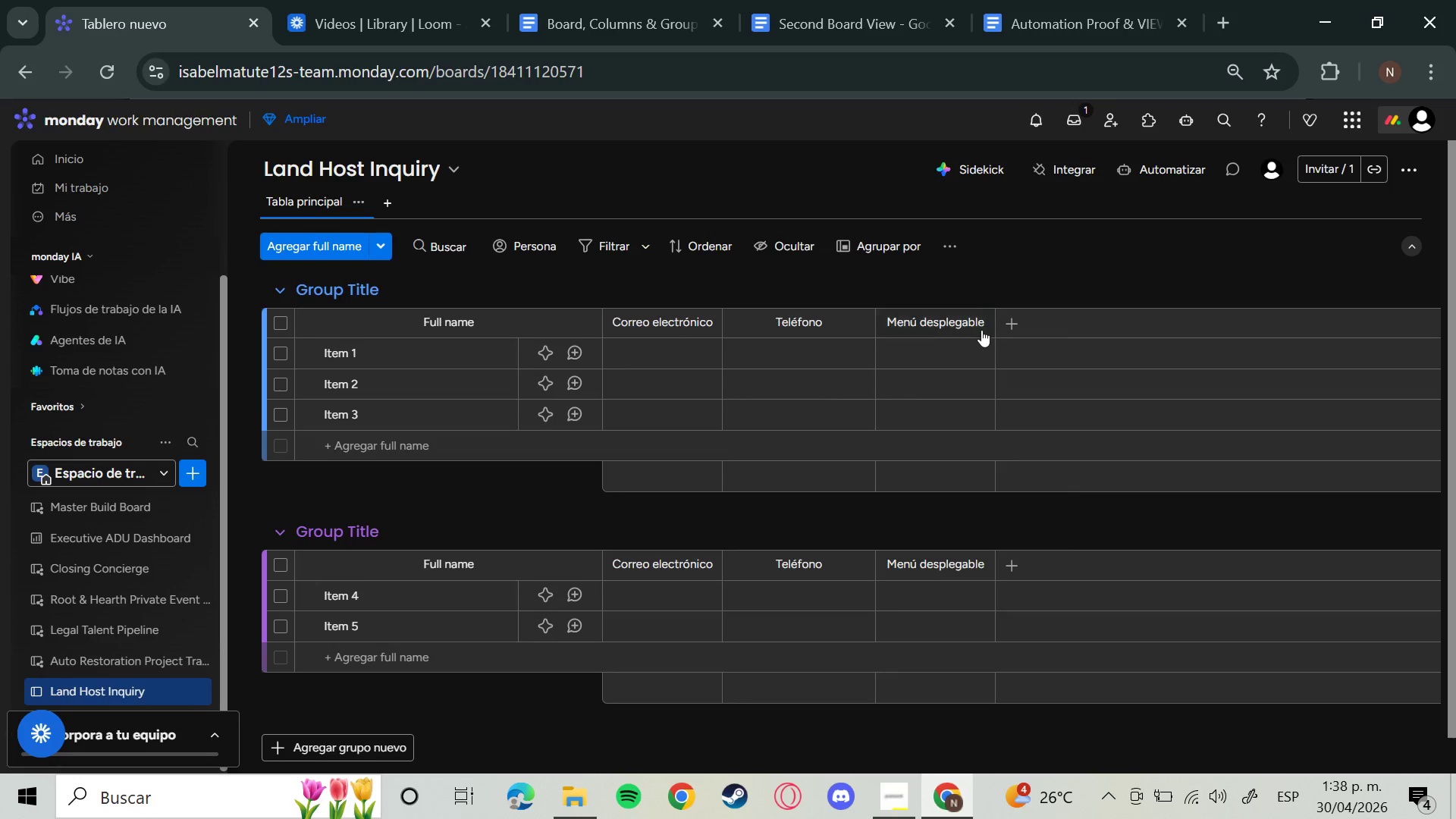 
left_click([1011, 326])
 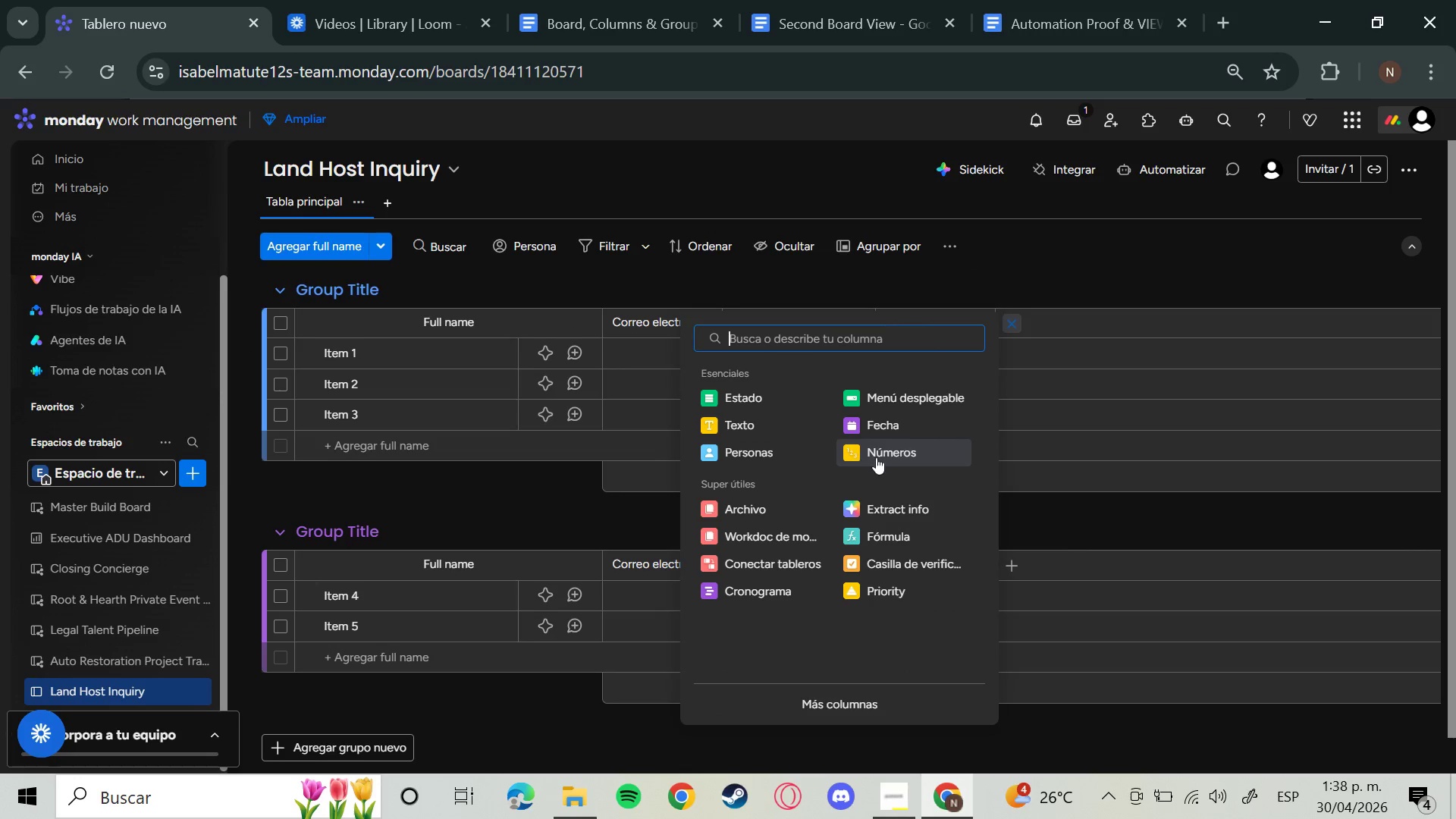 
left_click([878, 457])
 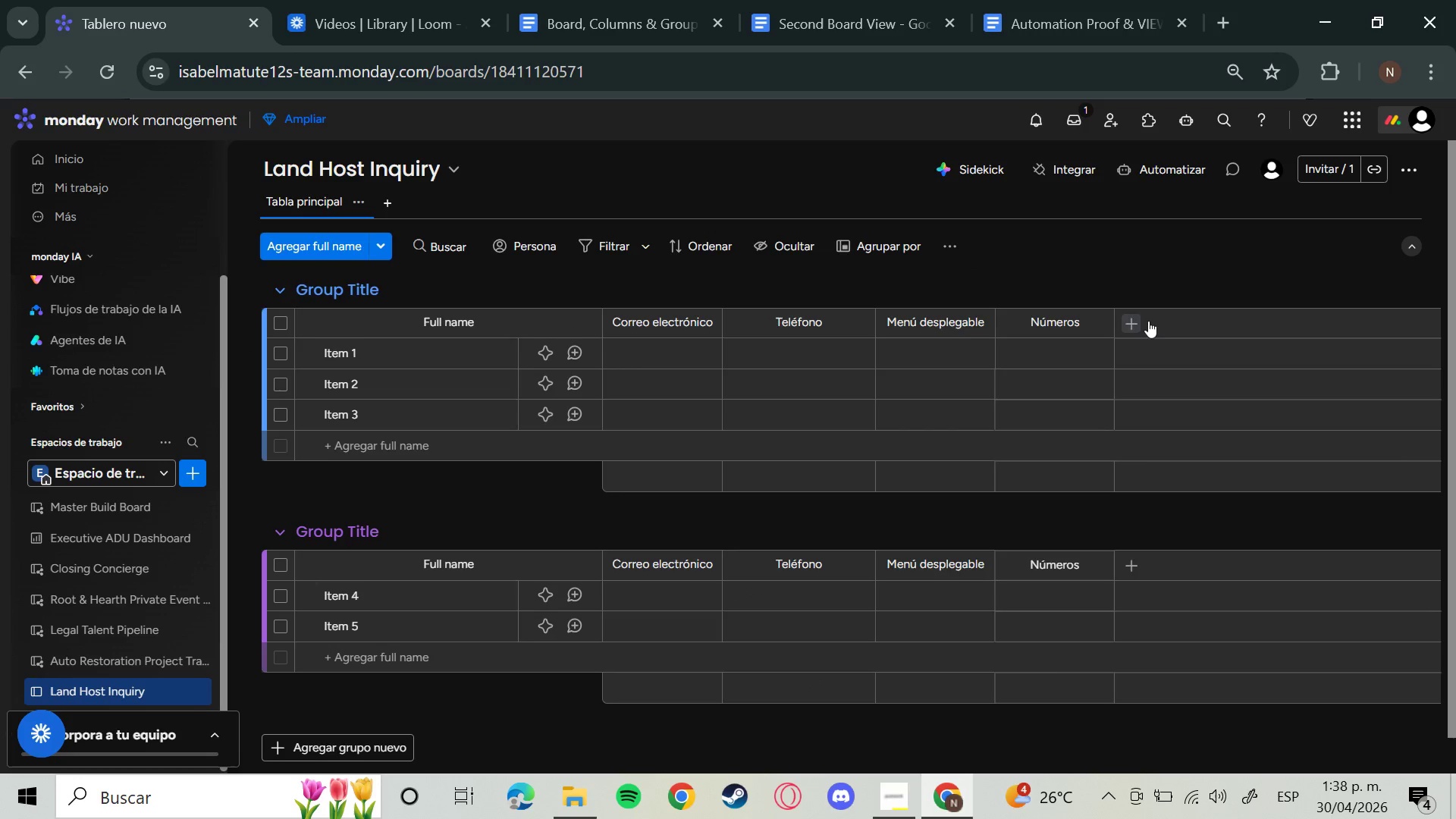 
left_click([1133, 316])
 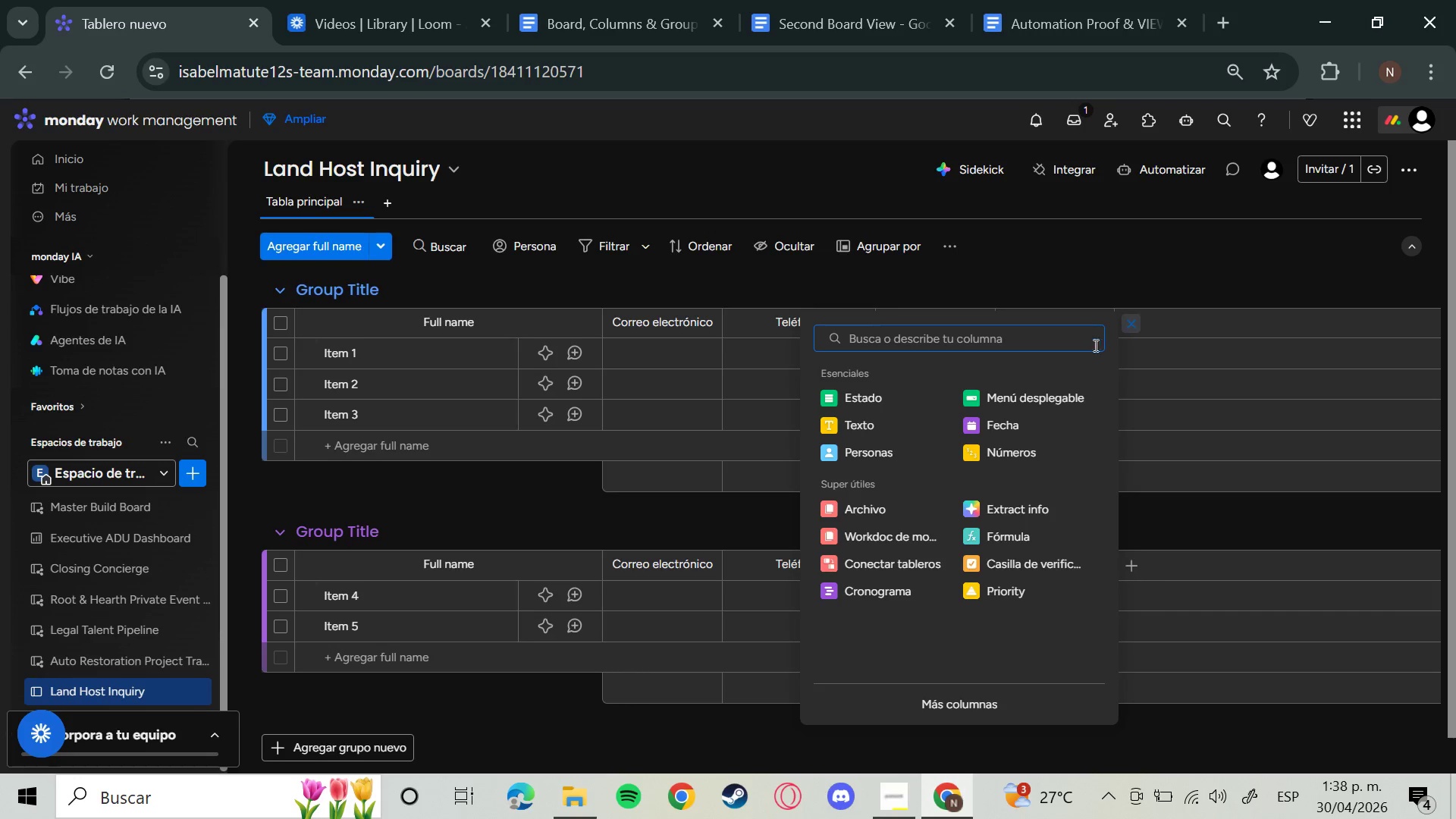 
left_click([893, 399])
 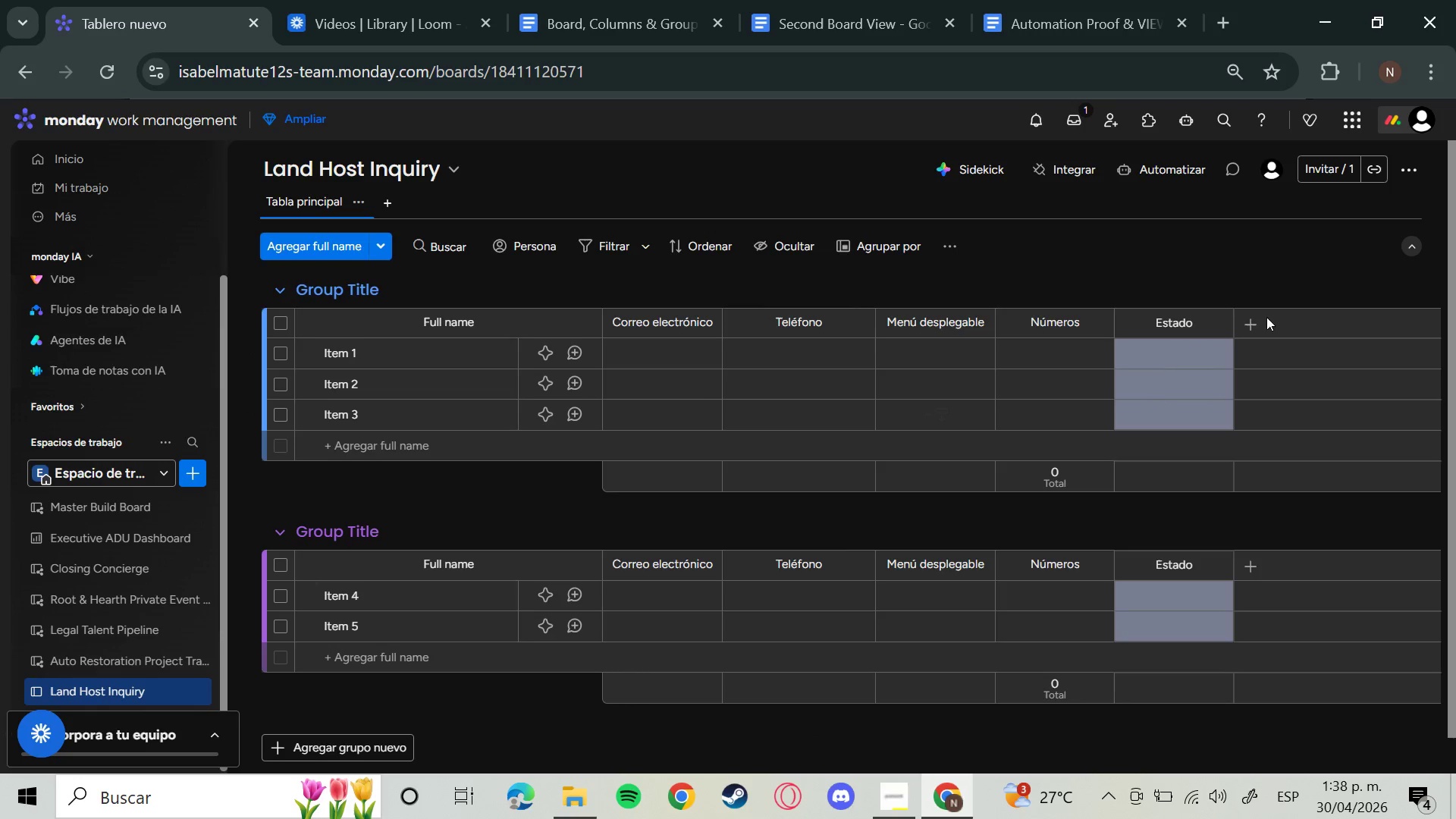 
left_click([1247, 315])
 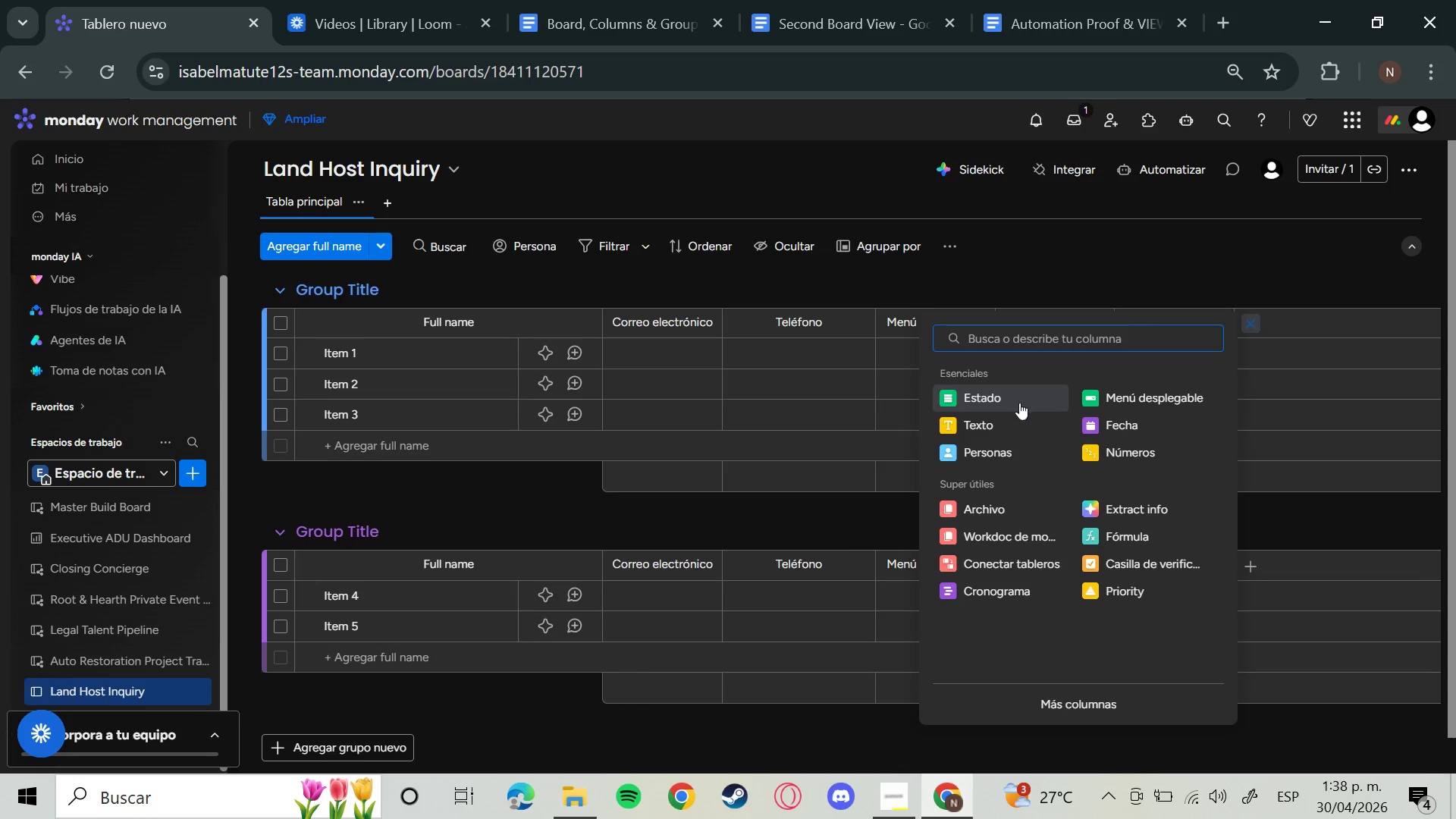 
left_click([1019, 403])
 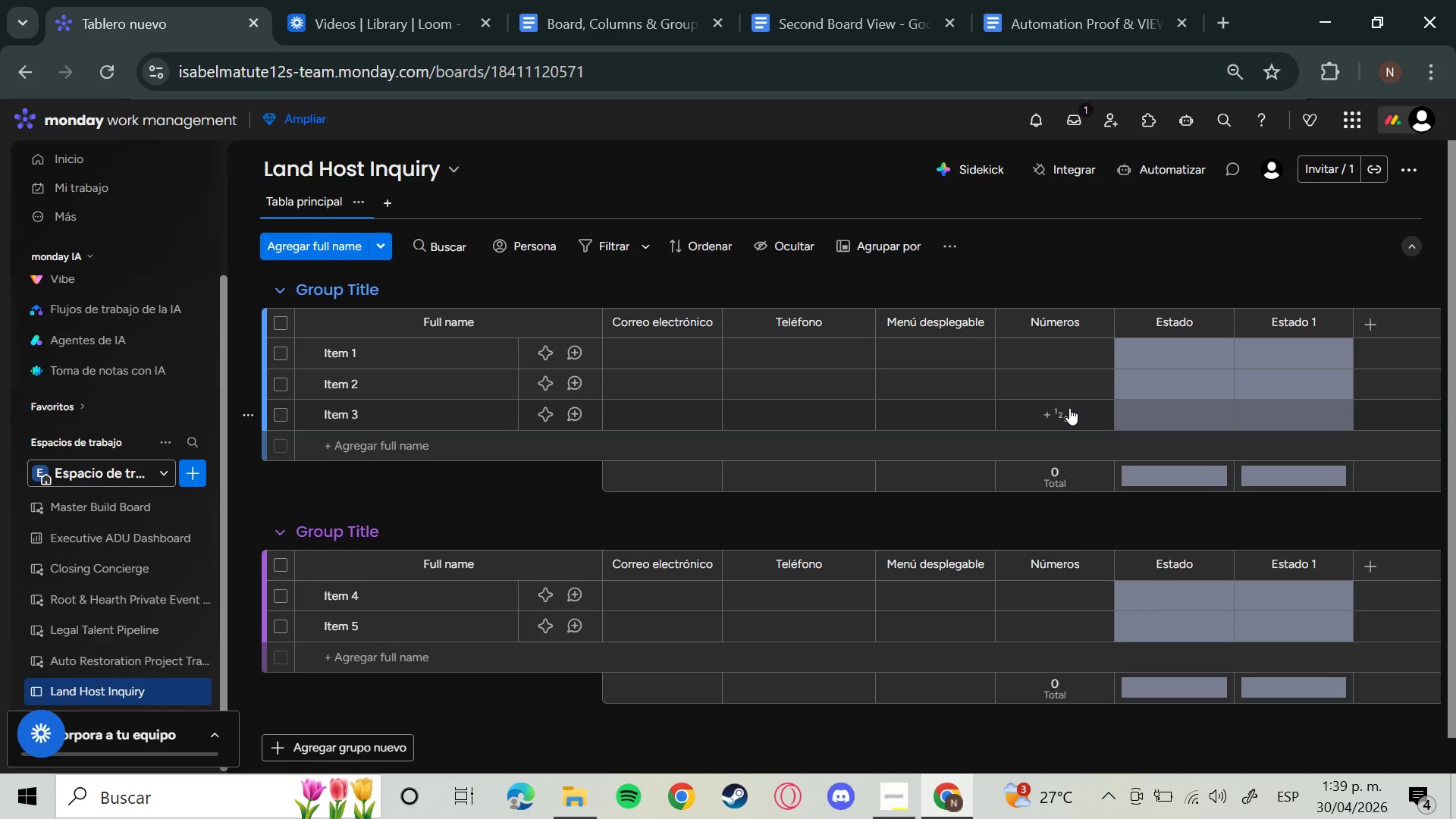 
wait(7.53)
 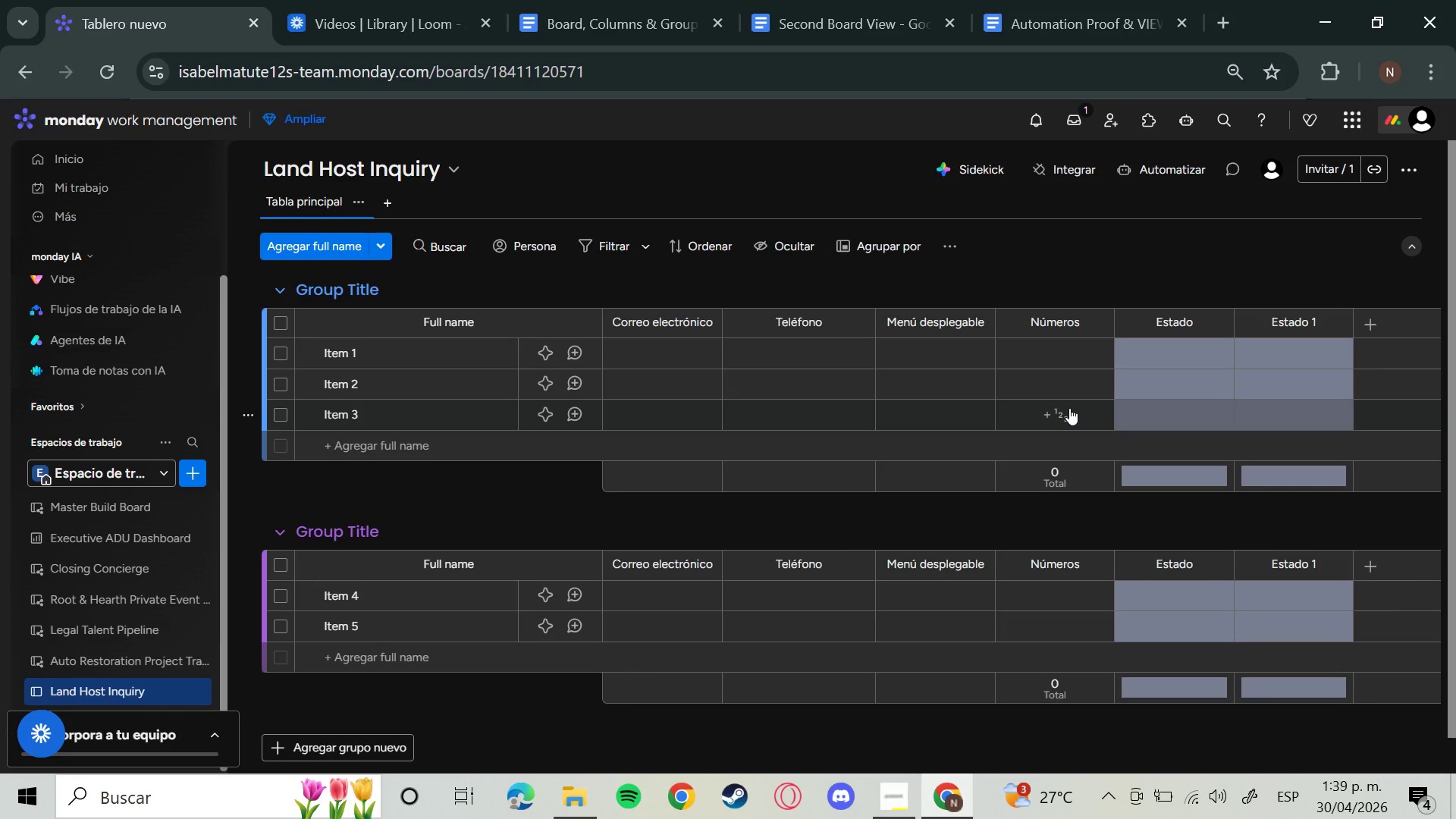 
left_click([1369, 318])
 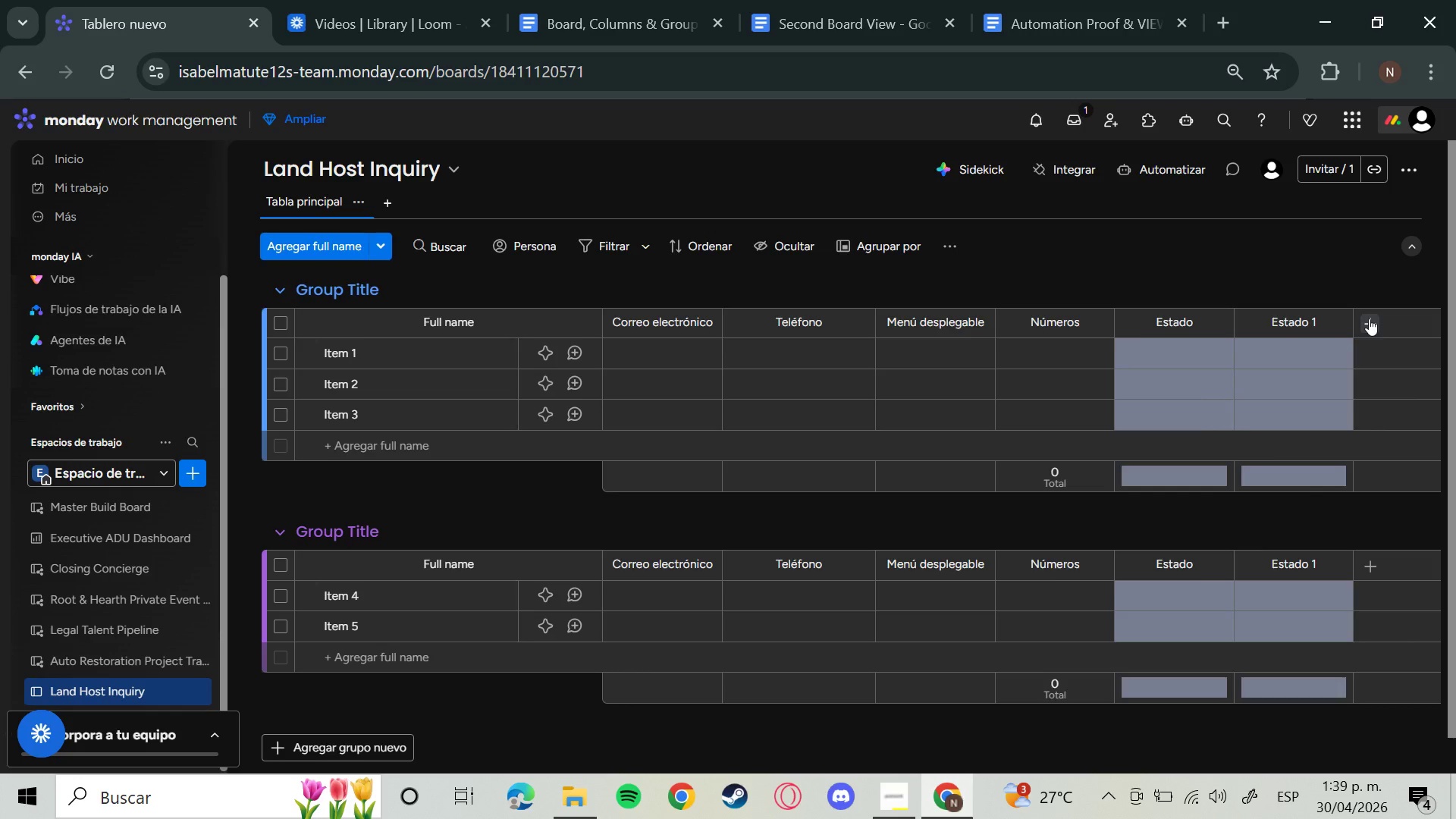 
wait(8.7)
 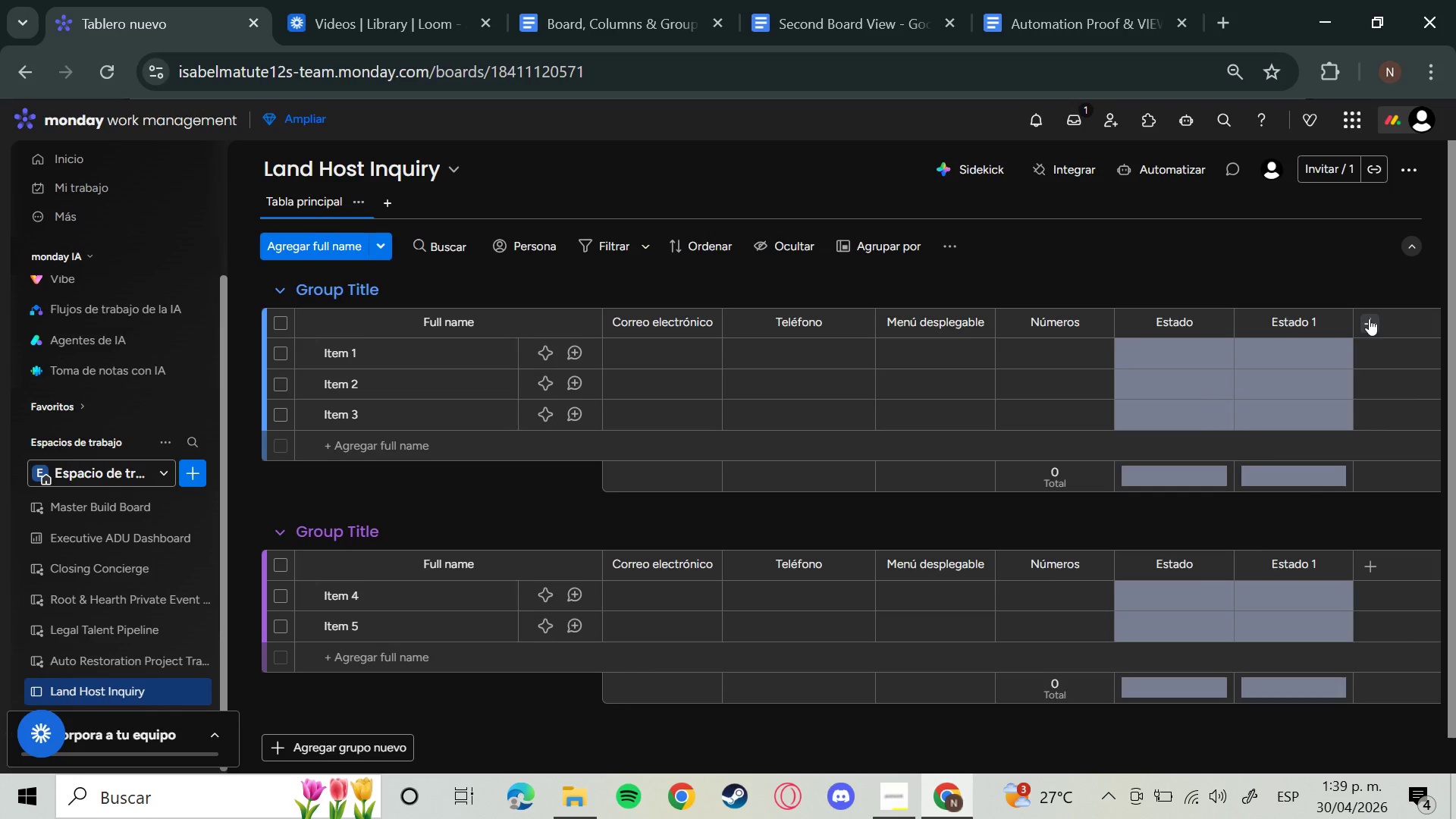 
left_click([1099, 448])
 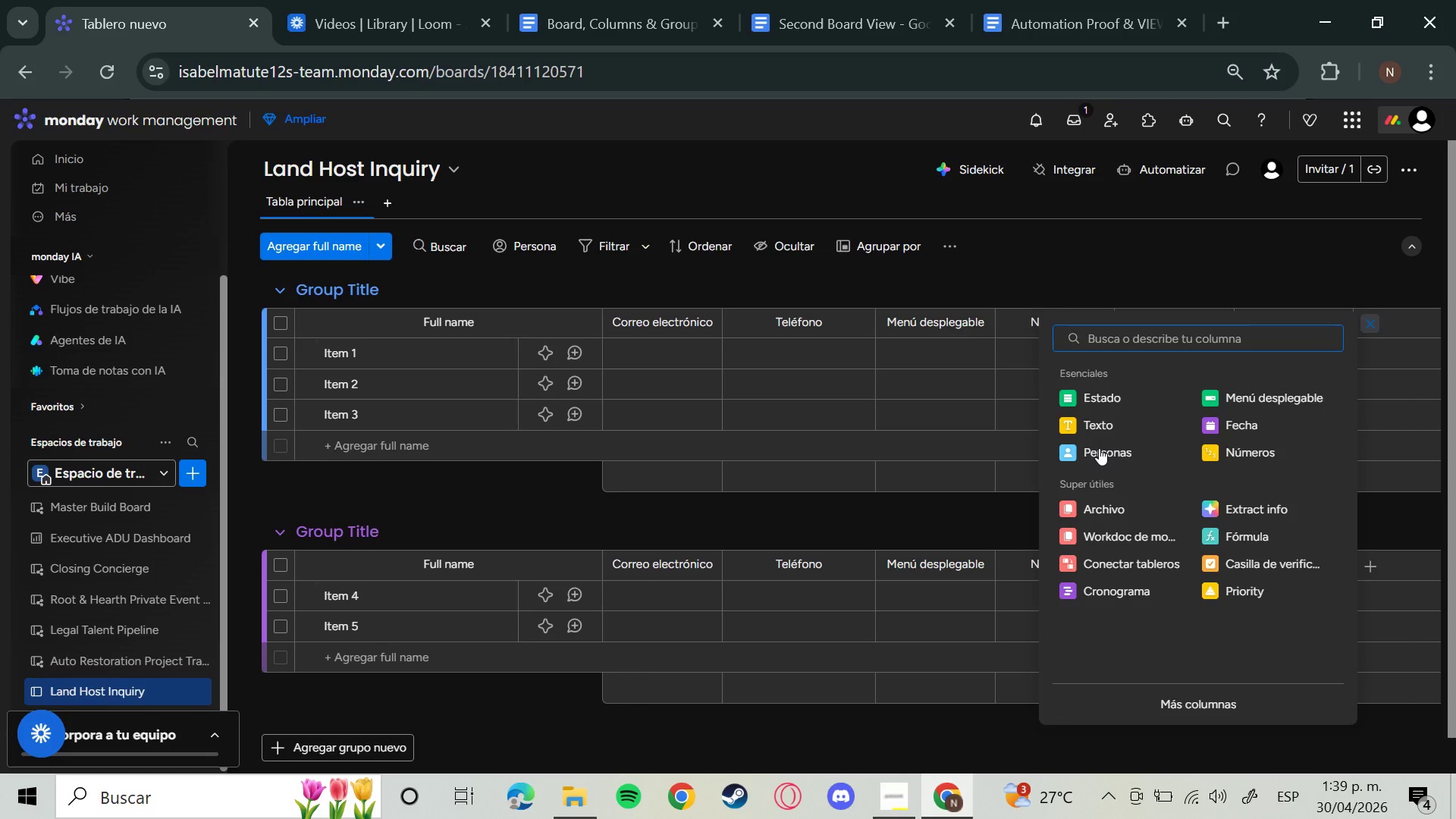 
wait(8.75)
 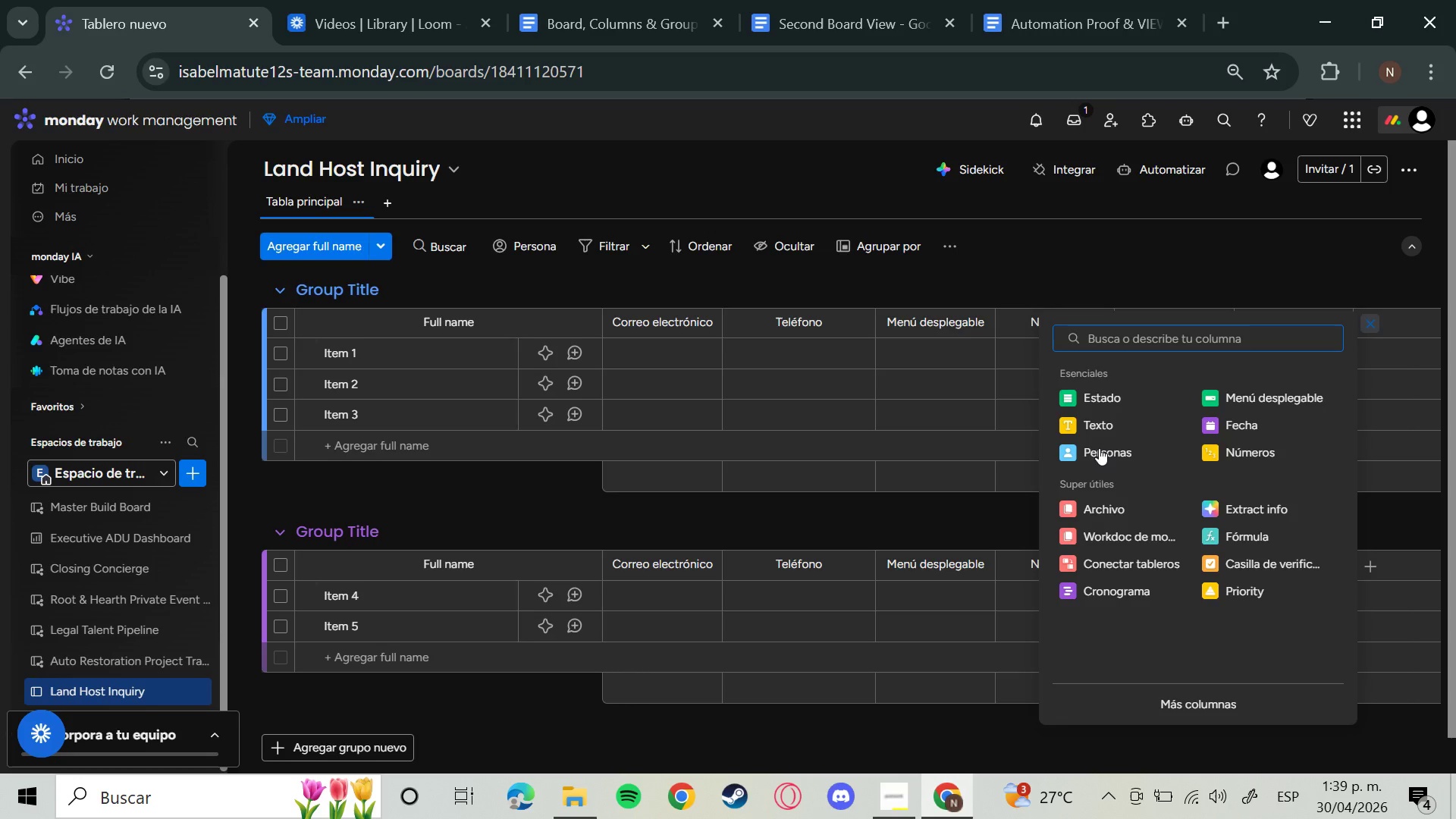 
left_click_drag(start_coordinate=[1169, 769], to_coordinate=[1344, 759])
 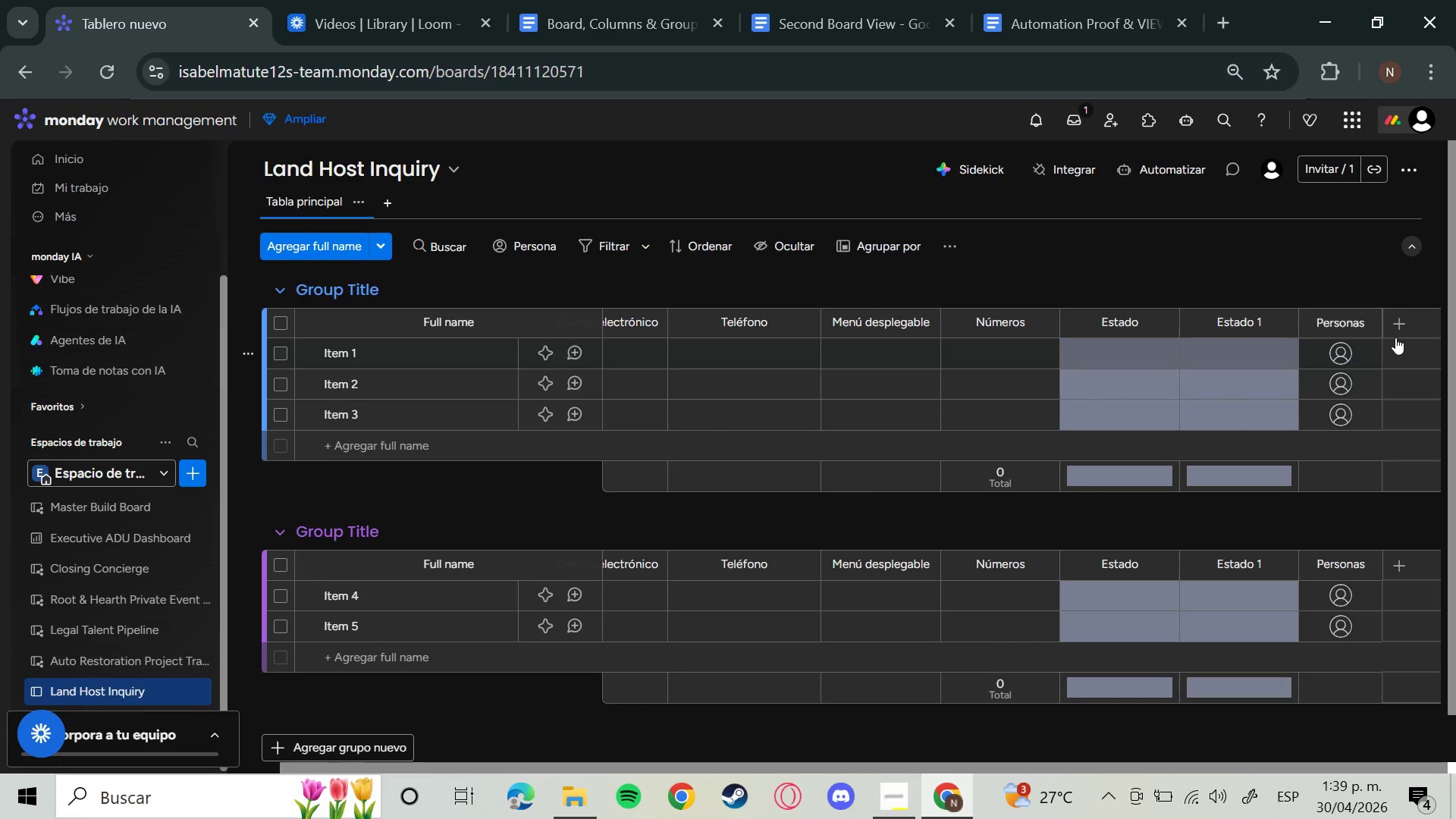 
left_click([1395, 325])
 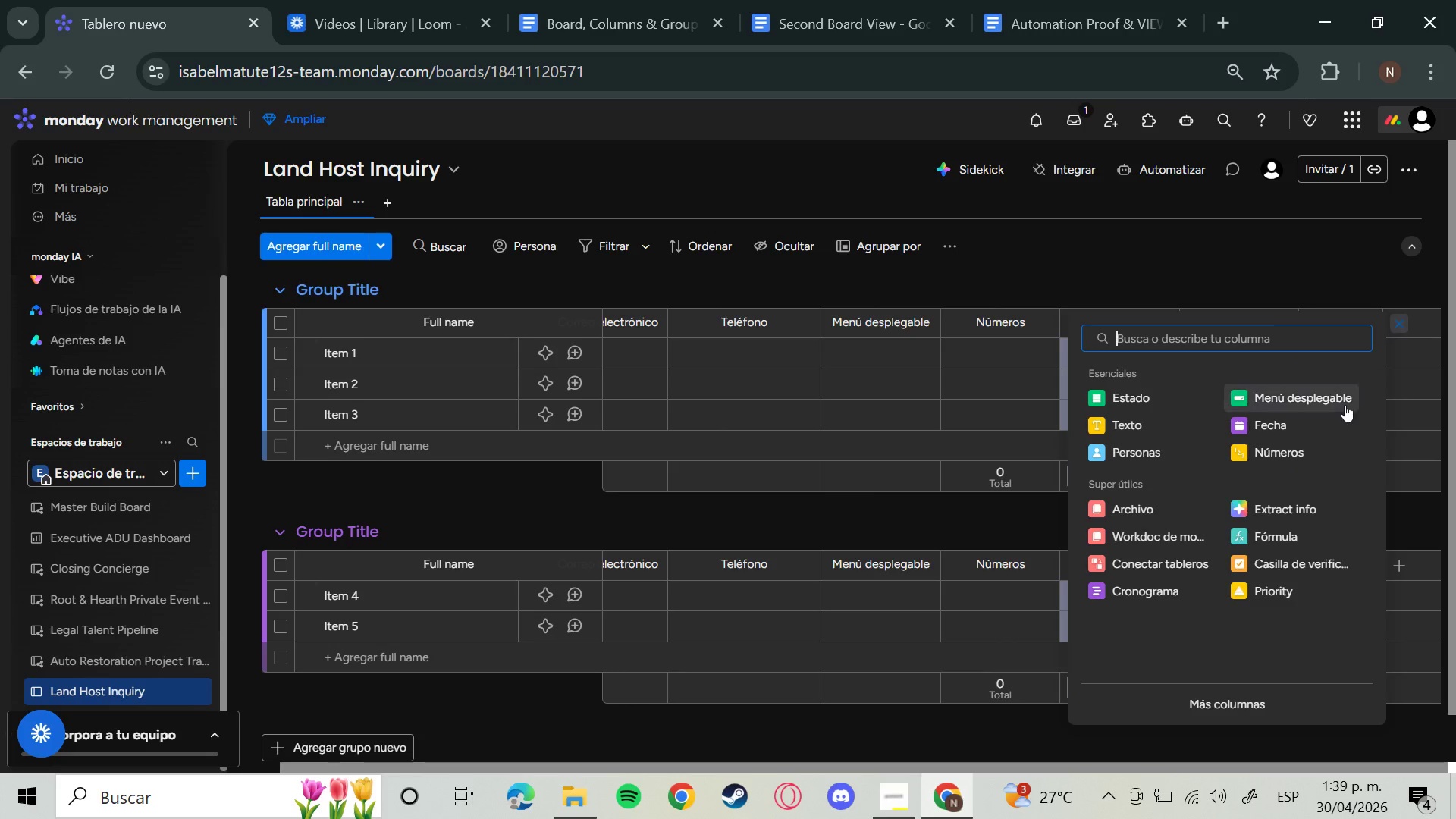 
left_click([1276, 429])
 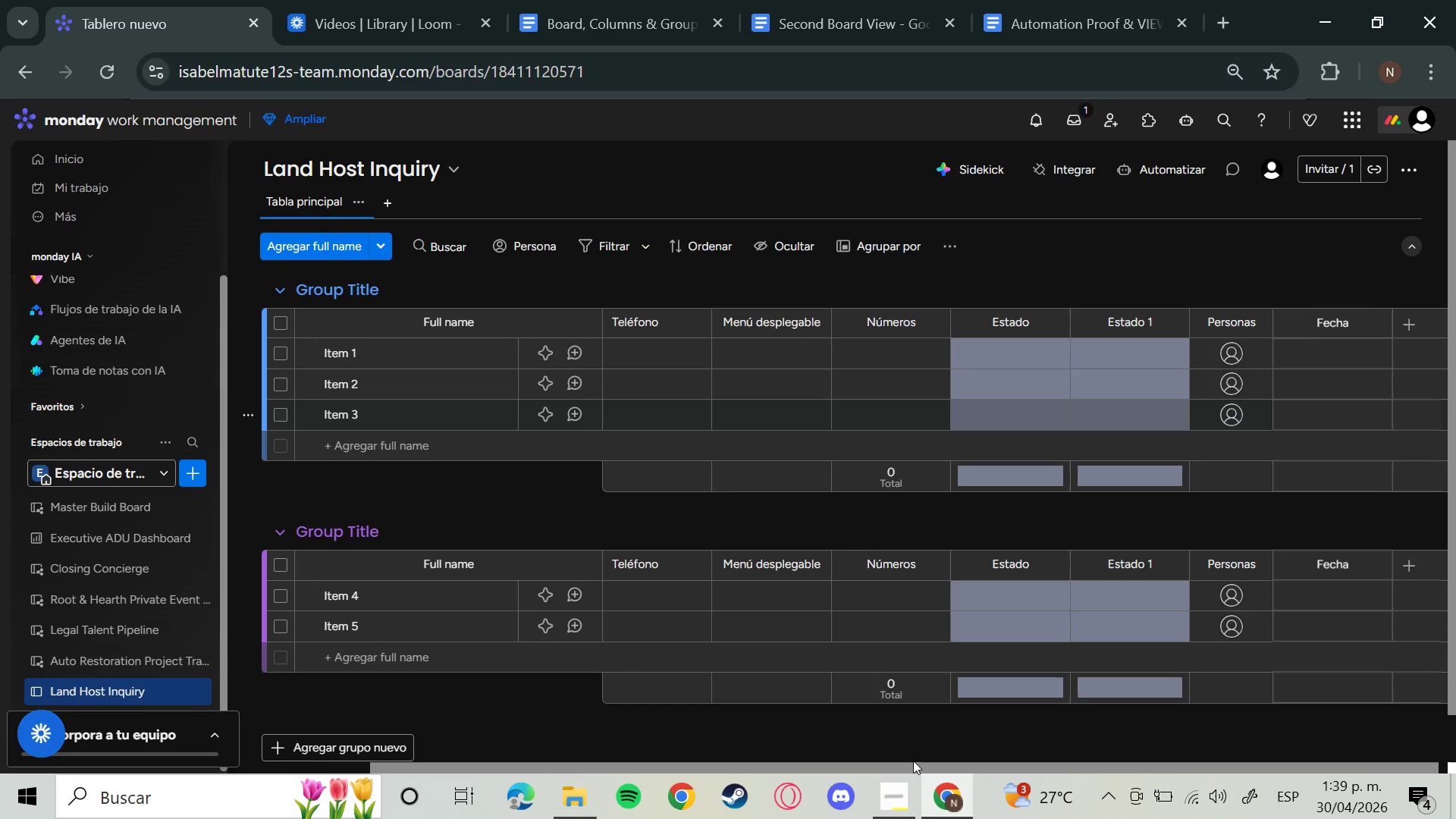 
left_click_drag(start_coordinate=[913, 761], to_coordinate=[400, 770])
 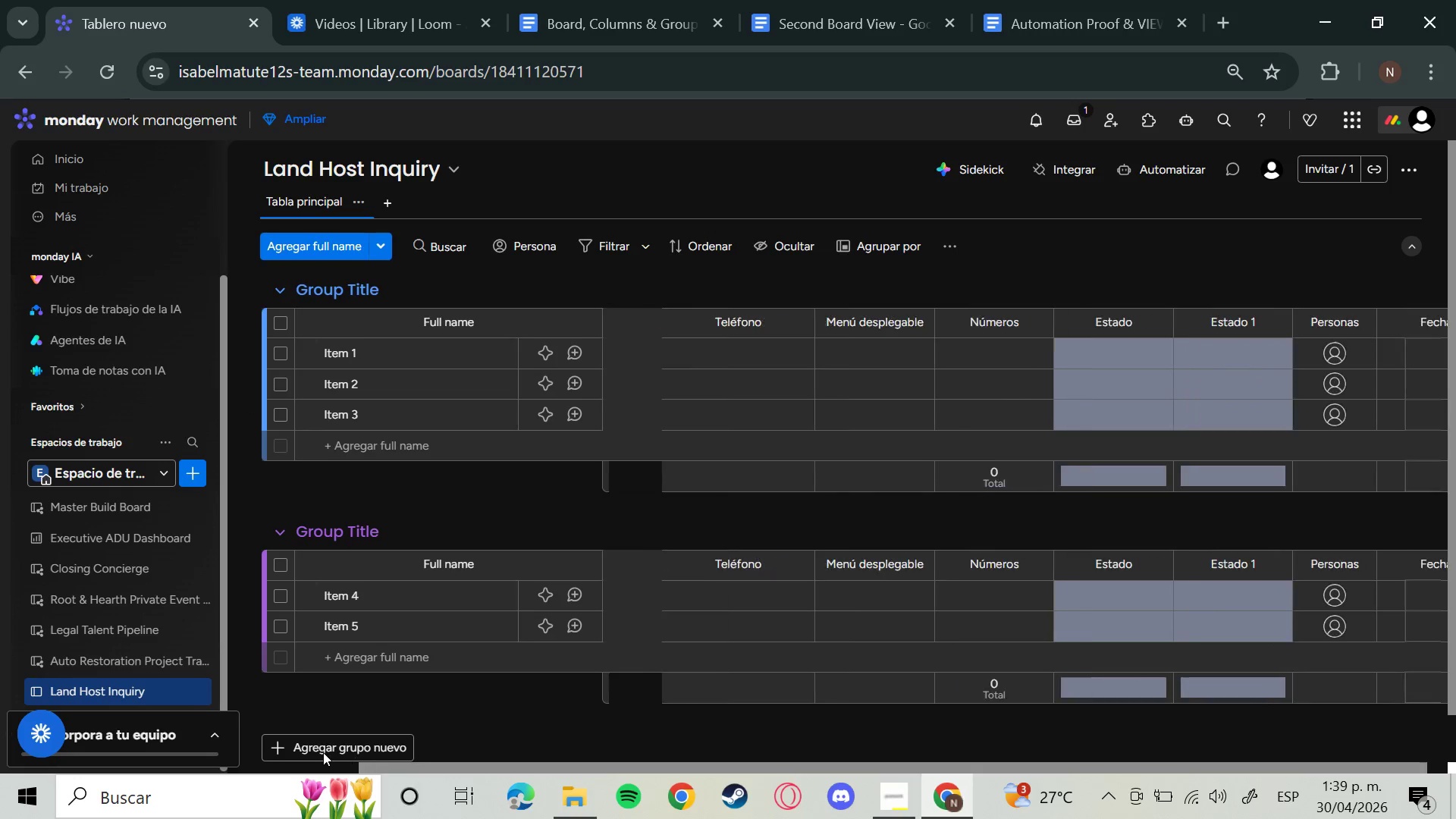 
left_click_drag(start_coordinate=[413, 766], to_coordinate=[0, 760])
 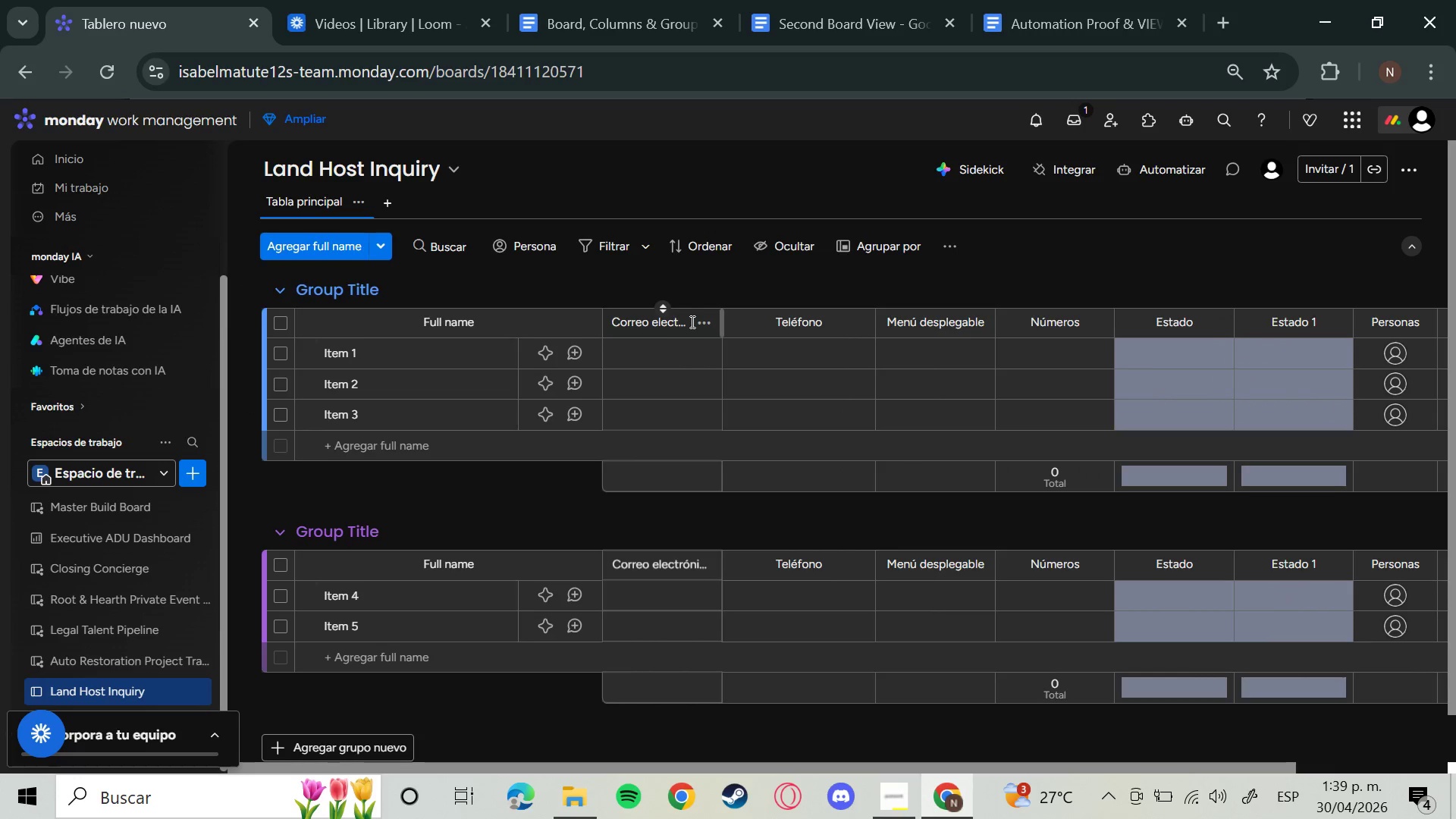 
left_click([674, 322])
 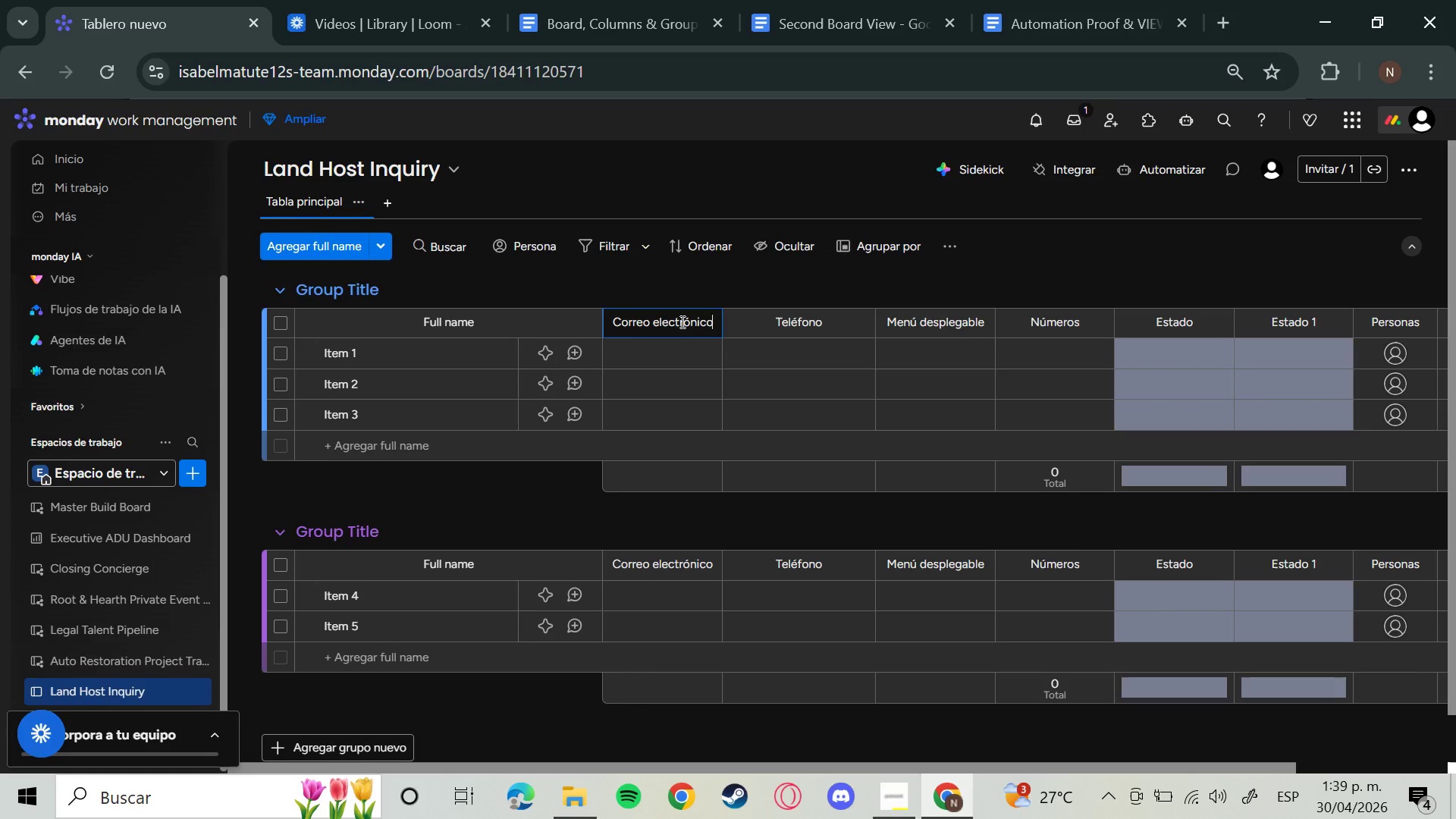 
key(Backspace)
key(Backspace)
key(Backspace)
key(Backspace)
key(Backspace)
key(Backspace)
key(Backspace)
key(Backspace)
key(Backspace)
key(Backspace)
key(Backspace)
type(Email)
 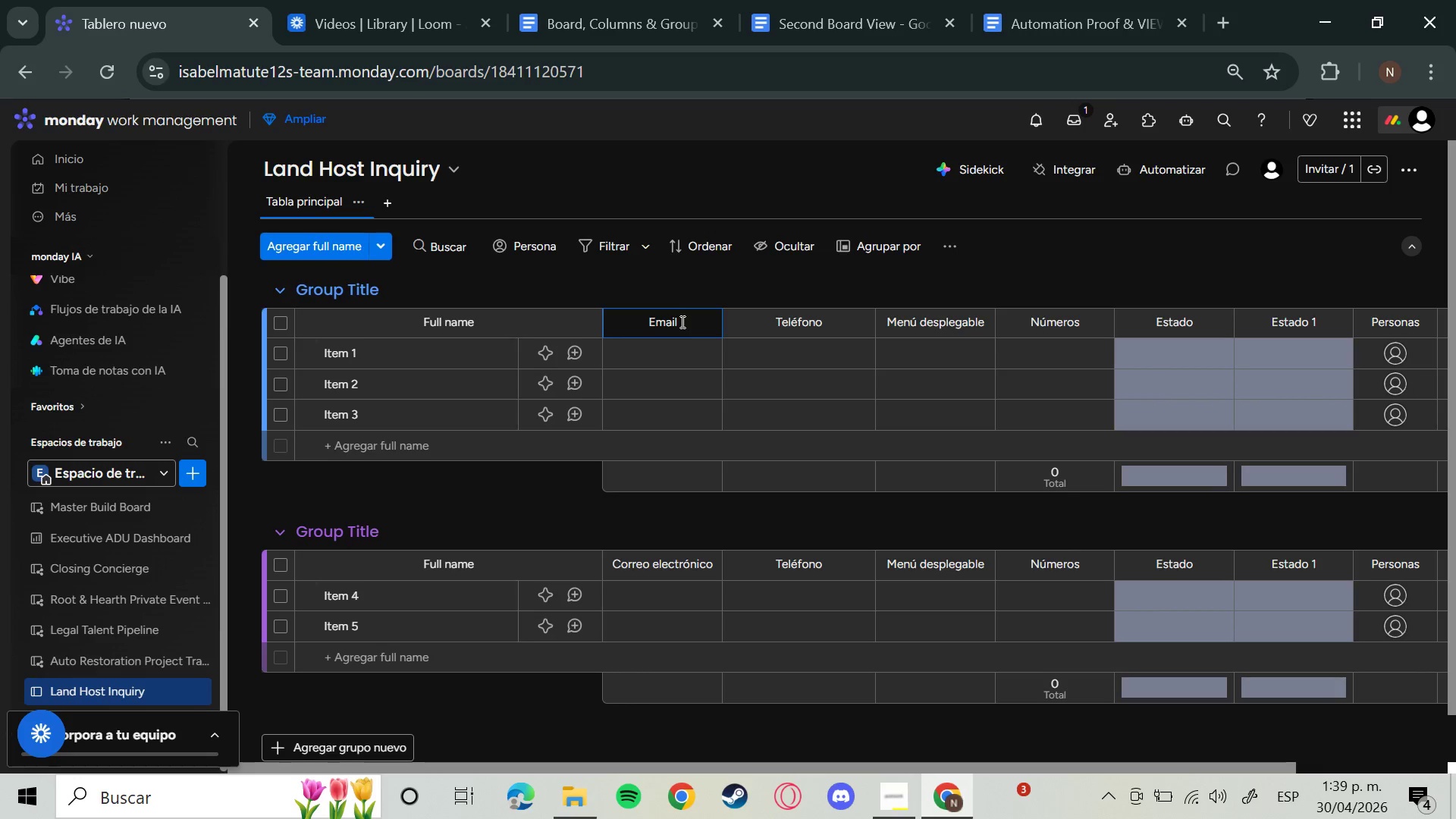 
key(Enter)
 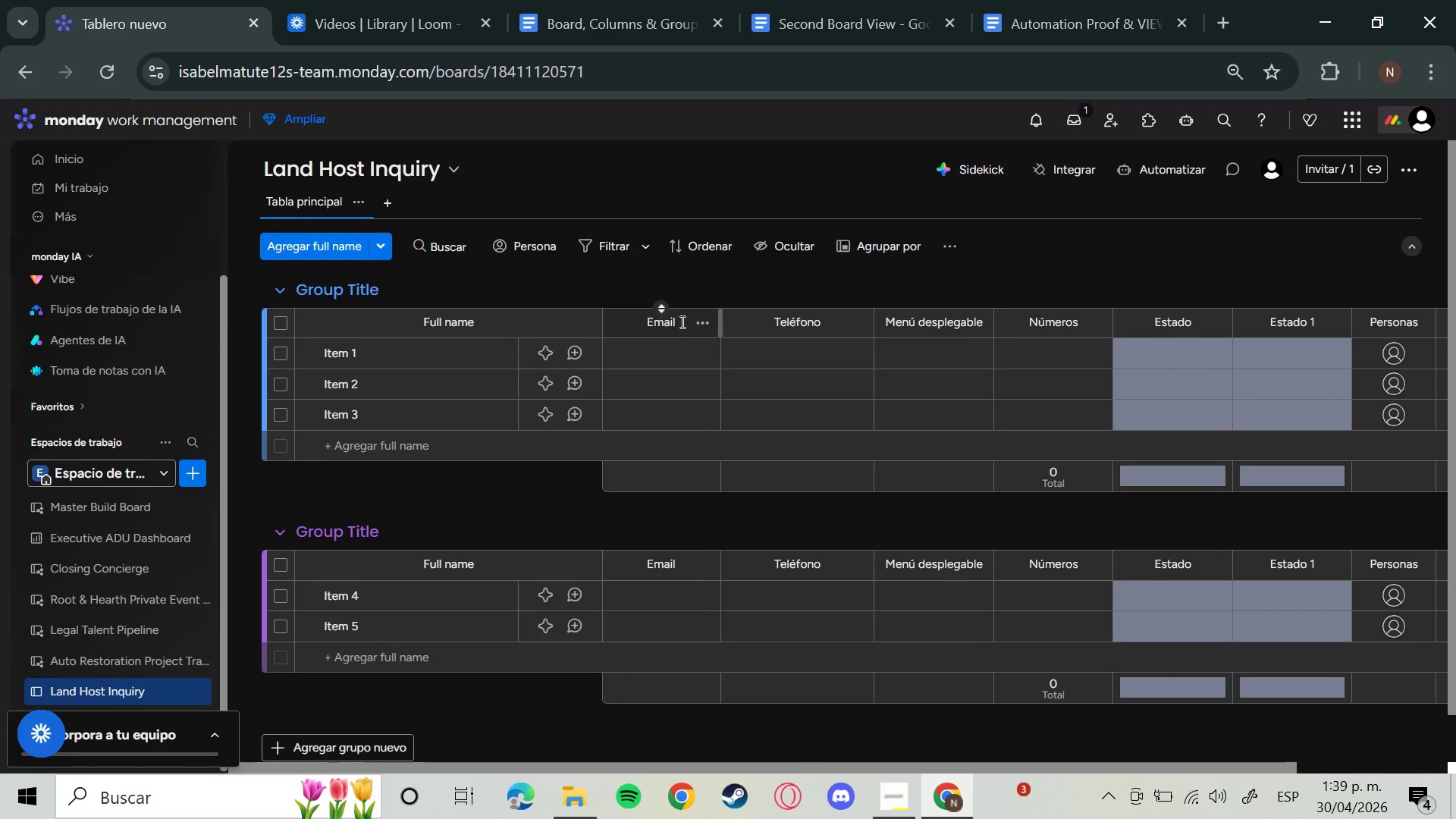 
key(ArrowRight)
 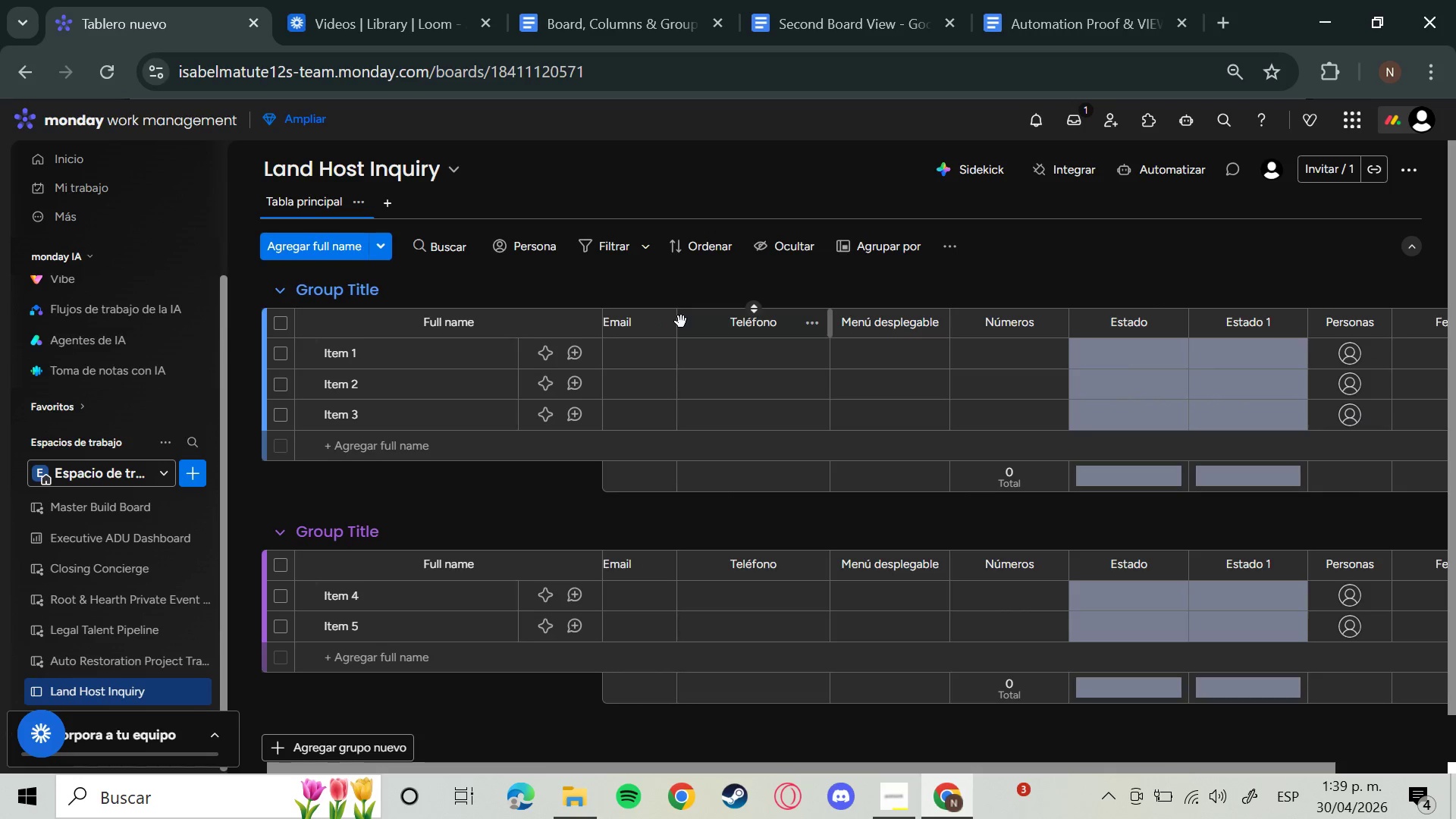 
key(Enter)
 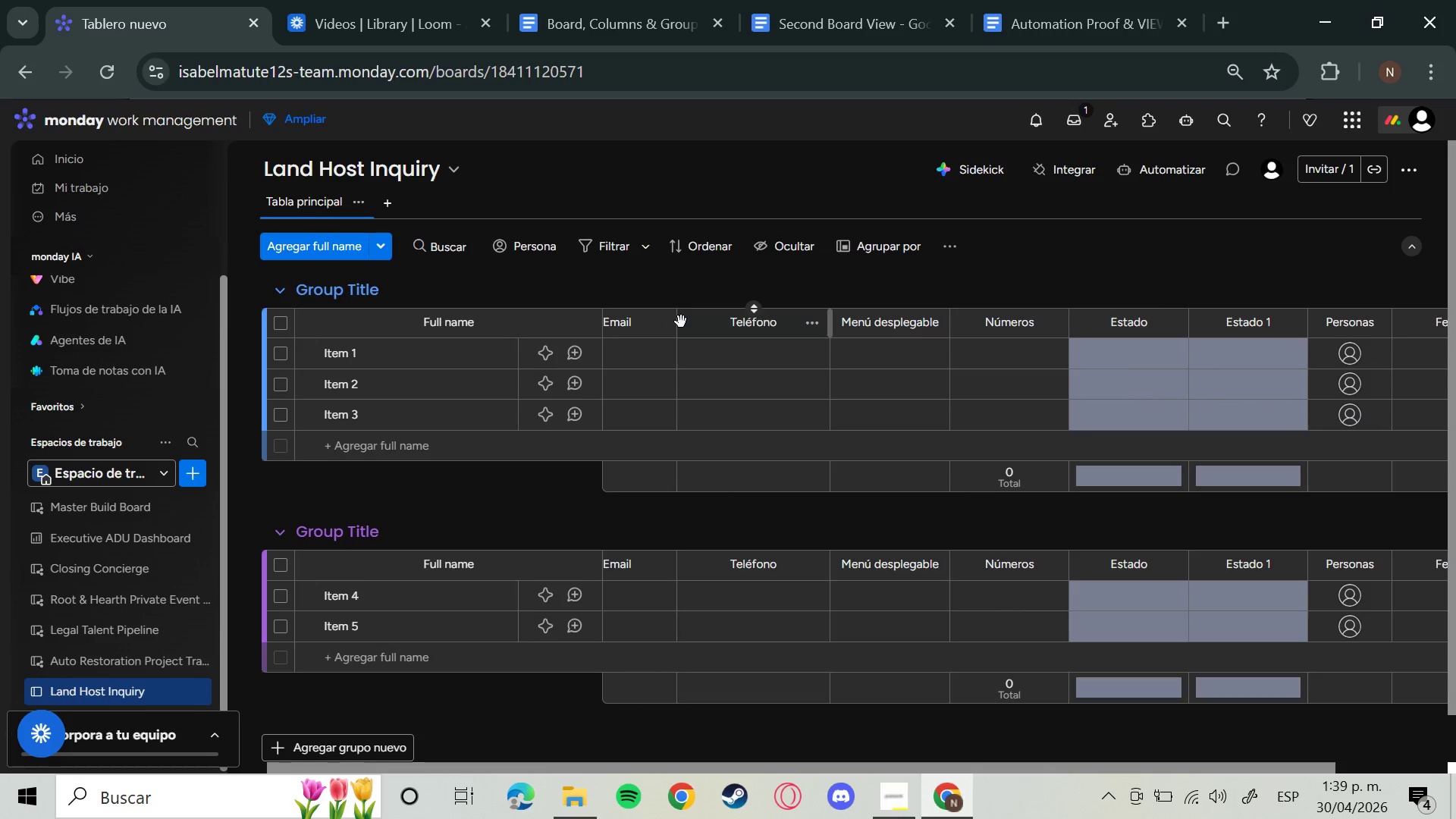 
key(ArrowRight)
 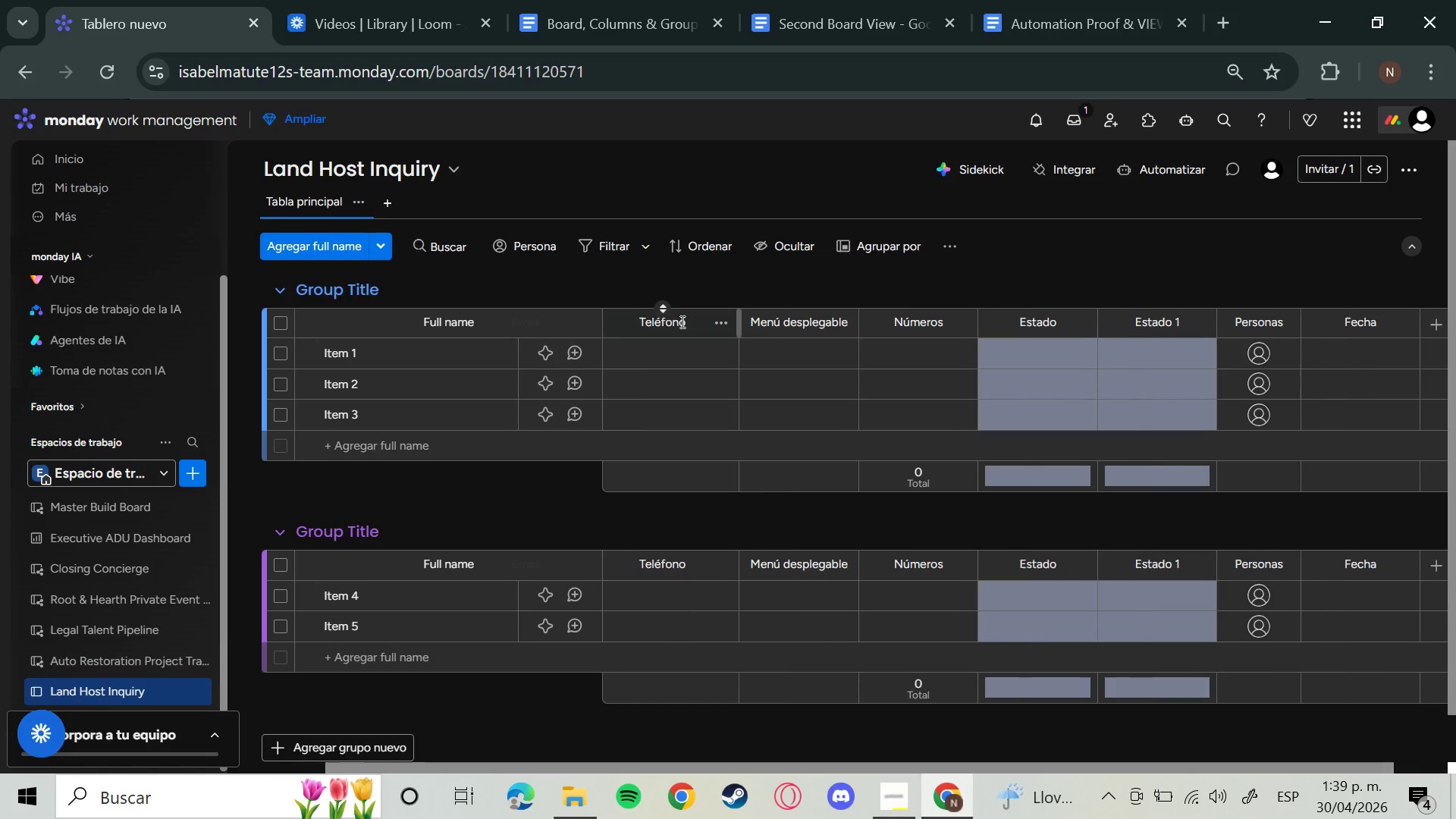 
key(ArrowRight)
 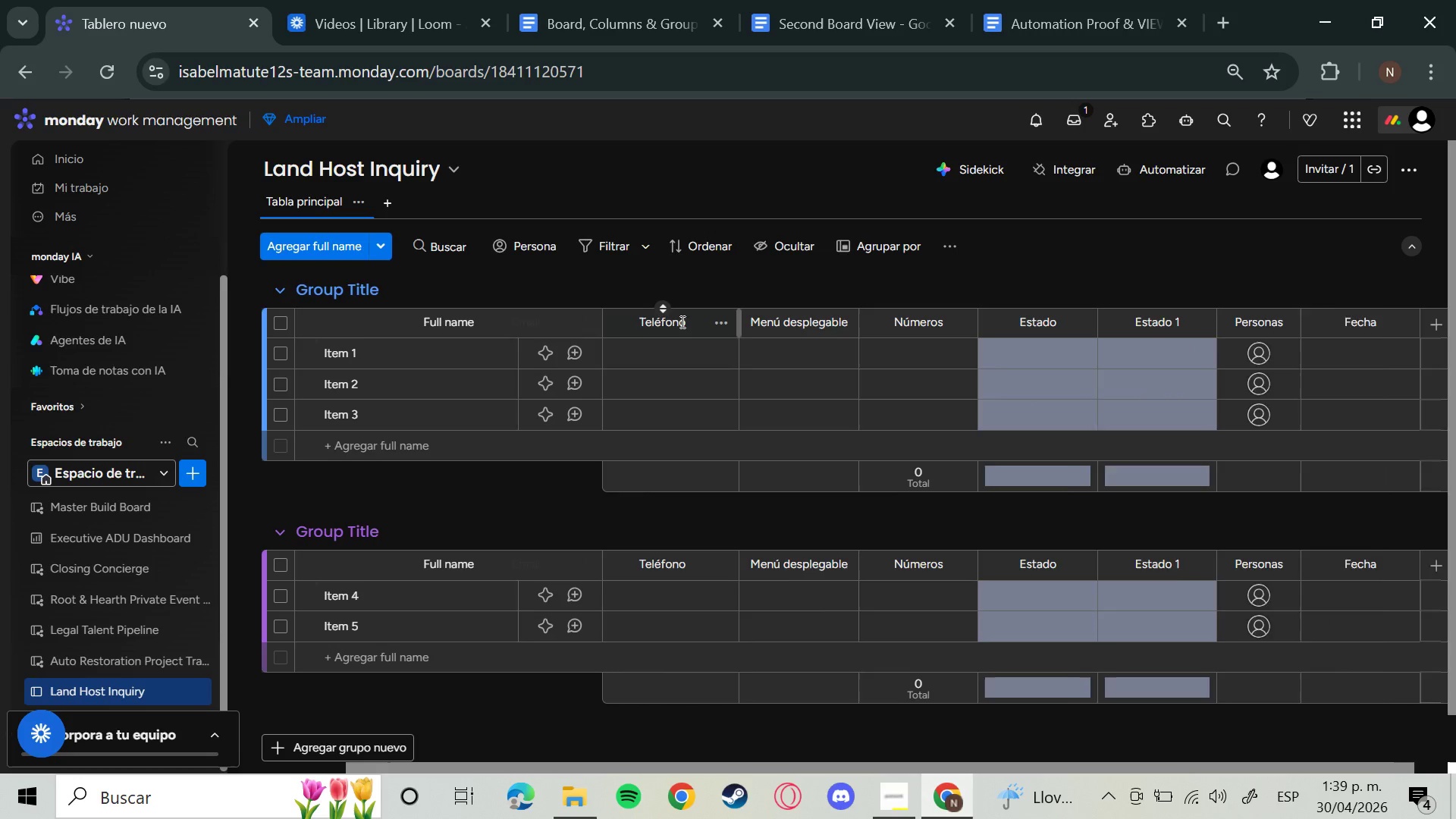 
key(ArrowRight)
 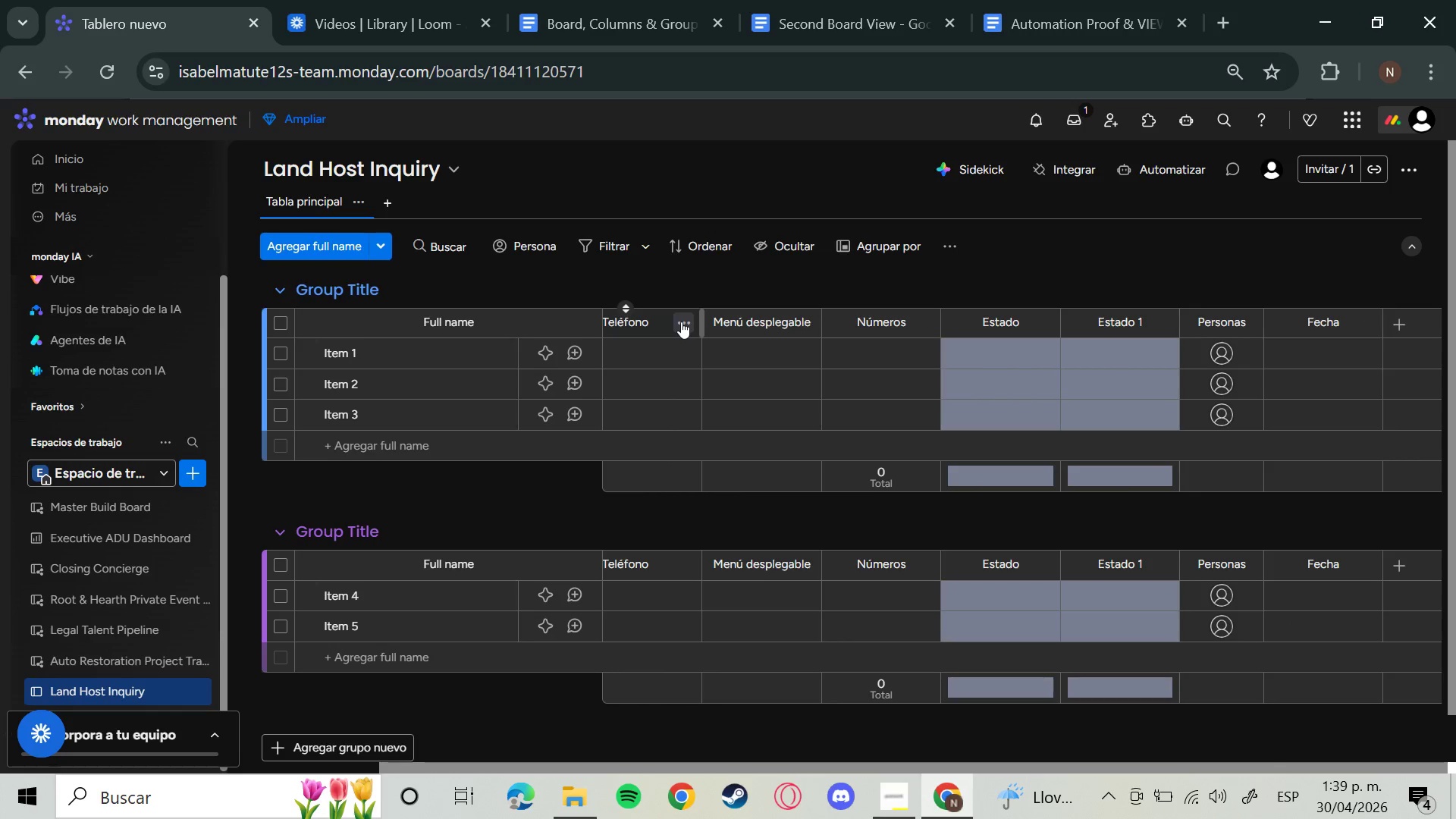 
key(ArrowLeft)
 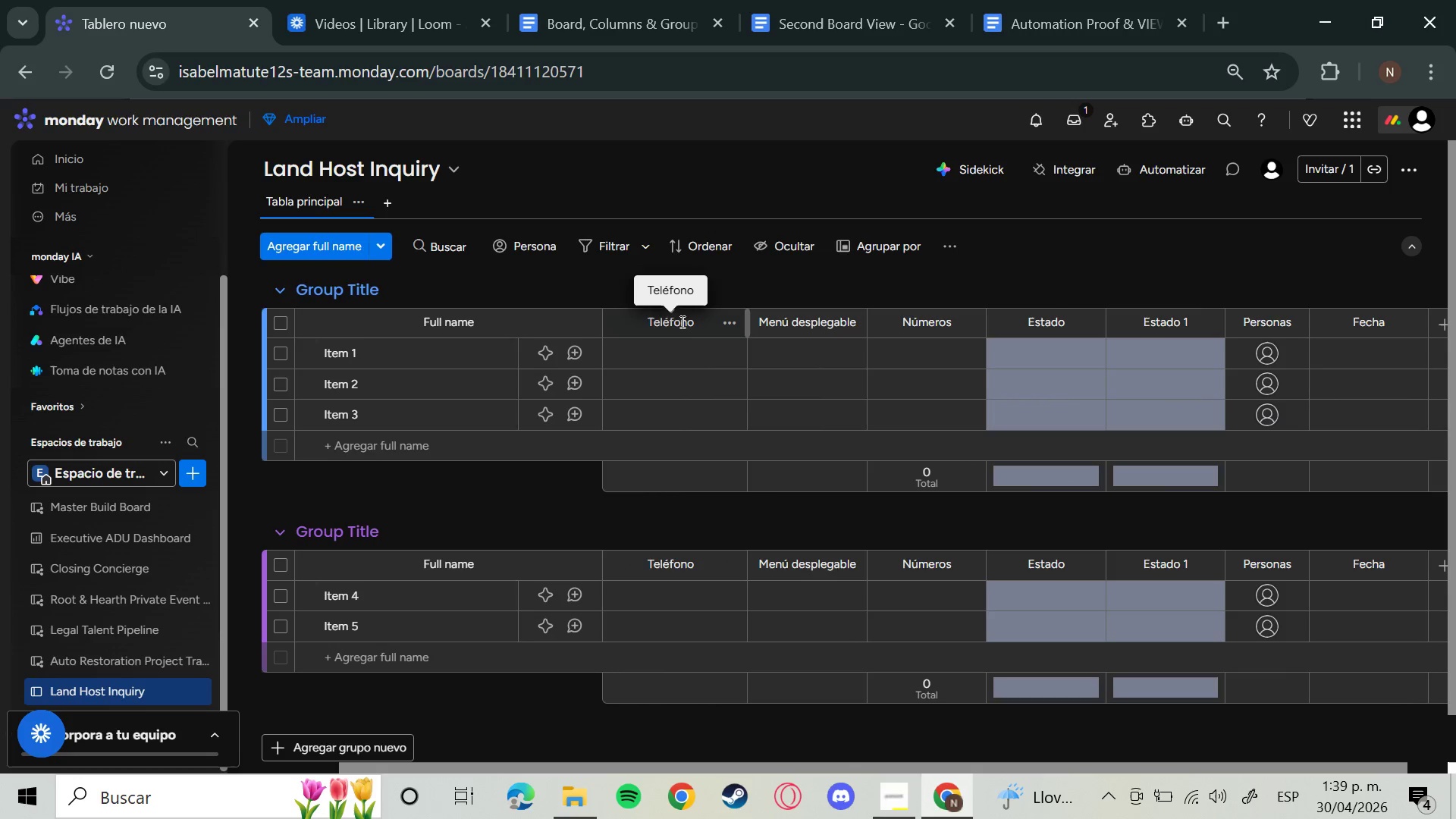 
key(Enter)
 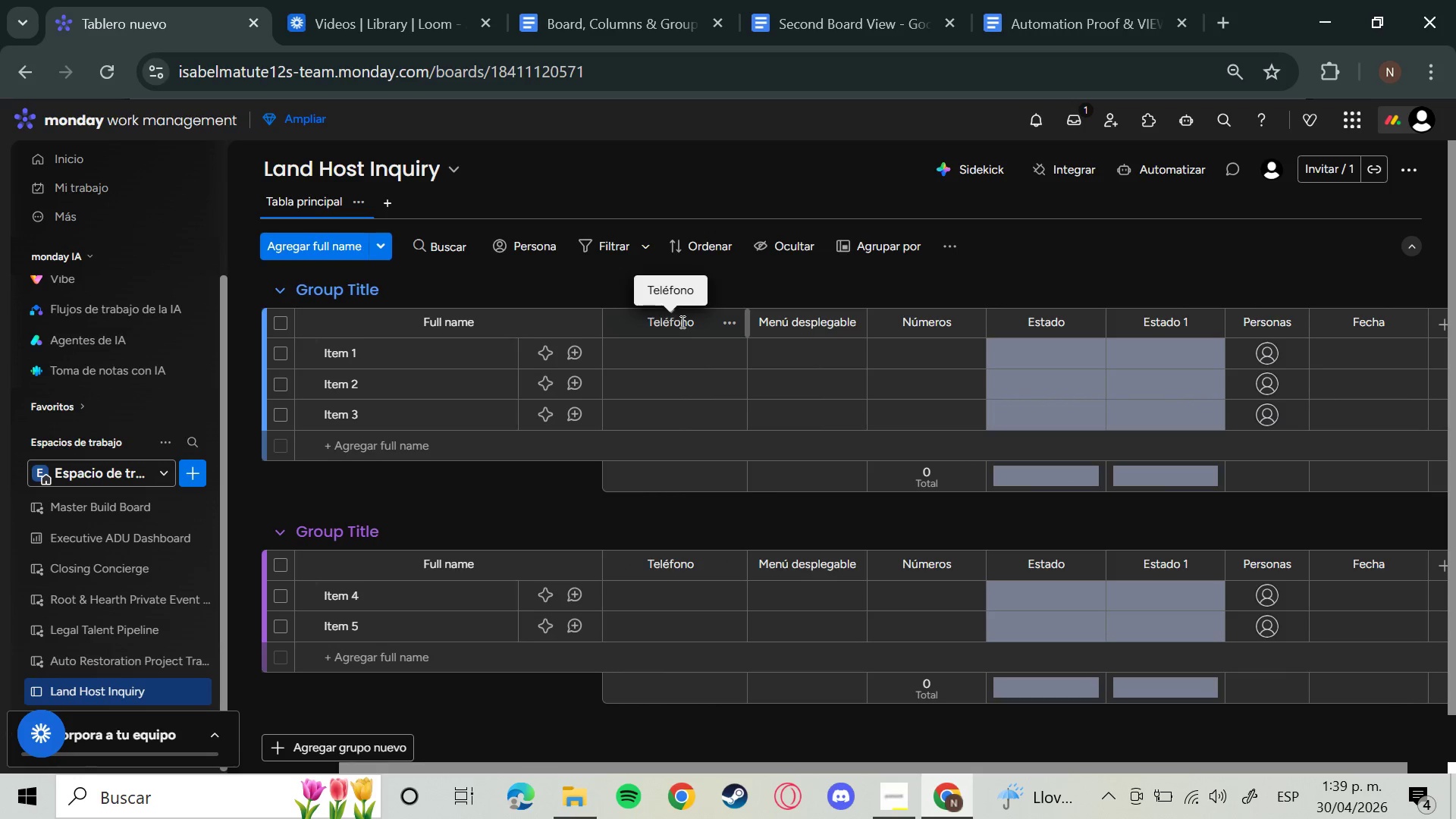 
key(Enter)
 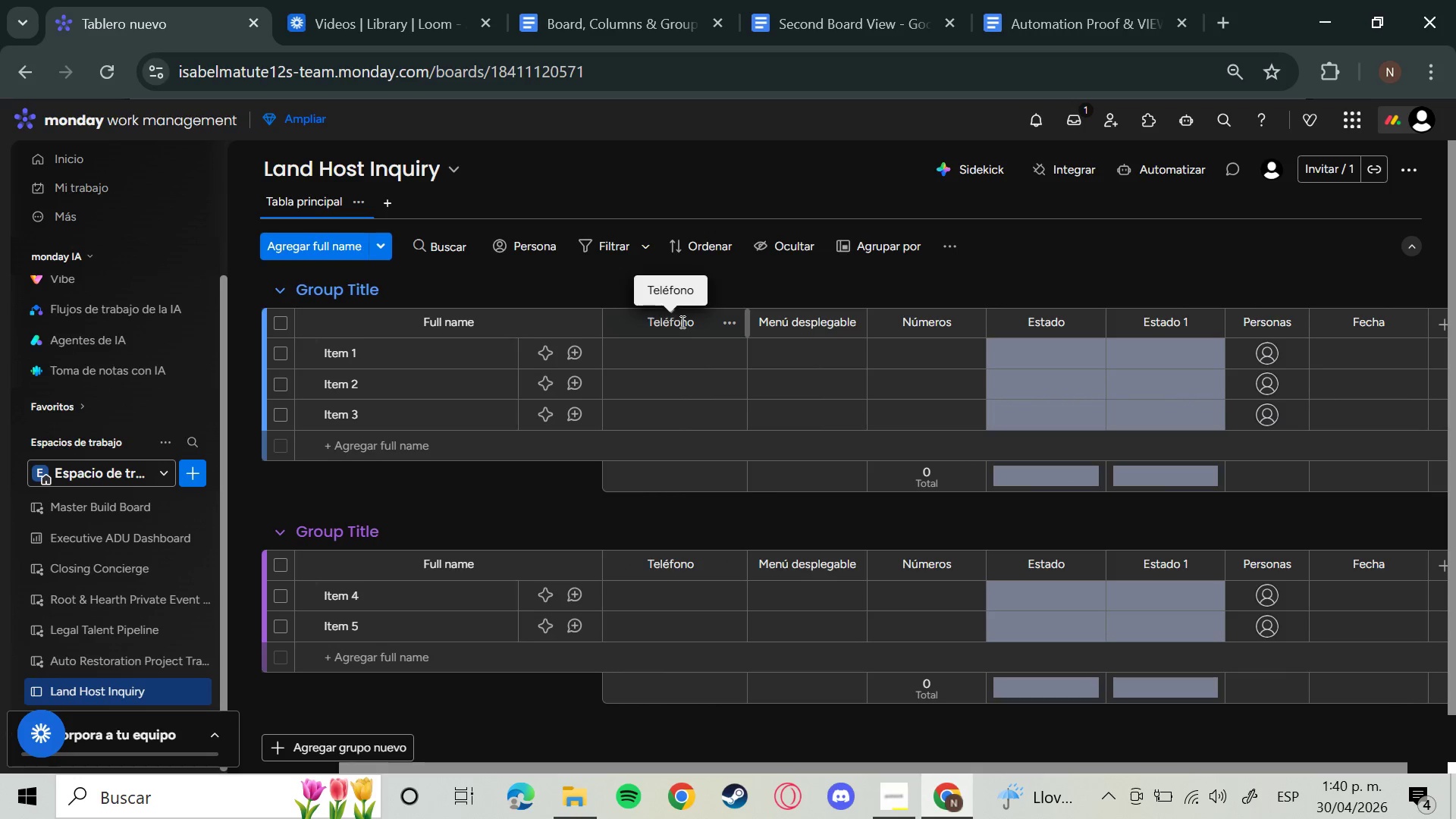 
left_click([681, 322])
 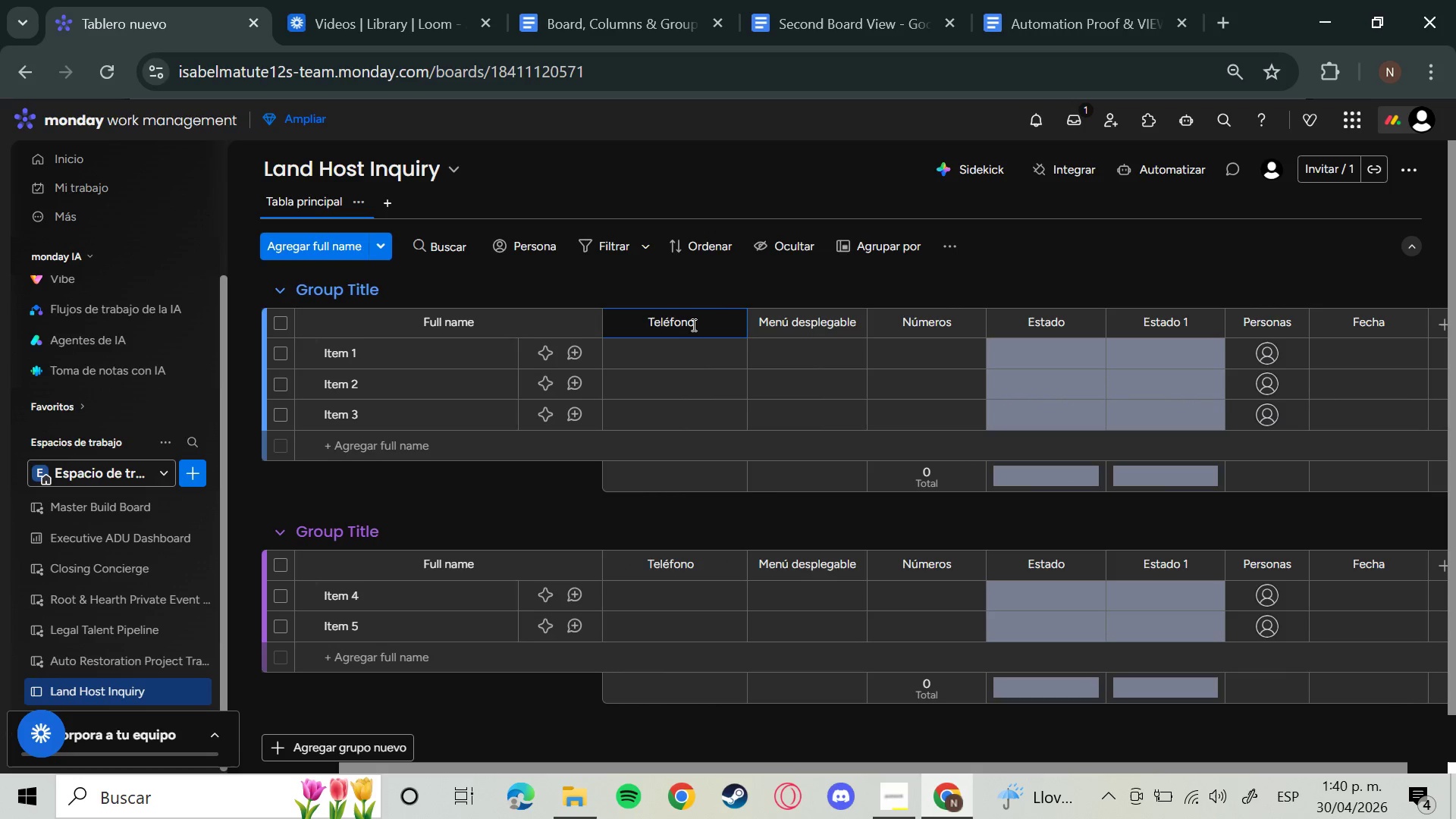 
key(Backspace)
 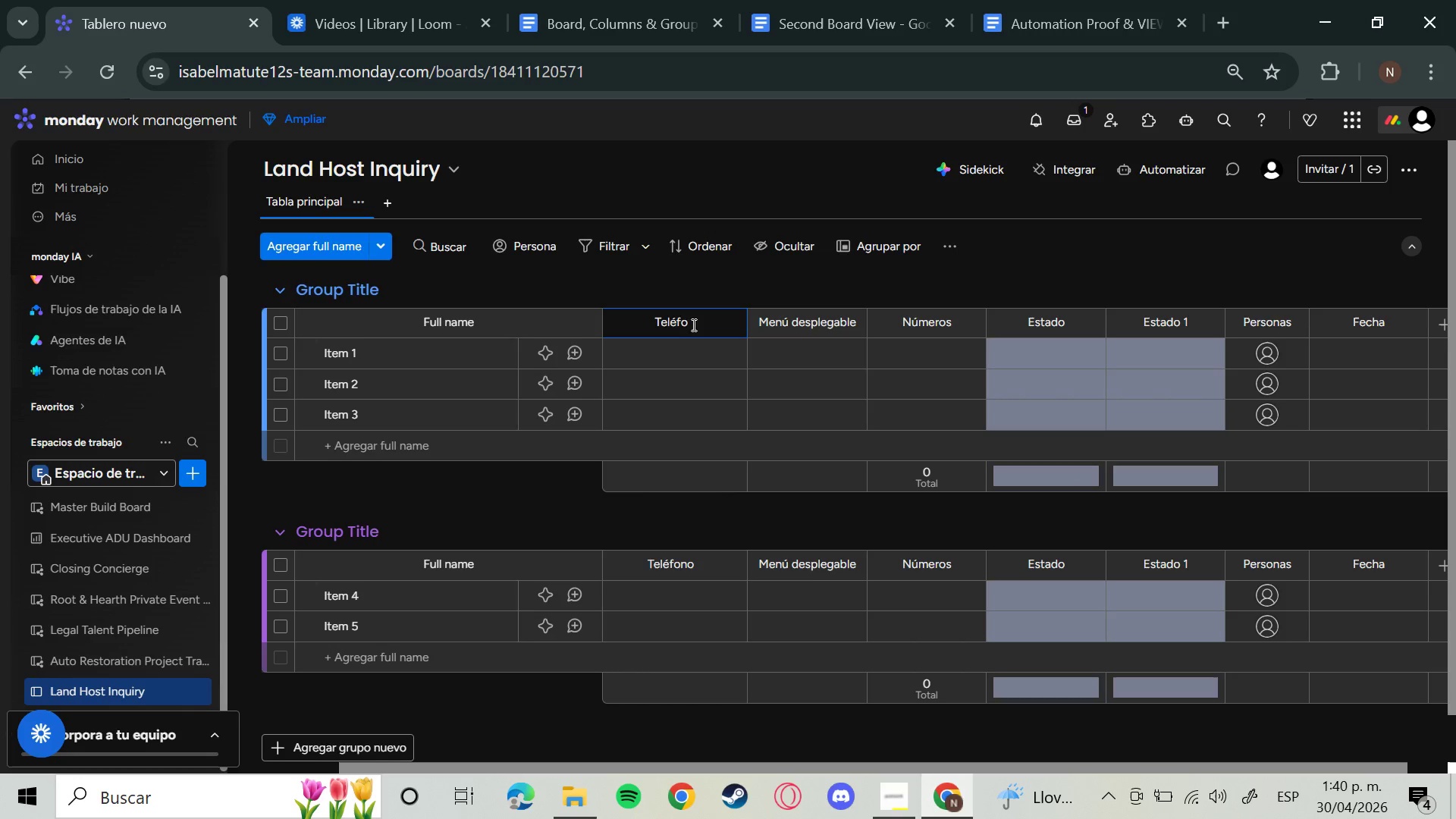 
key(Backspace)
 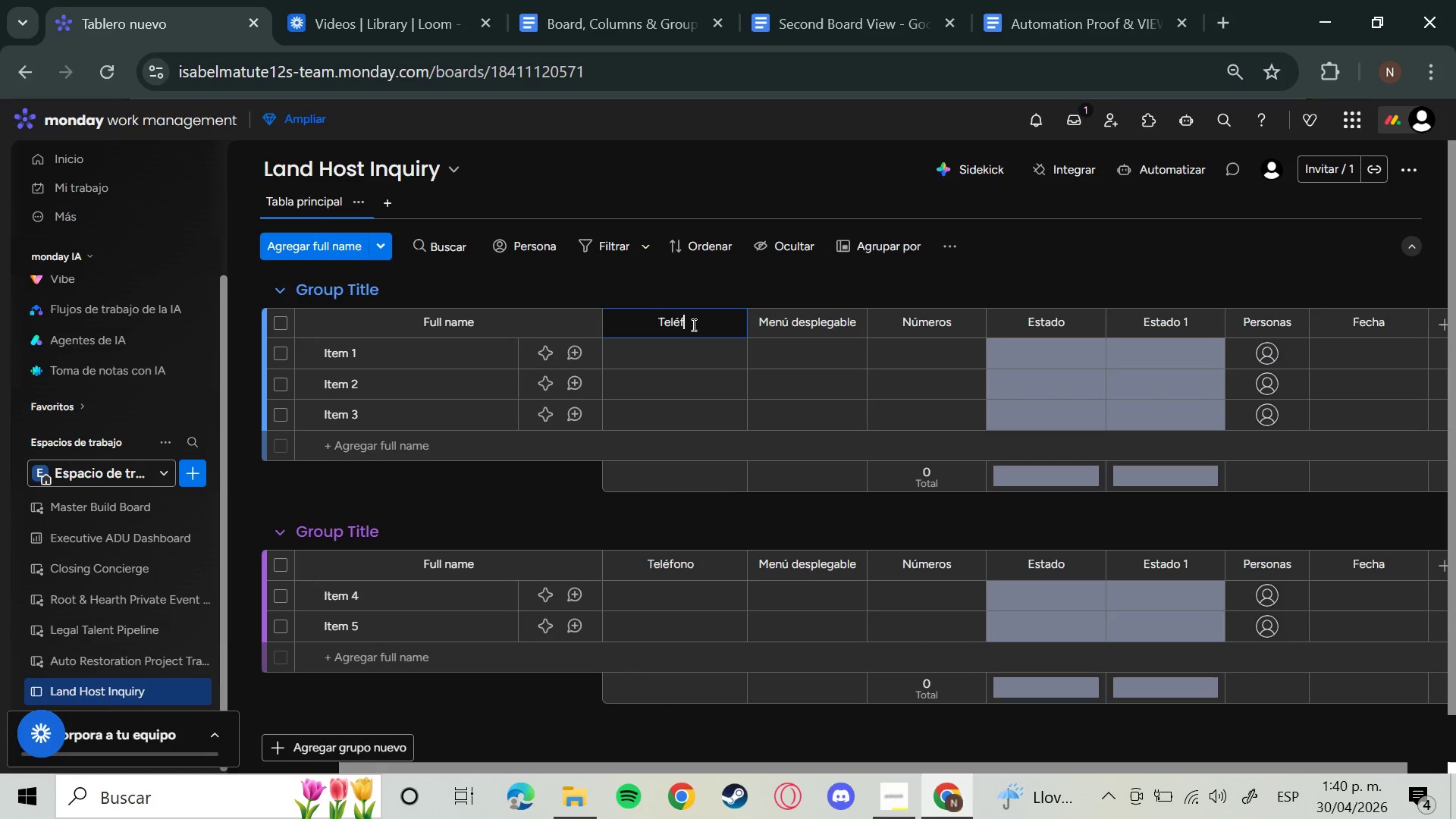 
hold_key(key=Backspace, duration=0.98)
 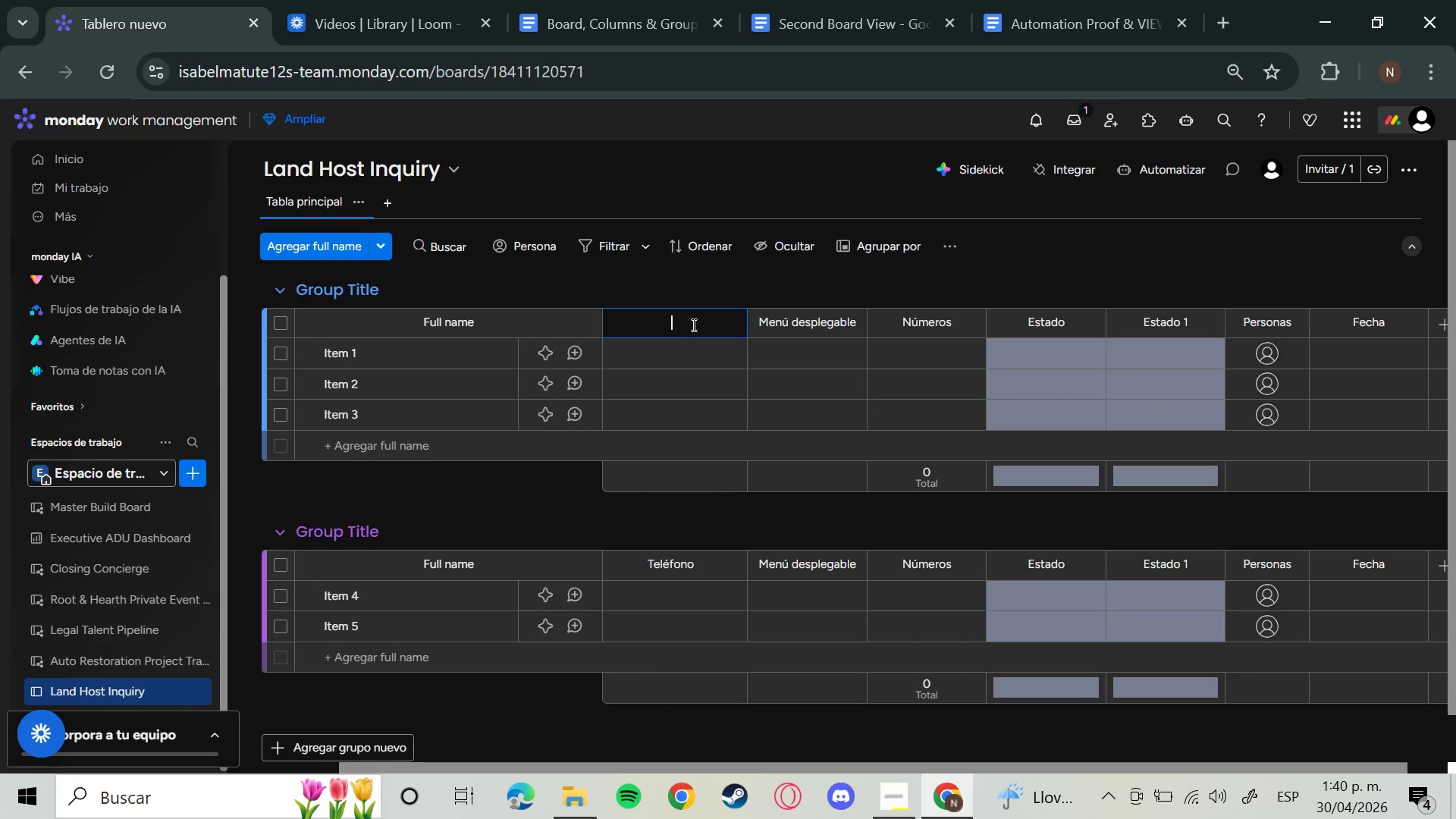 
key(CapsLock)
 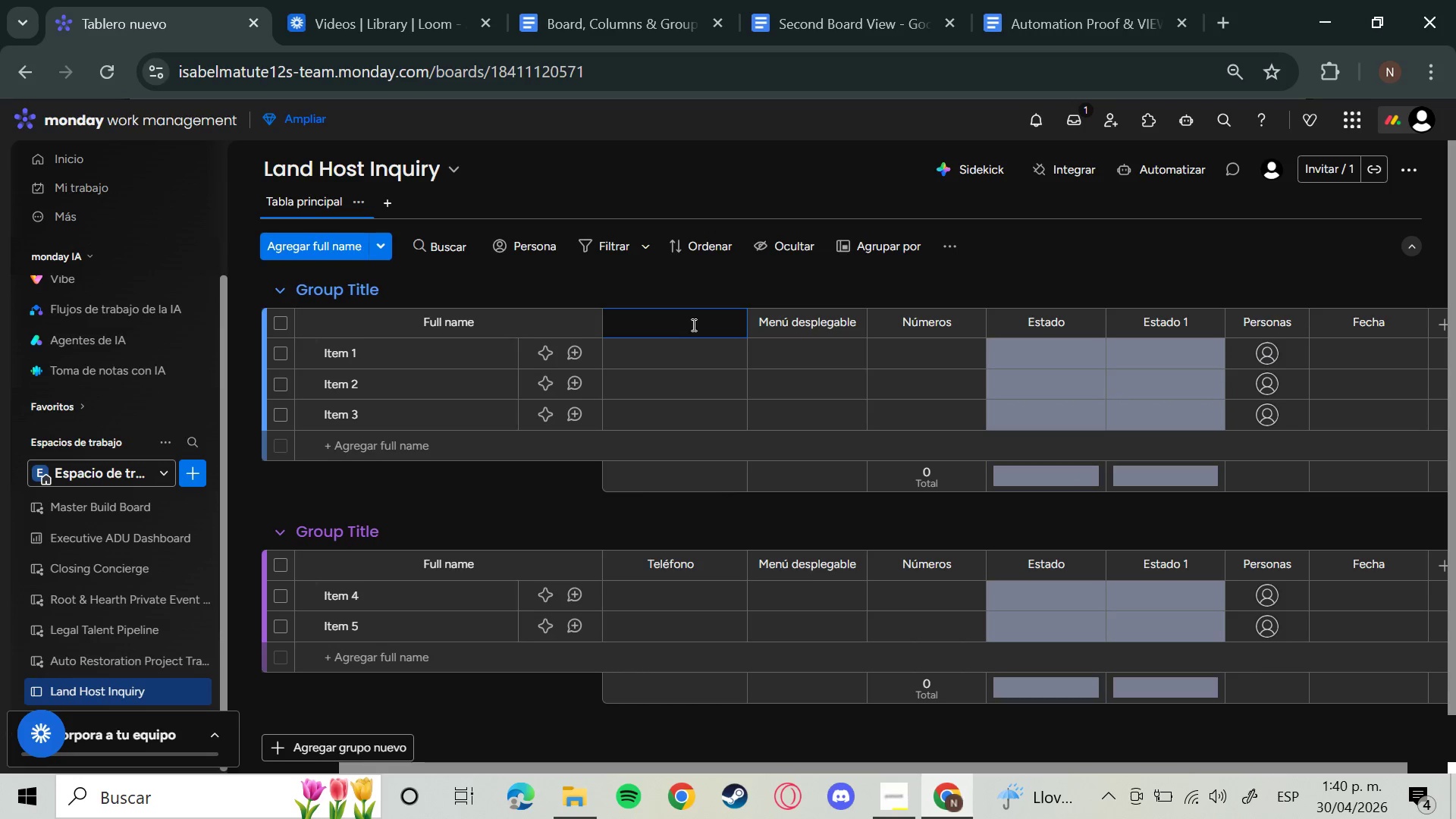 
key(P)
 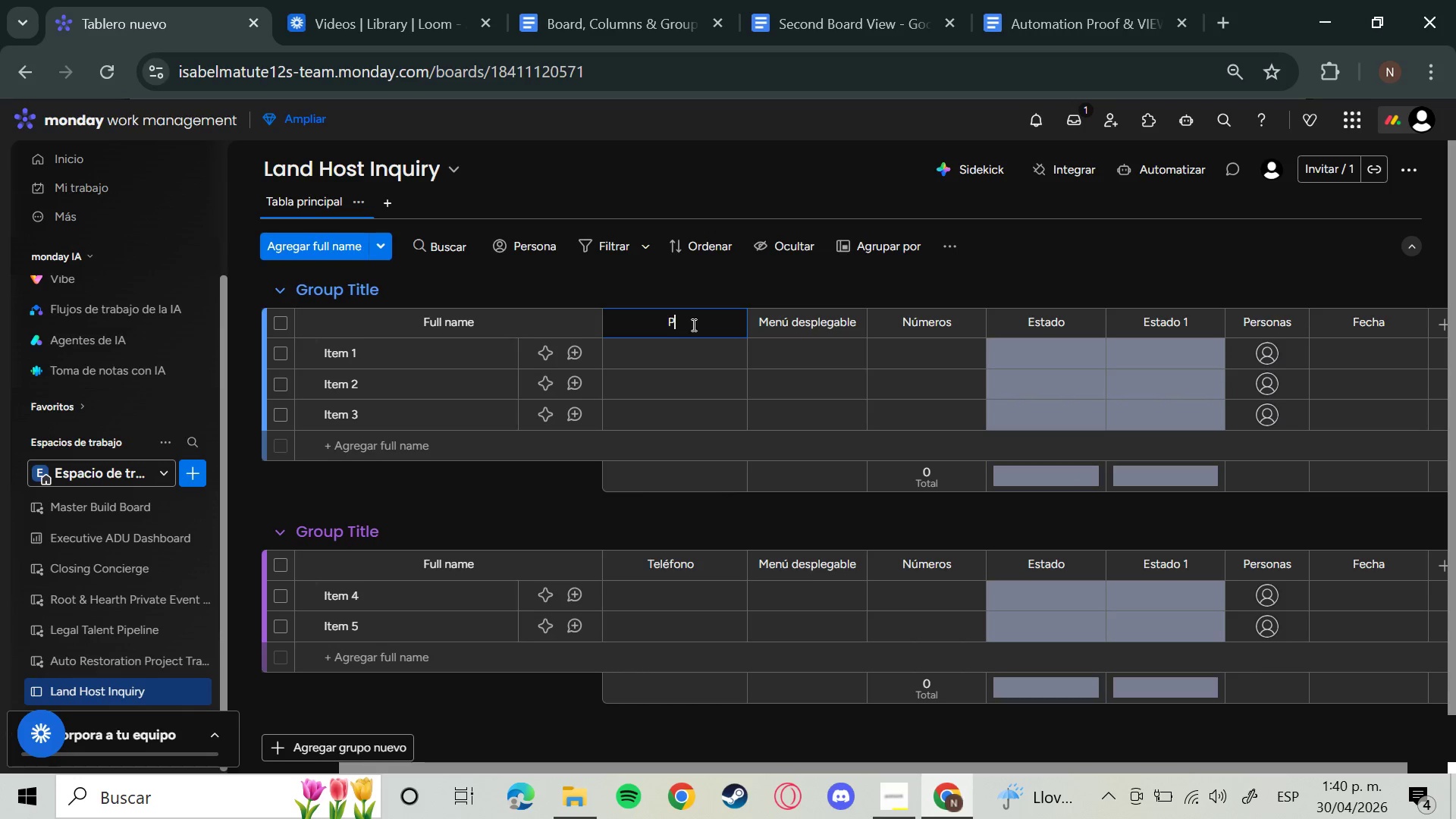 
key(CapsLock)
 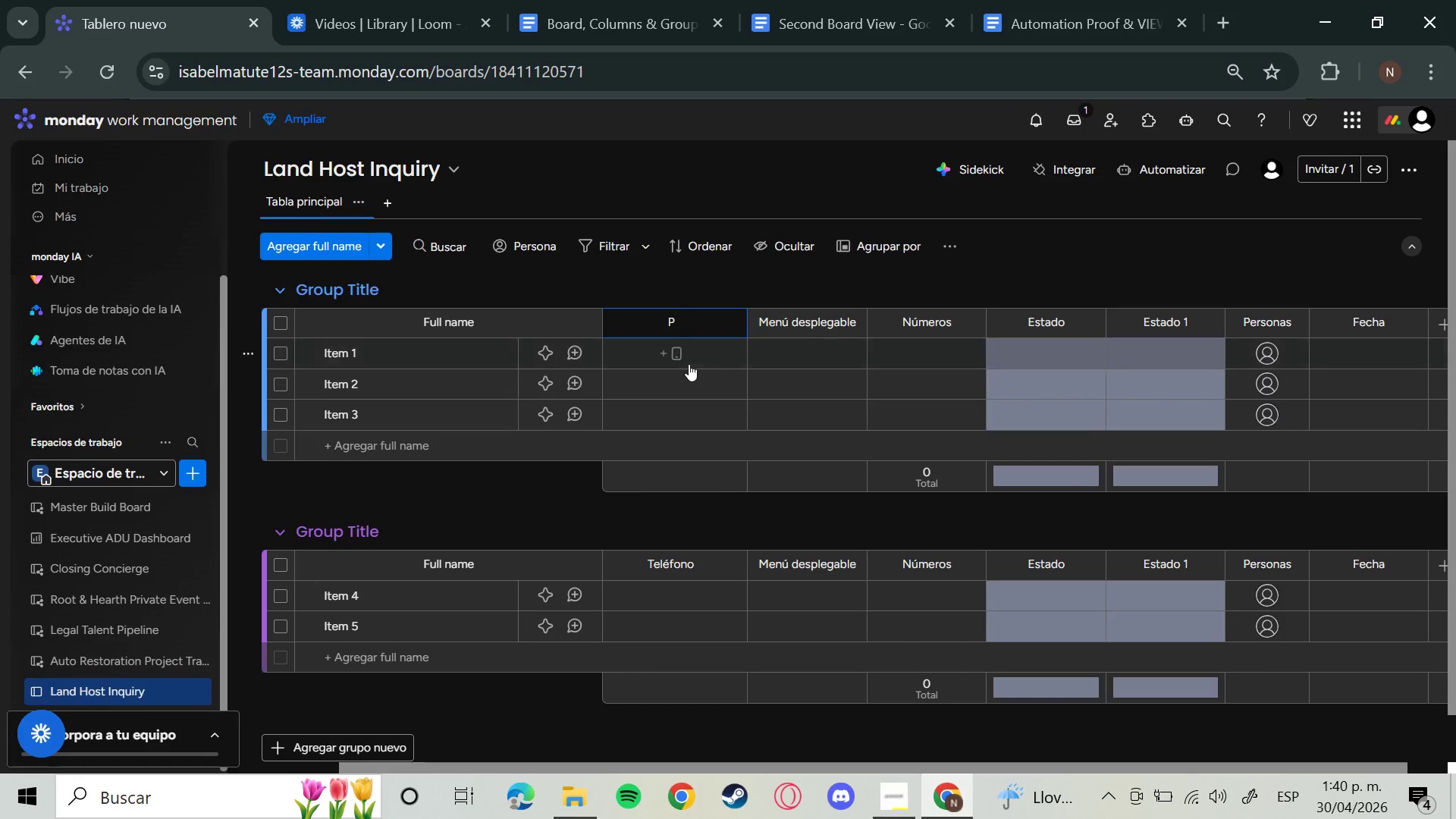 
type(hone Number)
 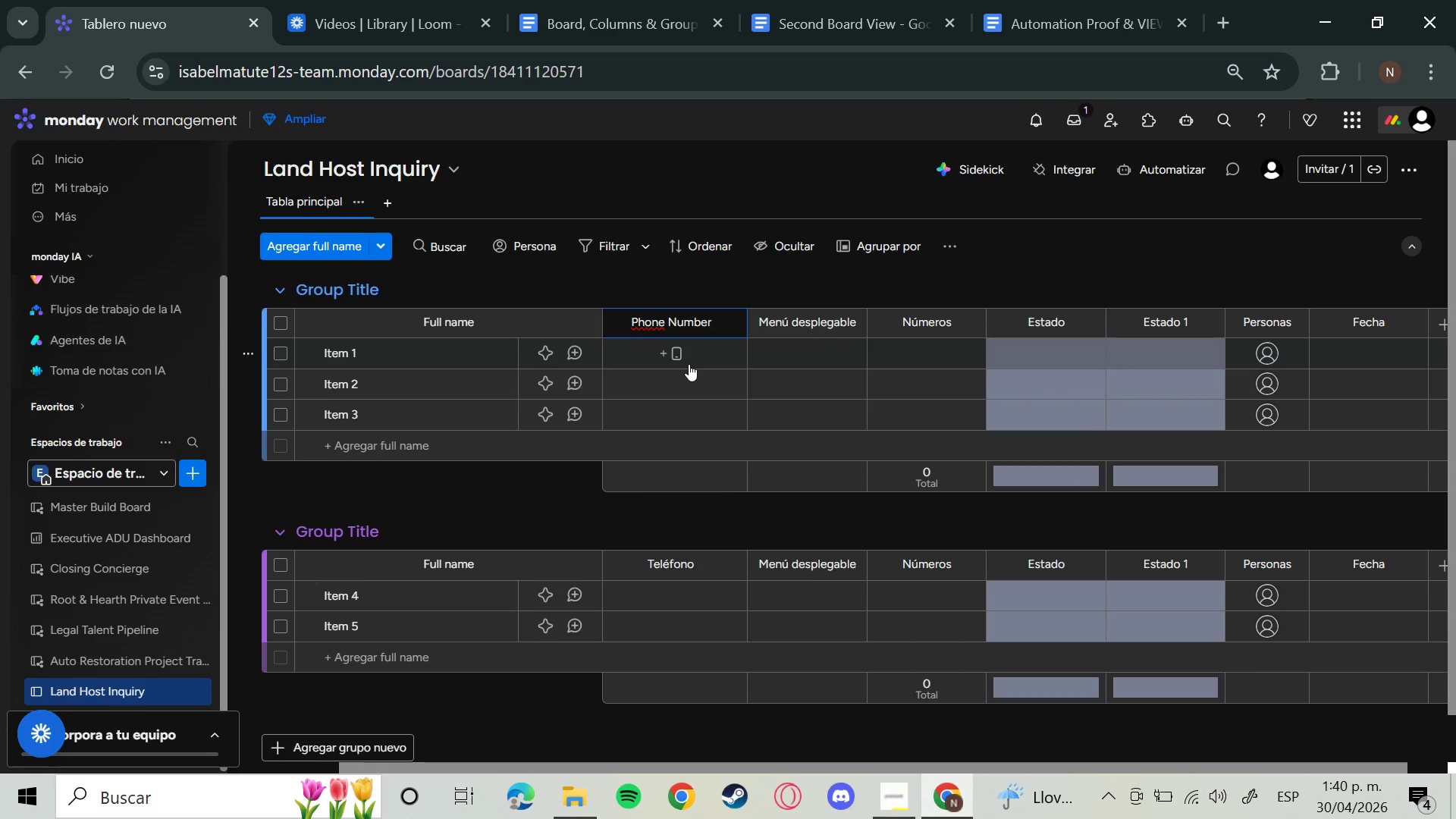 
key(Enter)
 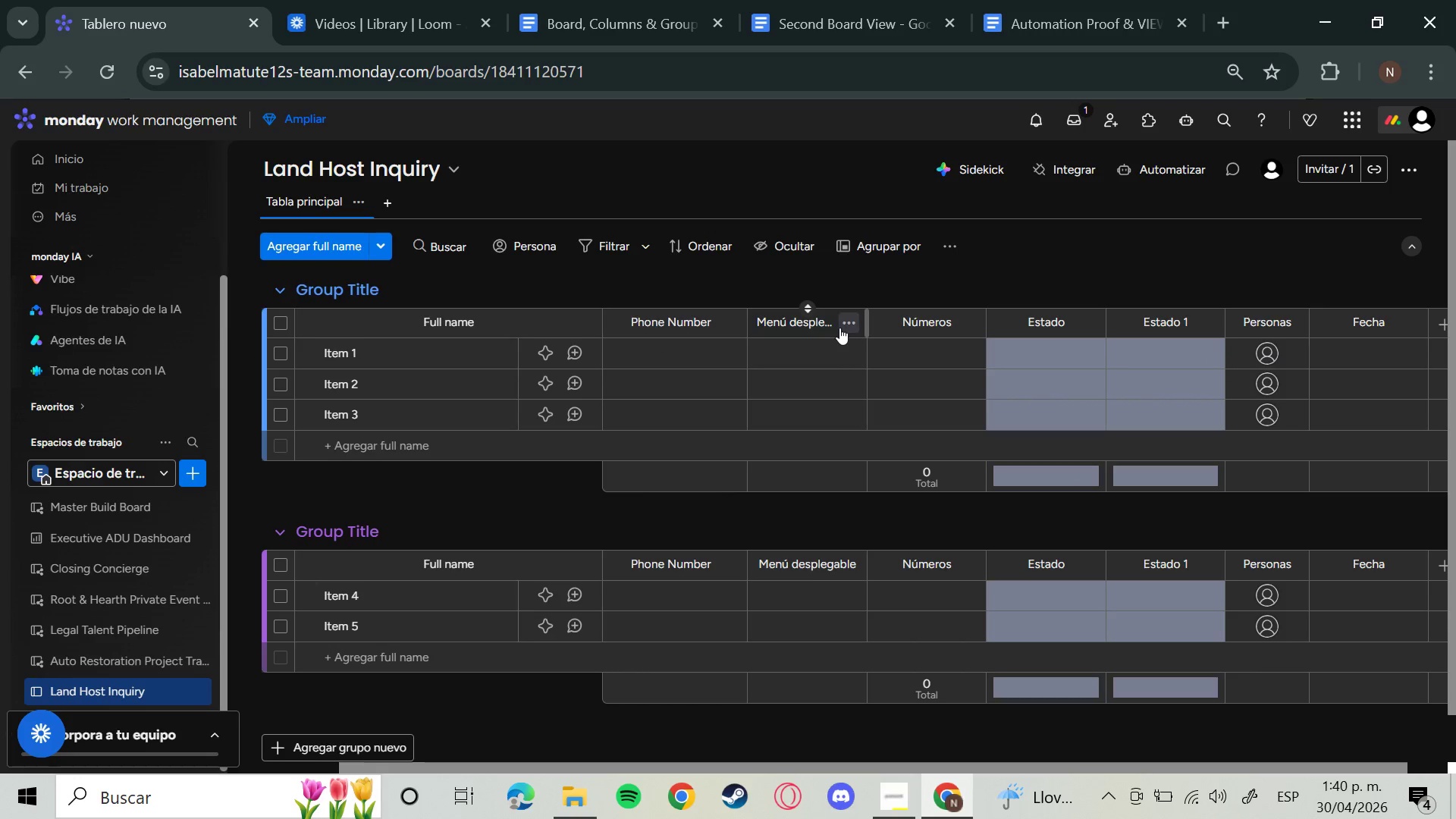 
left_click([827, 327])
 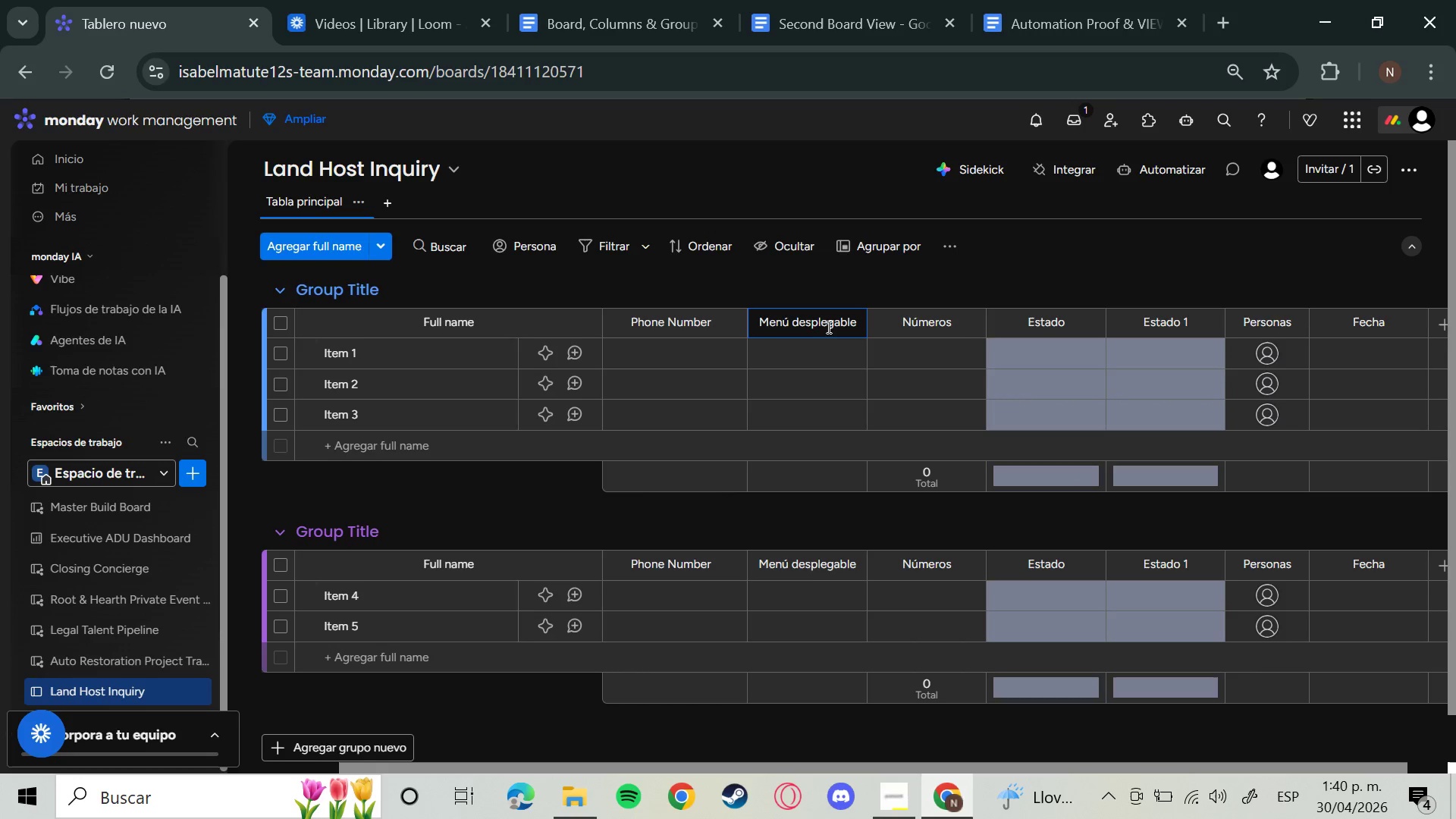 
hold_key(key=Backspace, duration=1.5)
 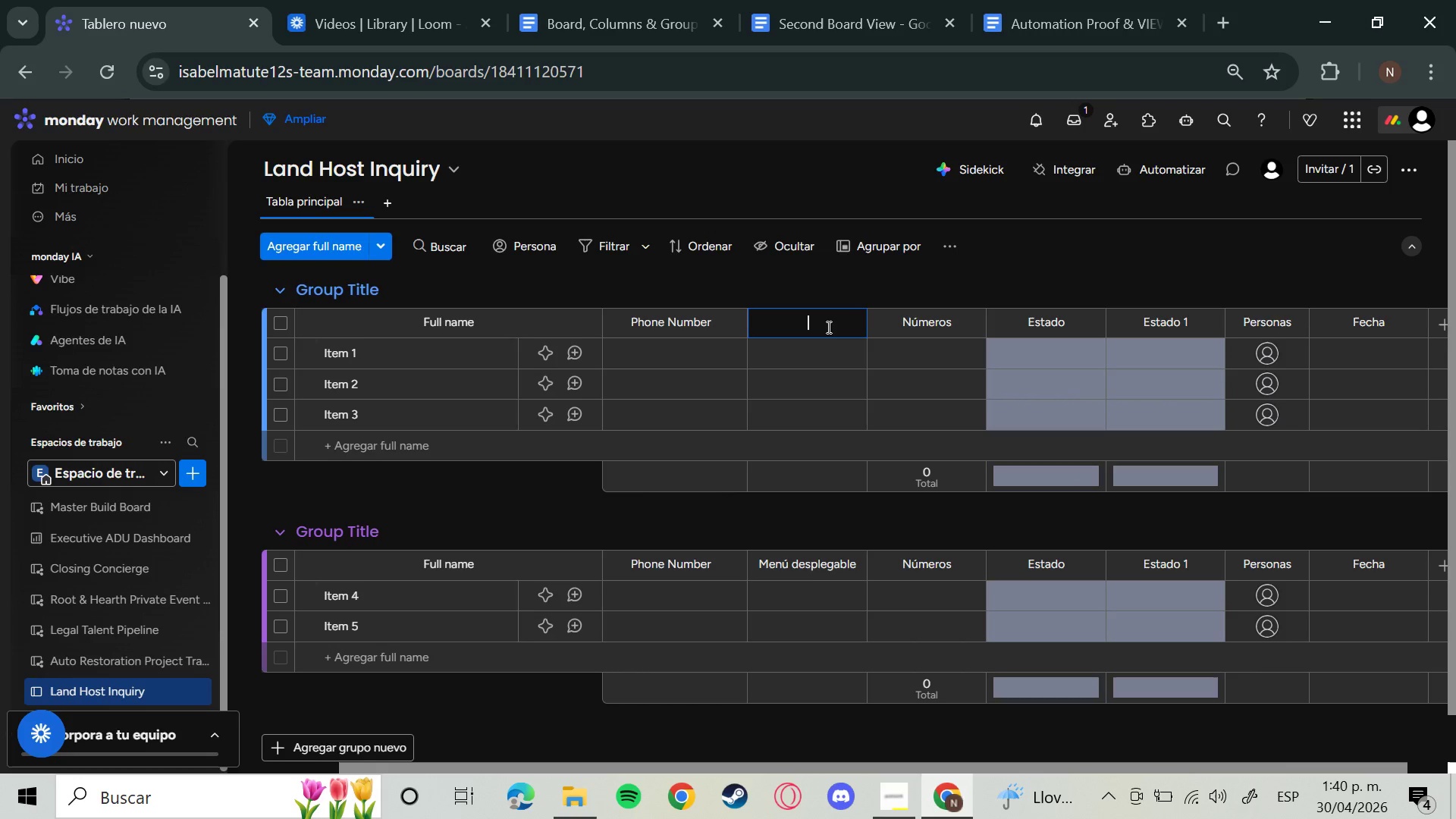 
hold_key(key=Backspace, duration=0.56)
 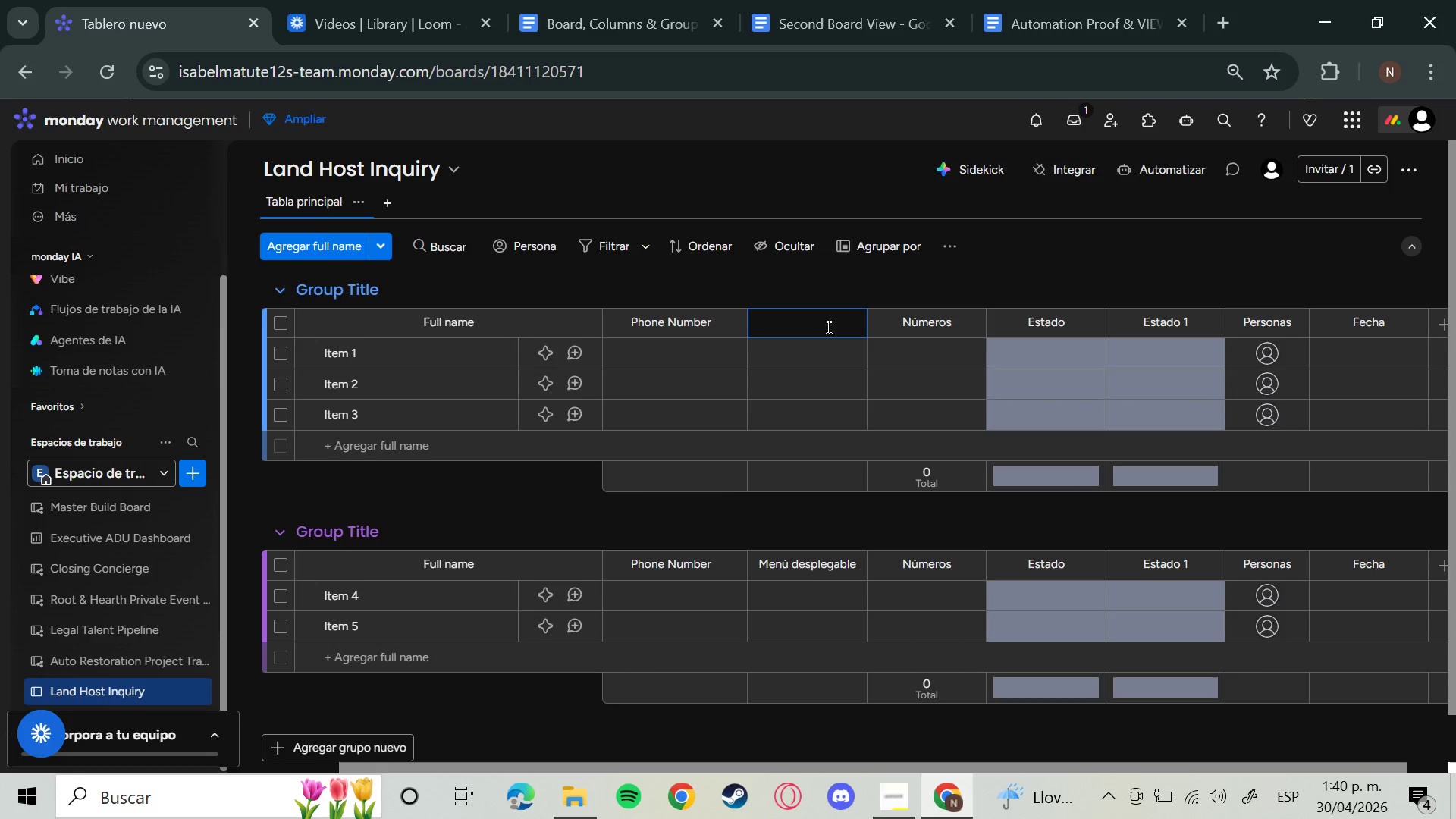 
type(Property Type)
 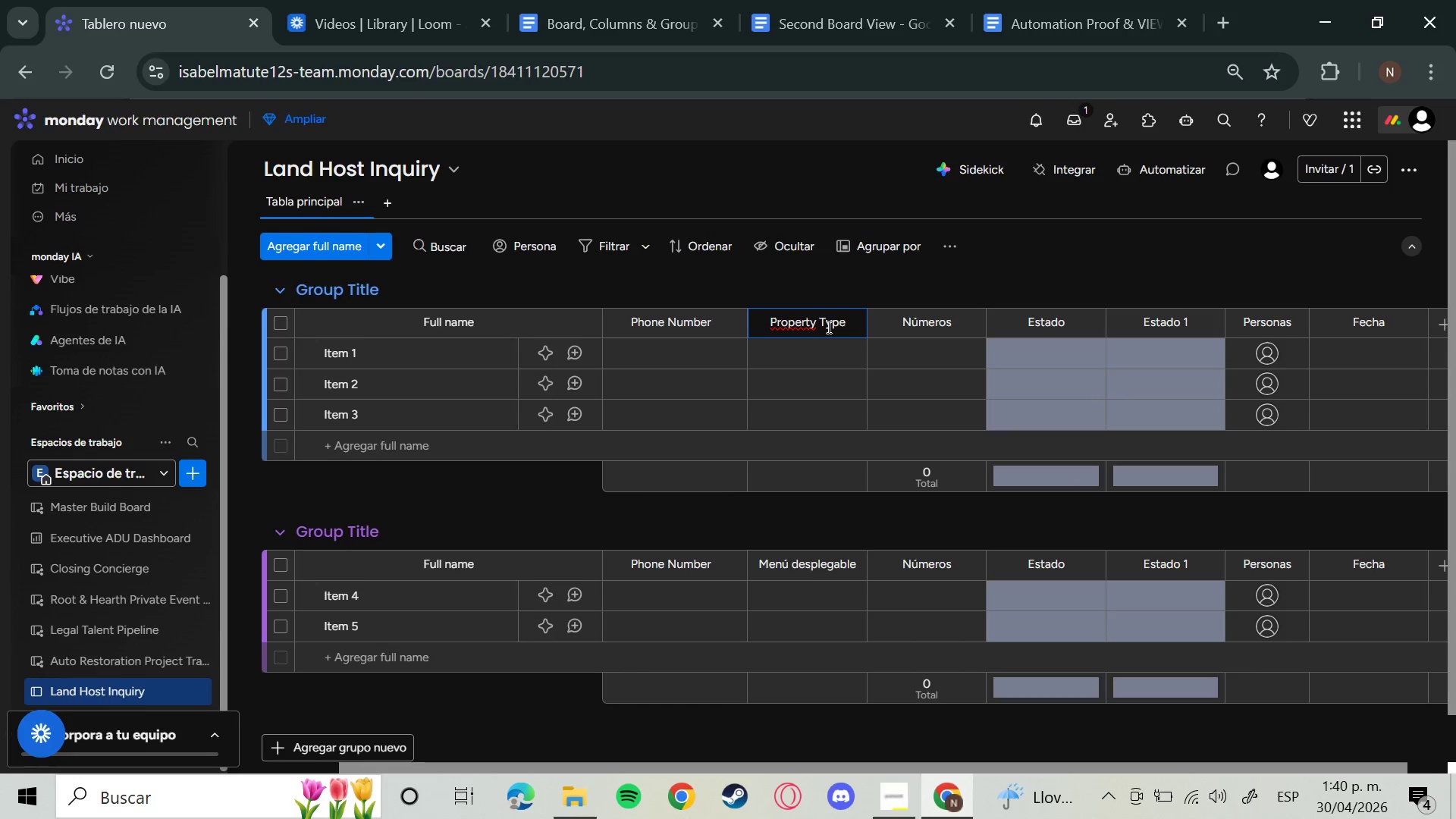 
key(Enter)
 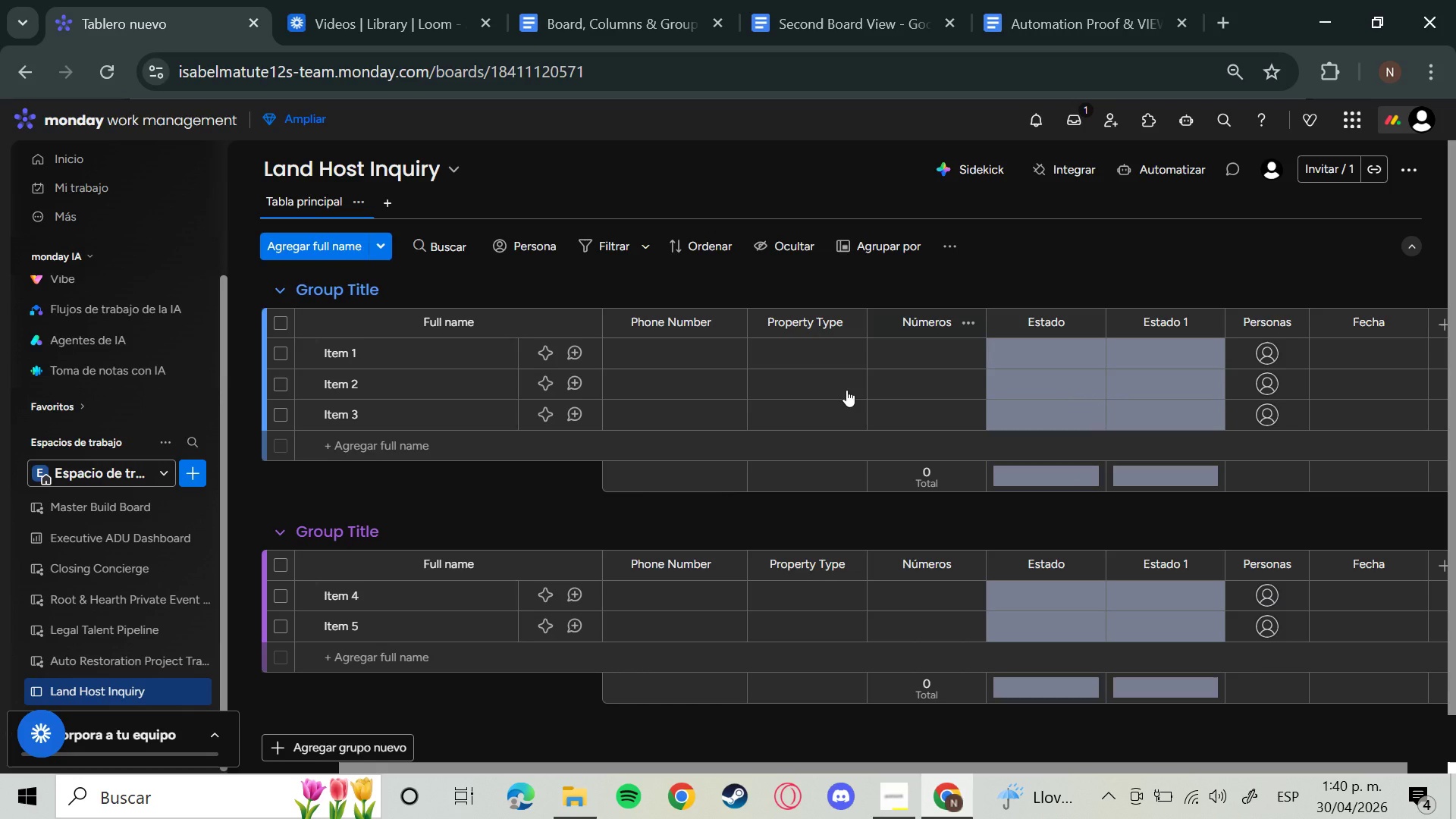 
mouse_move([848, 344])
 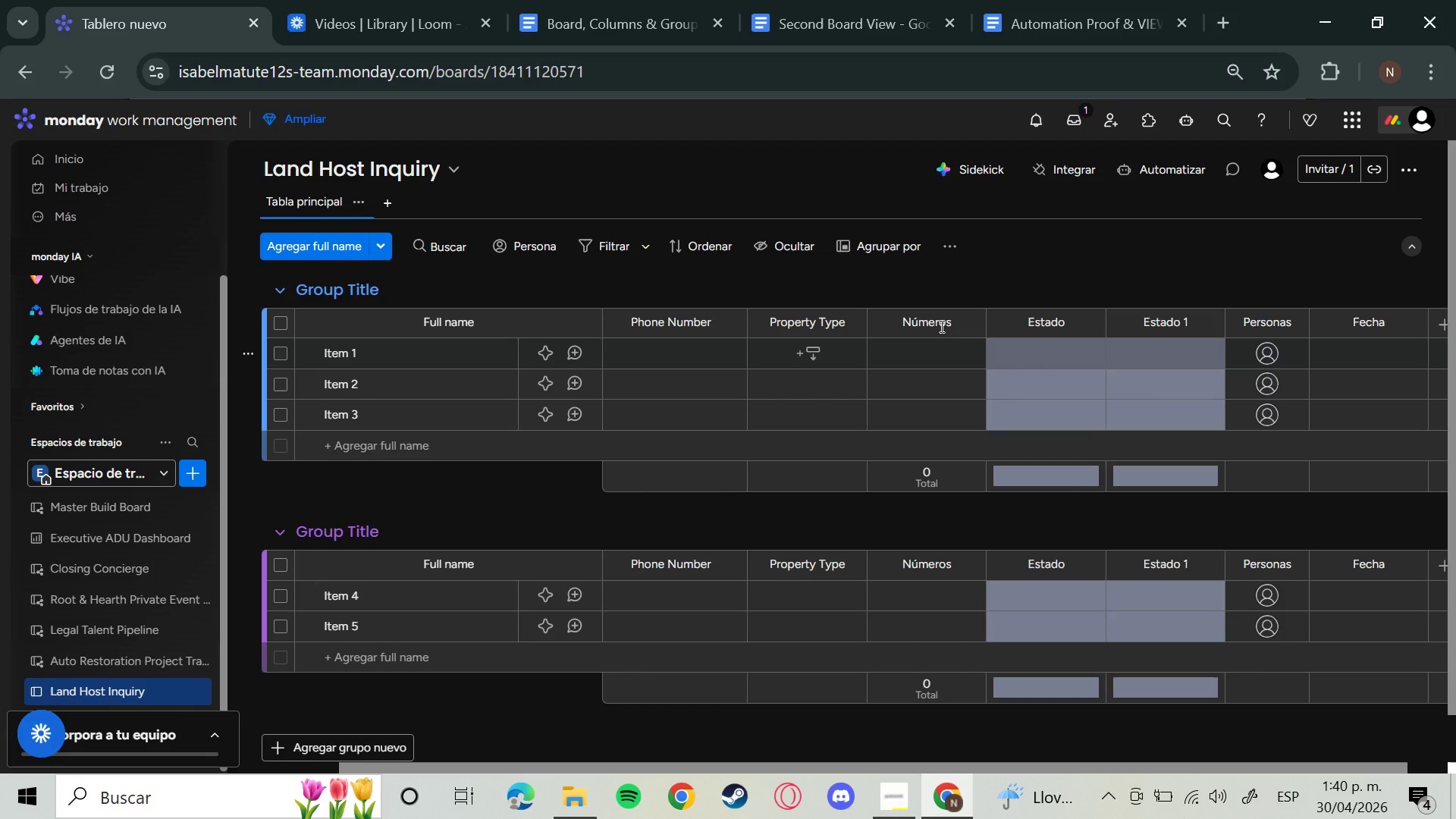 
left_click([949, 326])
 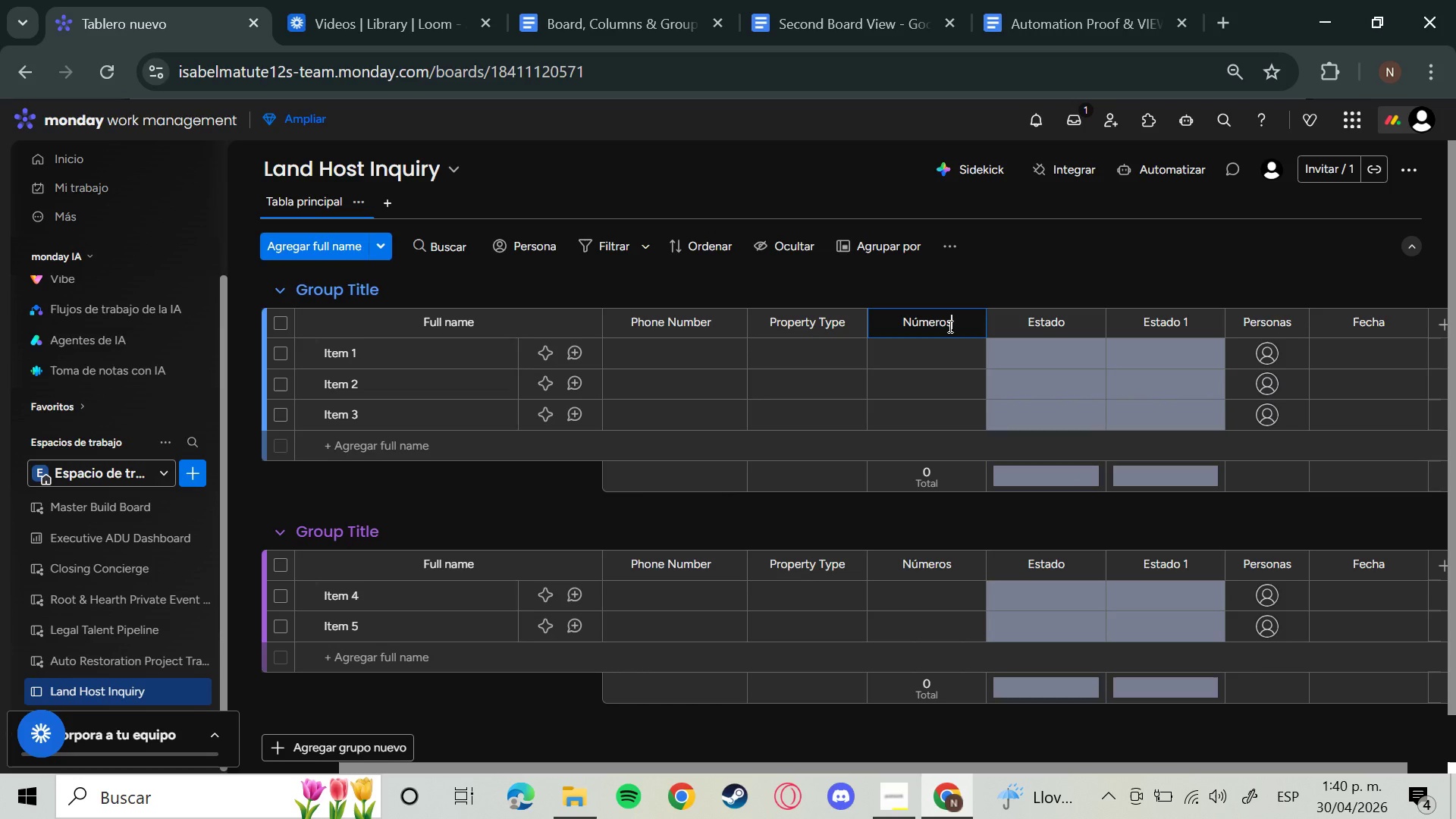 
wait(5.95)
 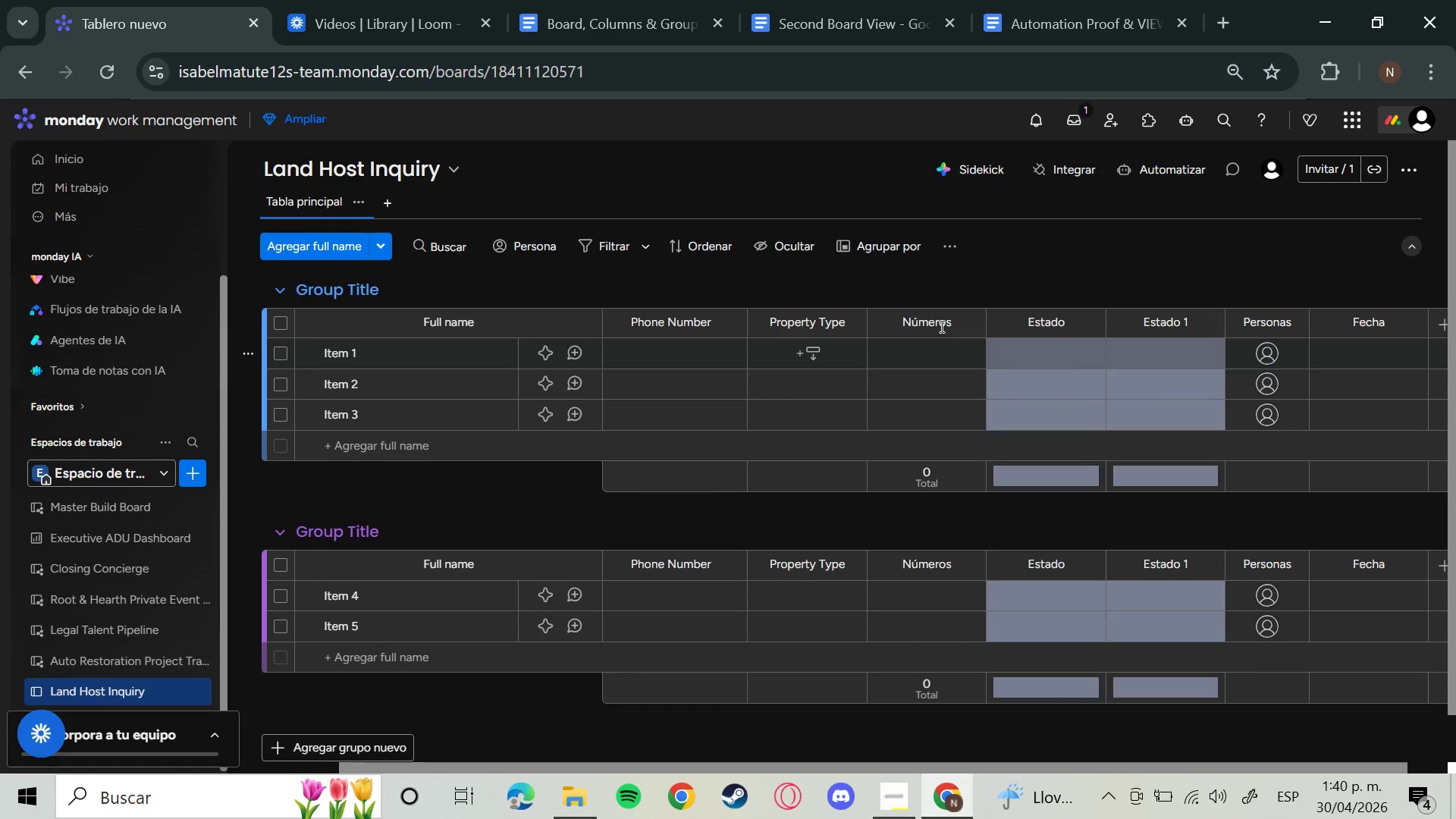 
key(Backspace)
 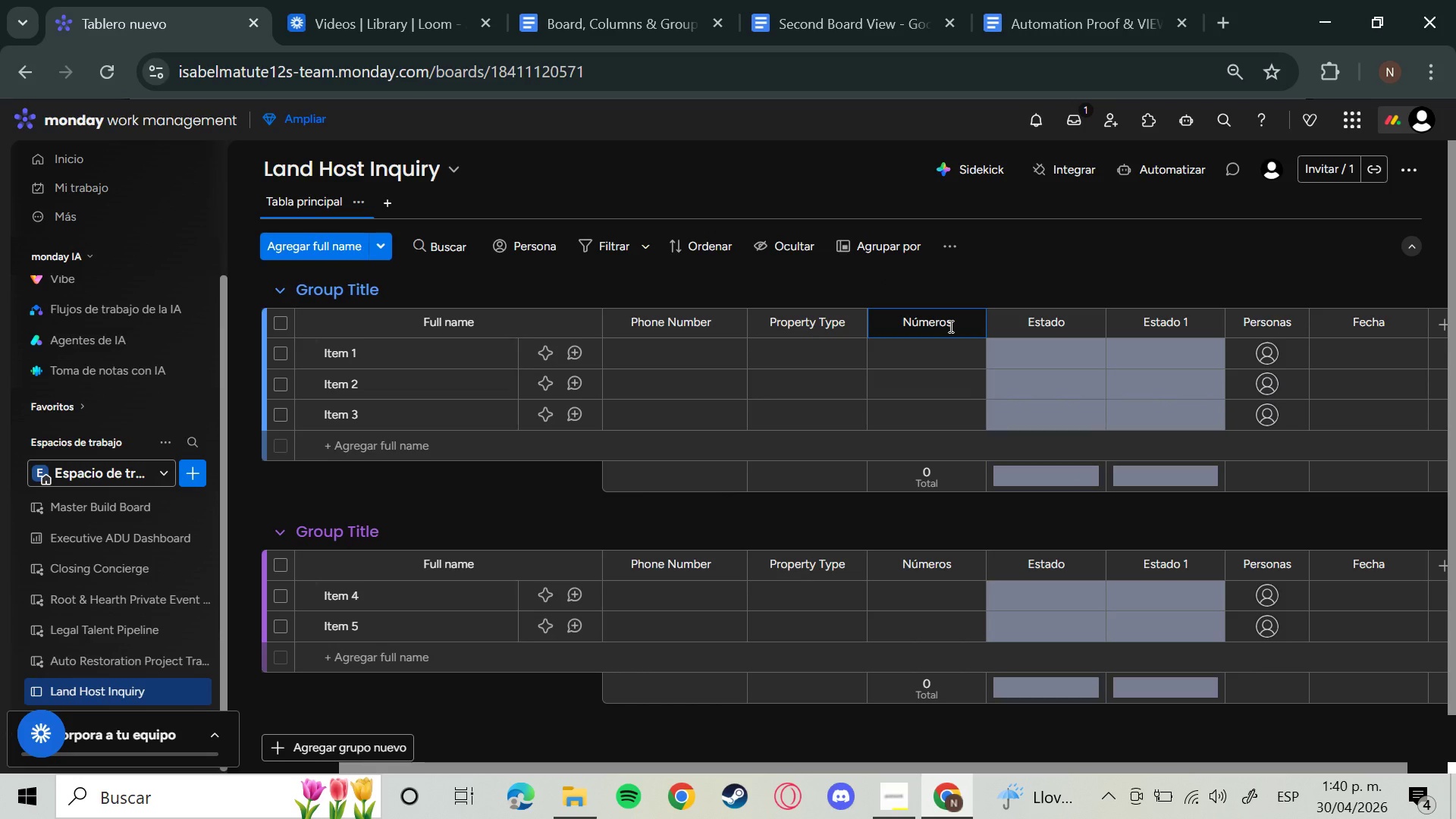 
key(Backspace)
 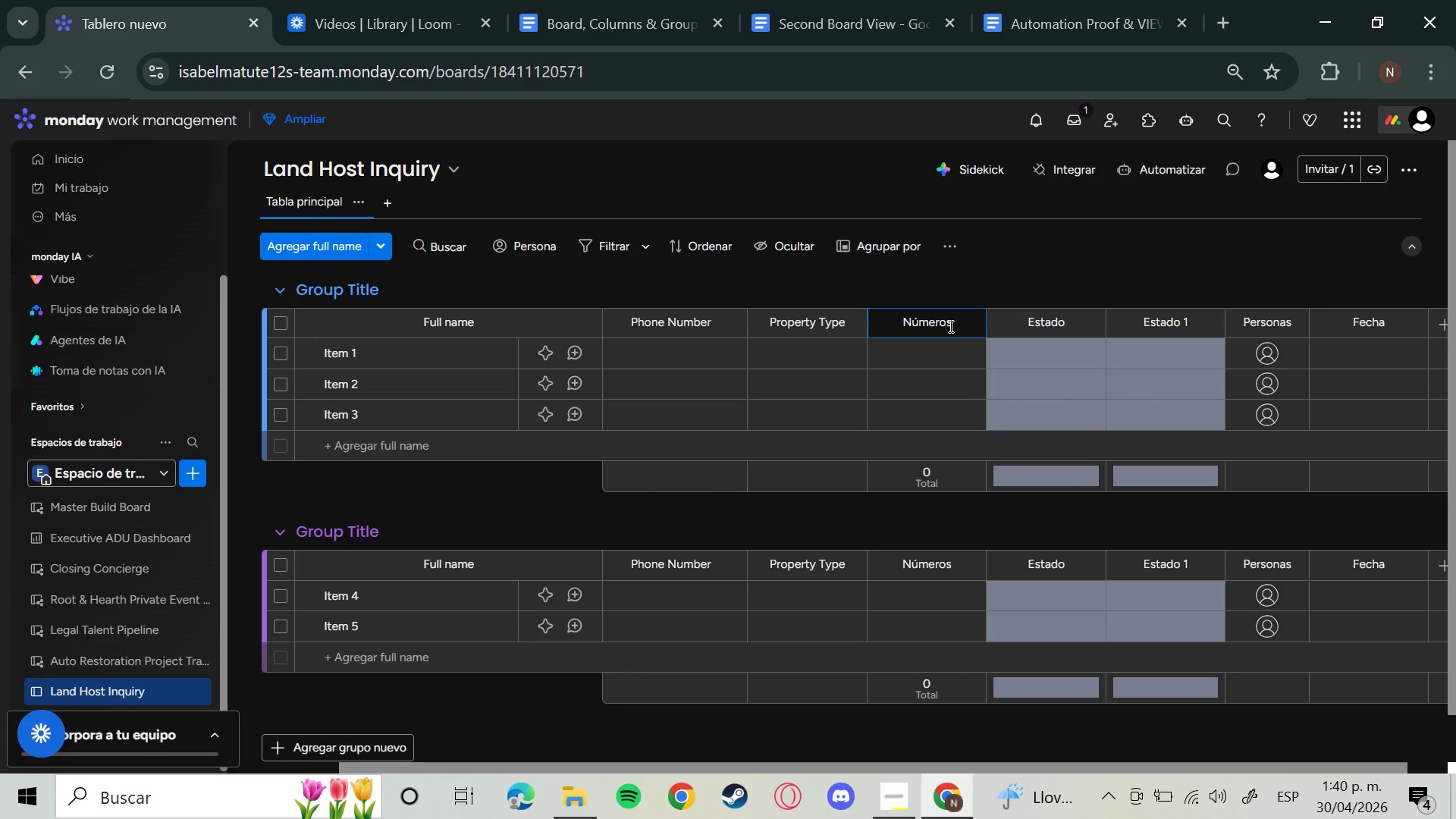 
key(Backspace)
 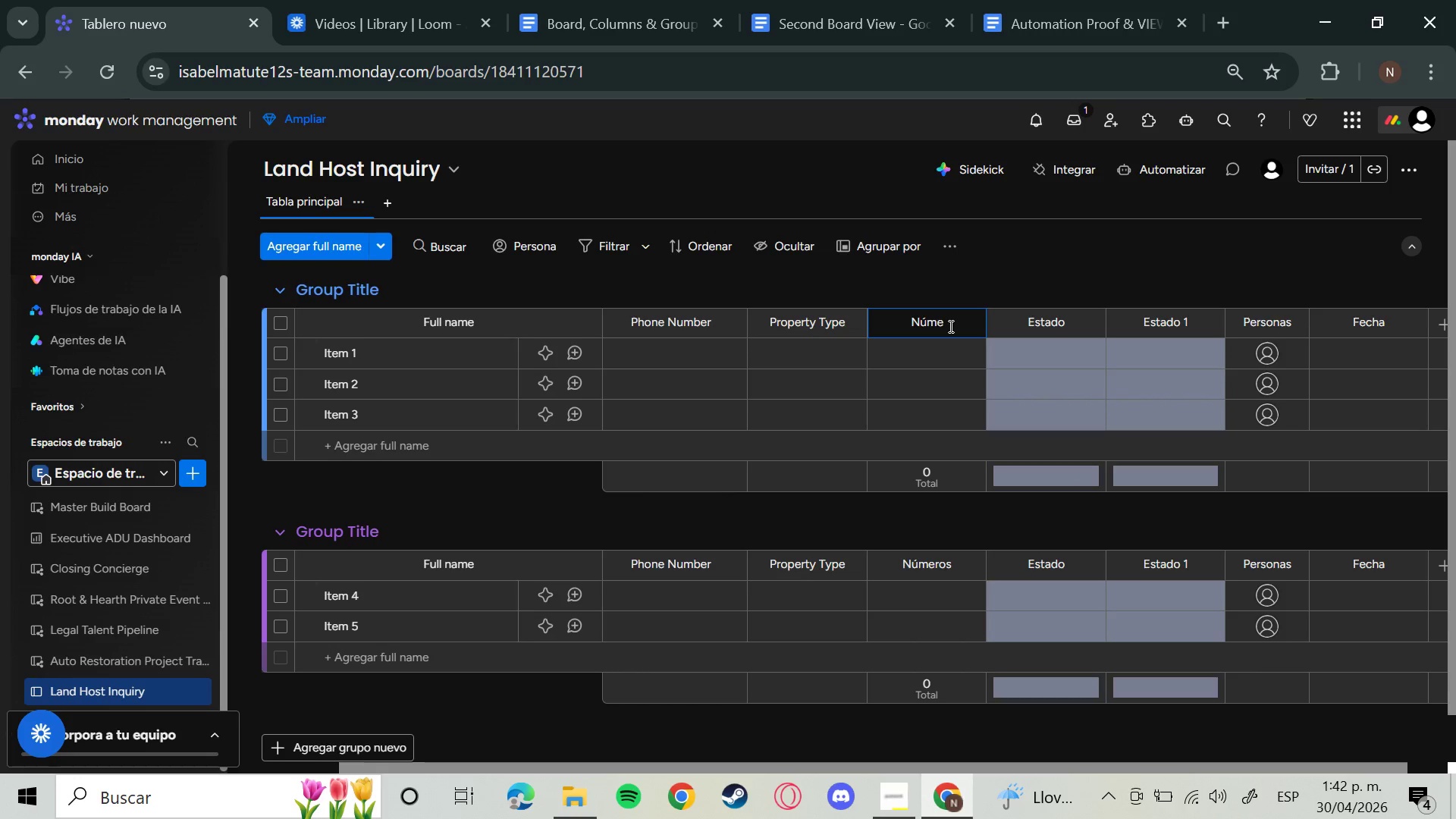 
wait(77.84)
 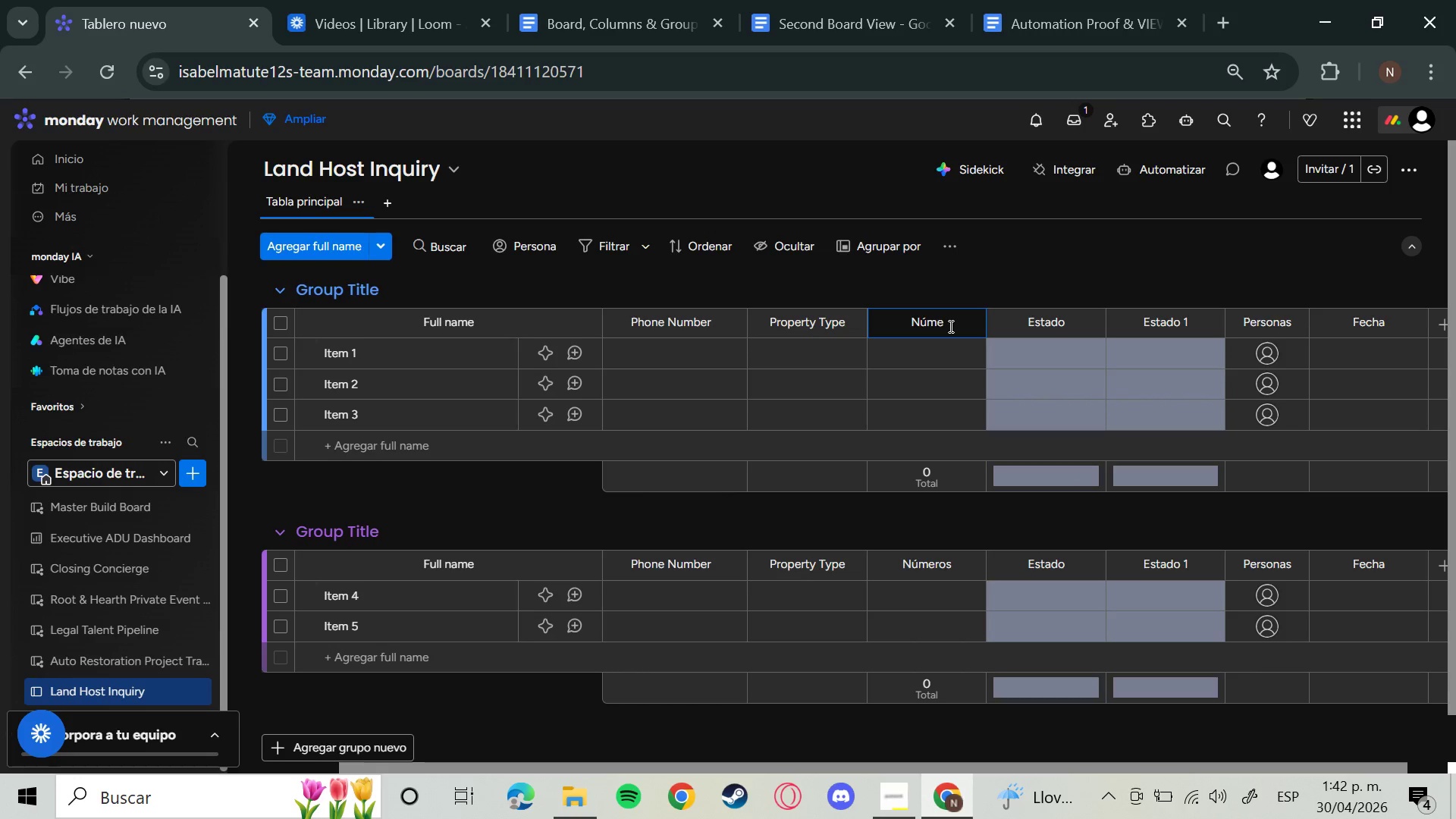 
key(Backspace)
 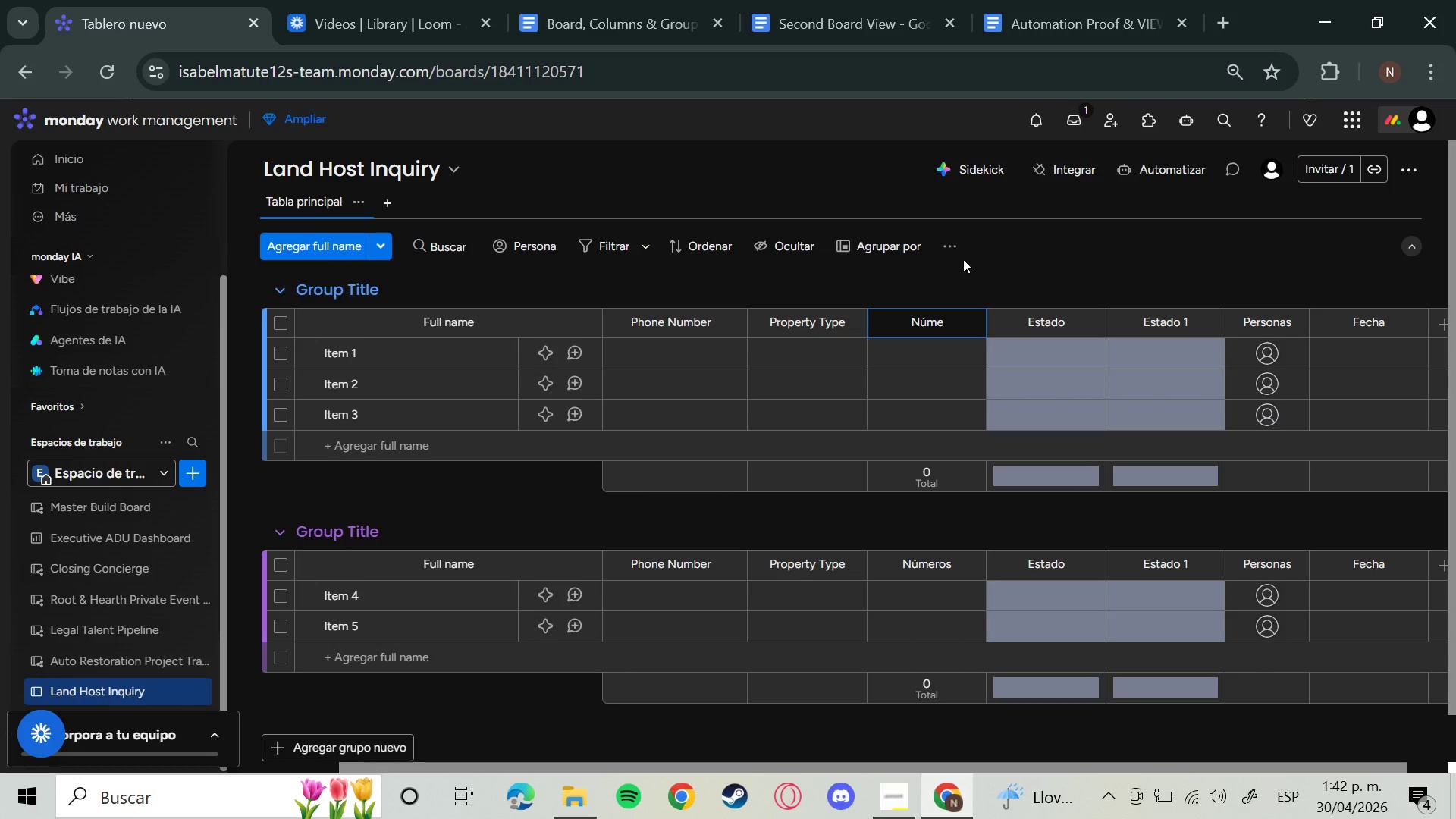 
key(Backspace)
 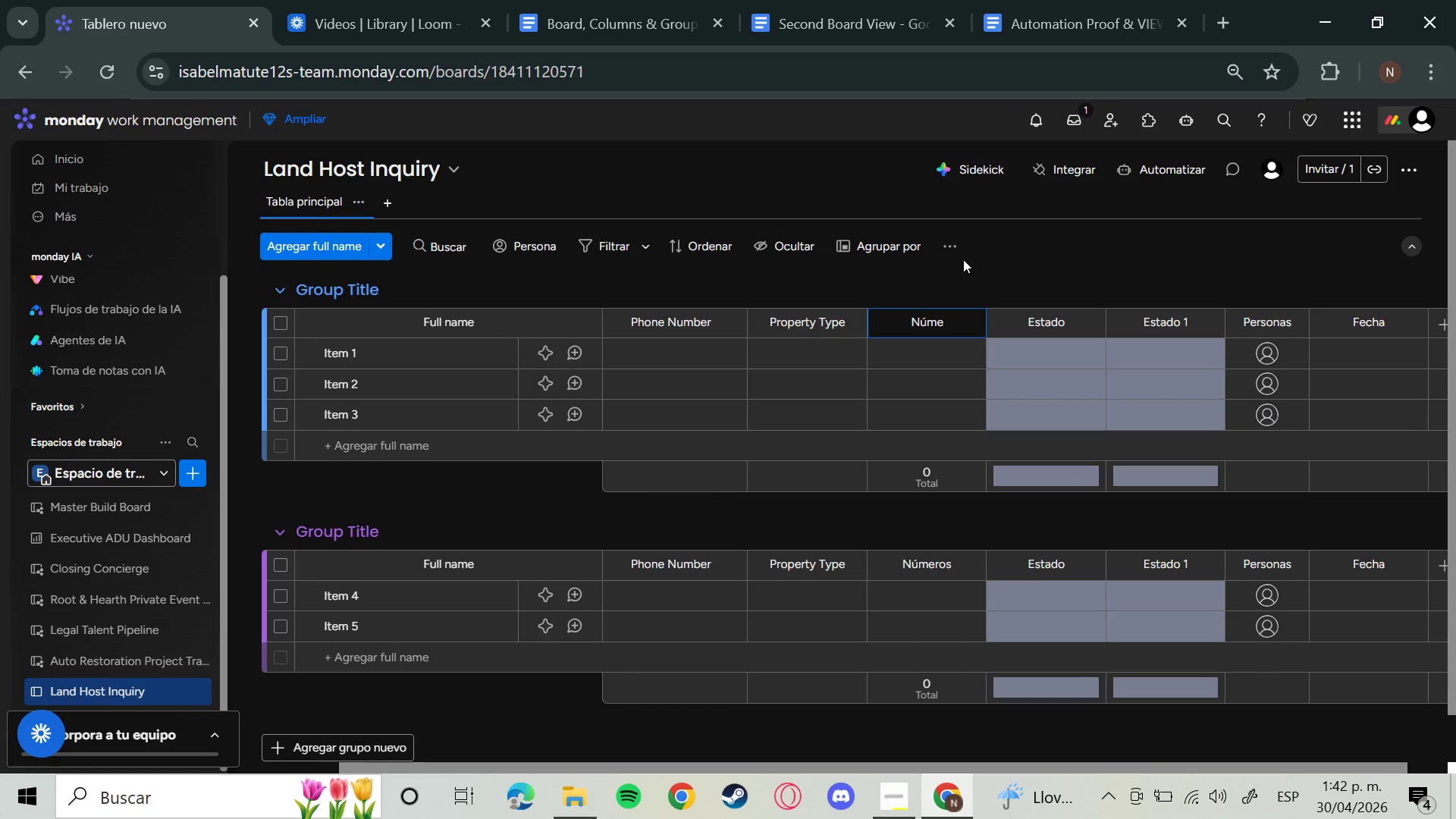 
key(Backspace)
 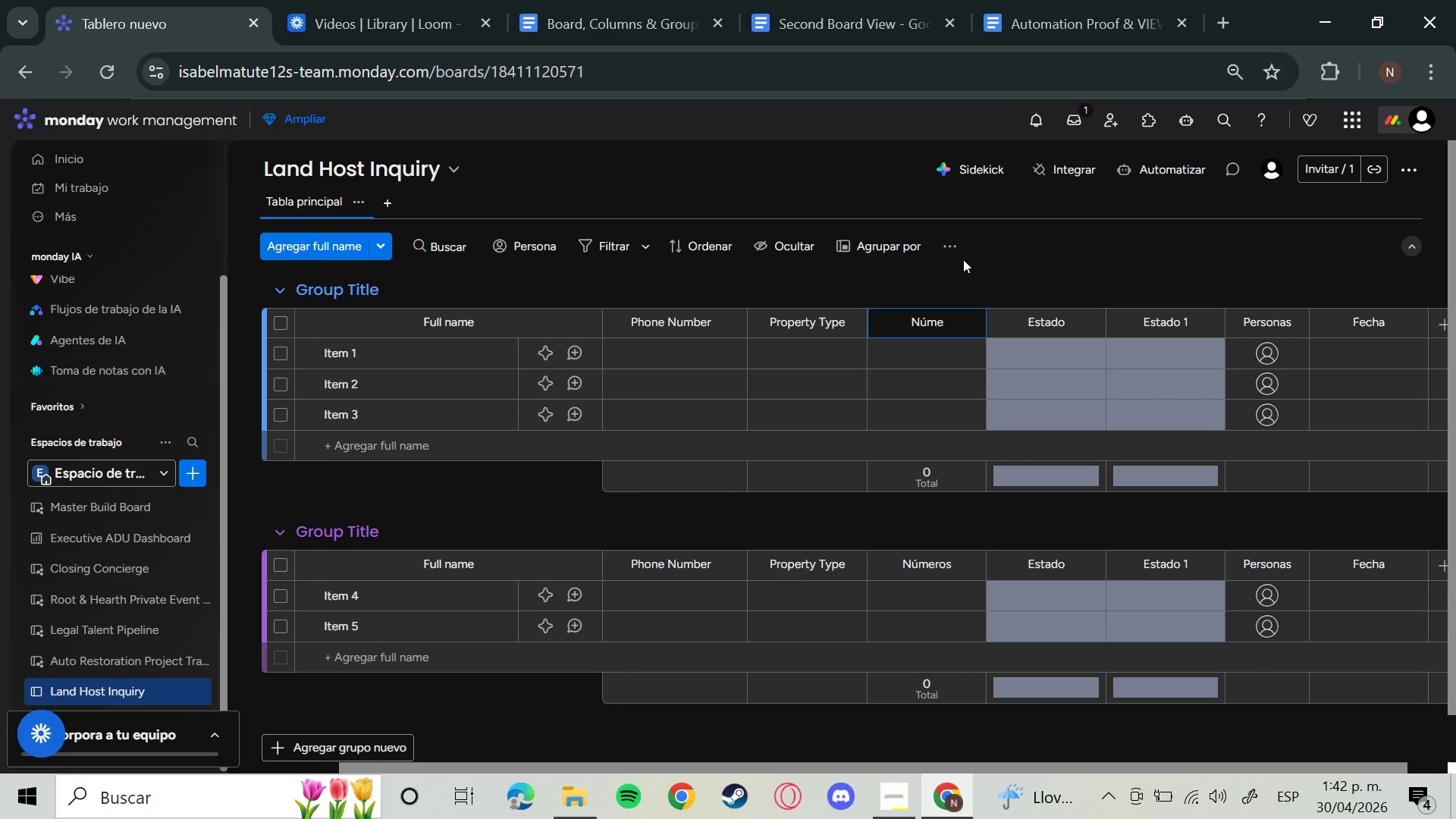 
key(Backspace)
 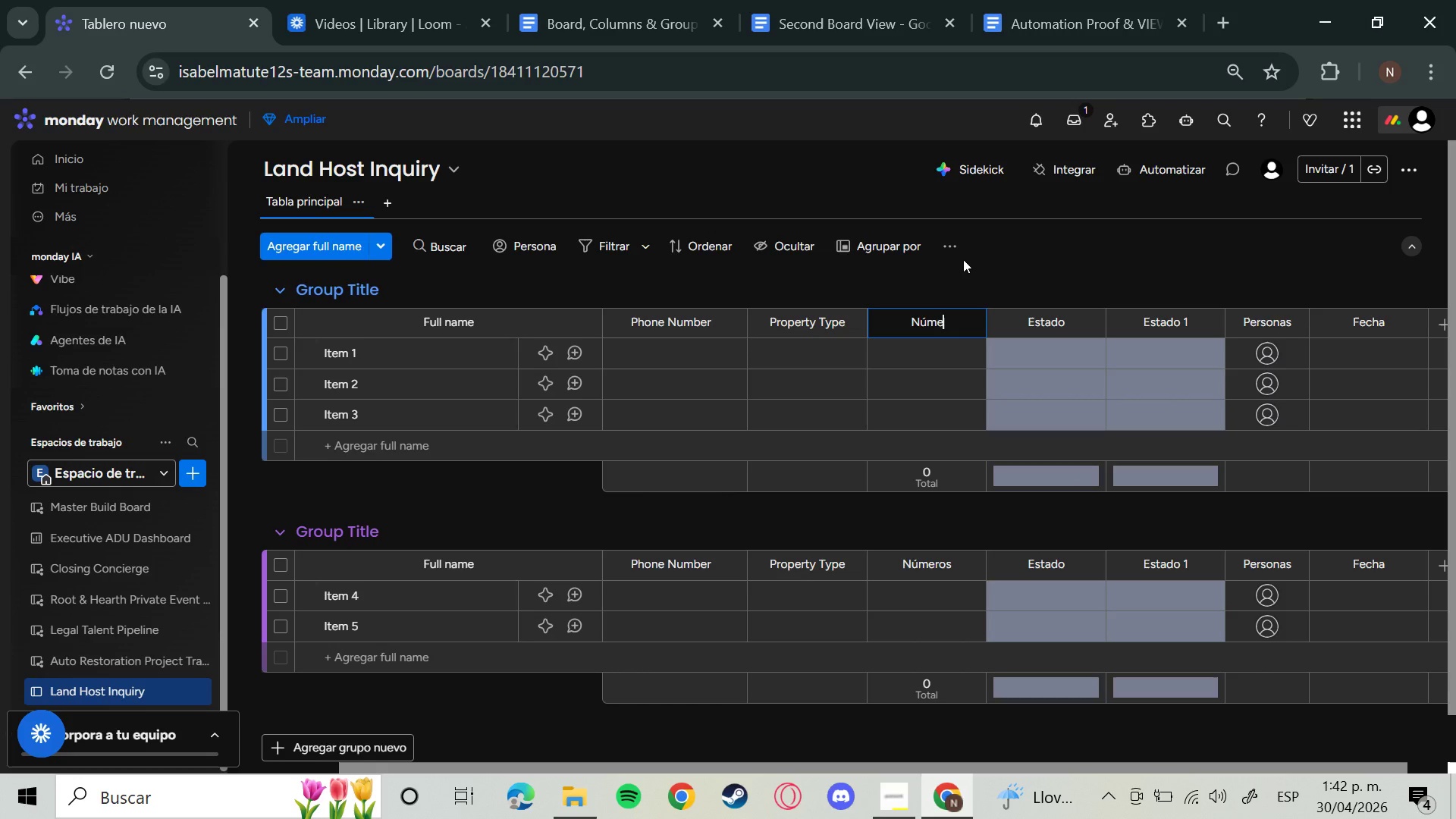 
key(Backspace)
 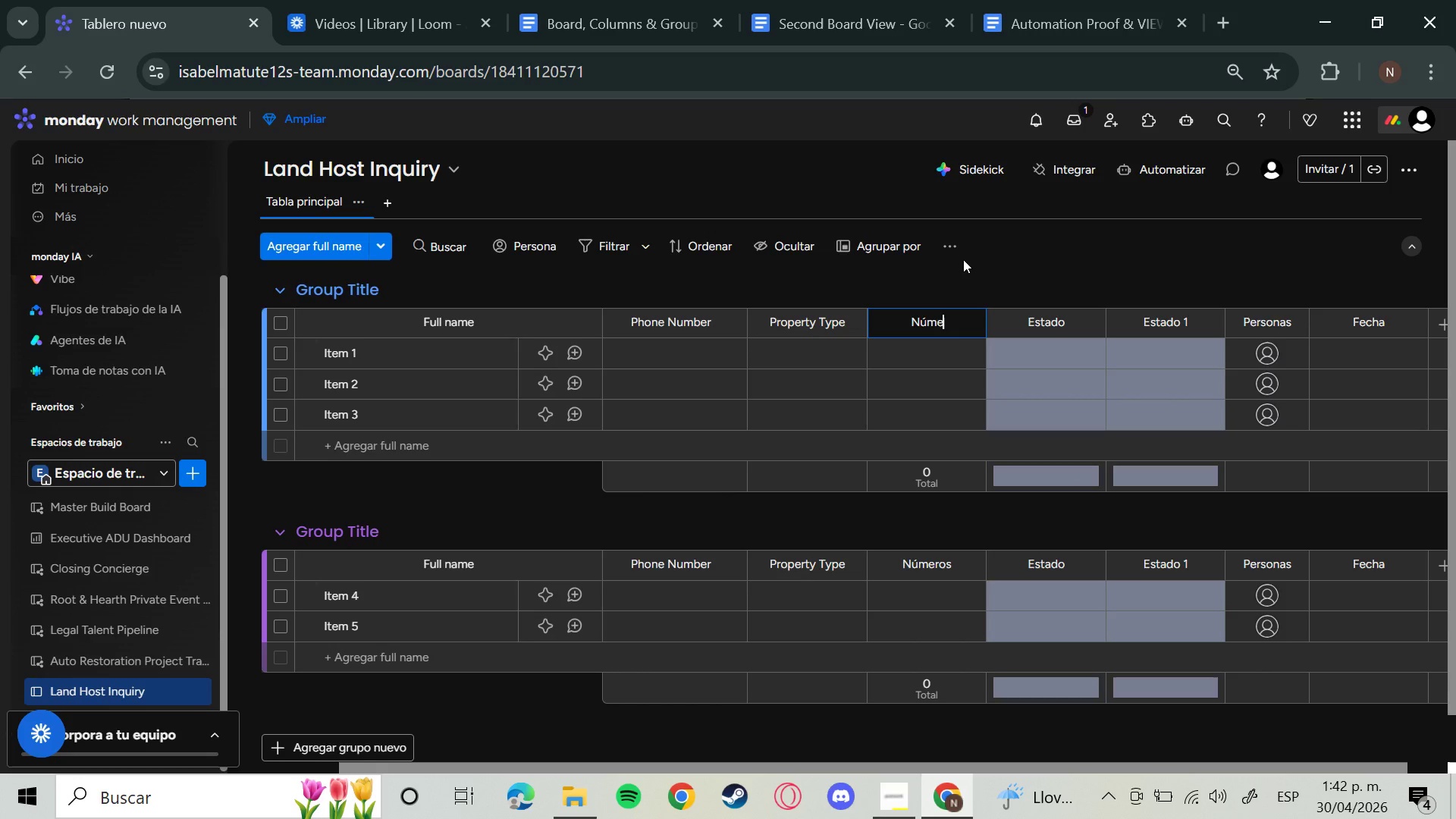 
key(Backspace)
 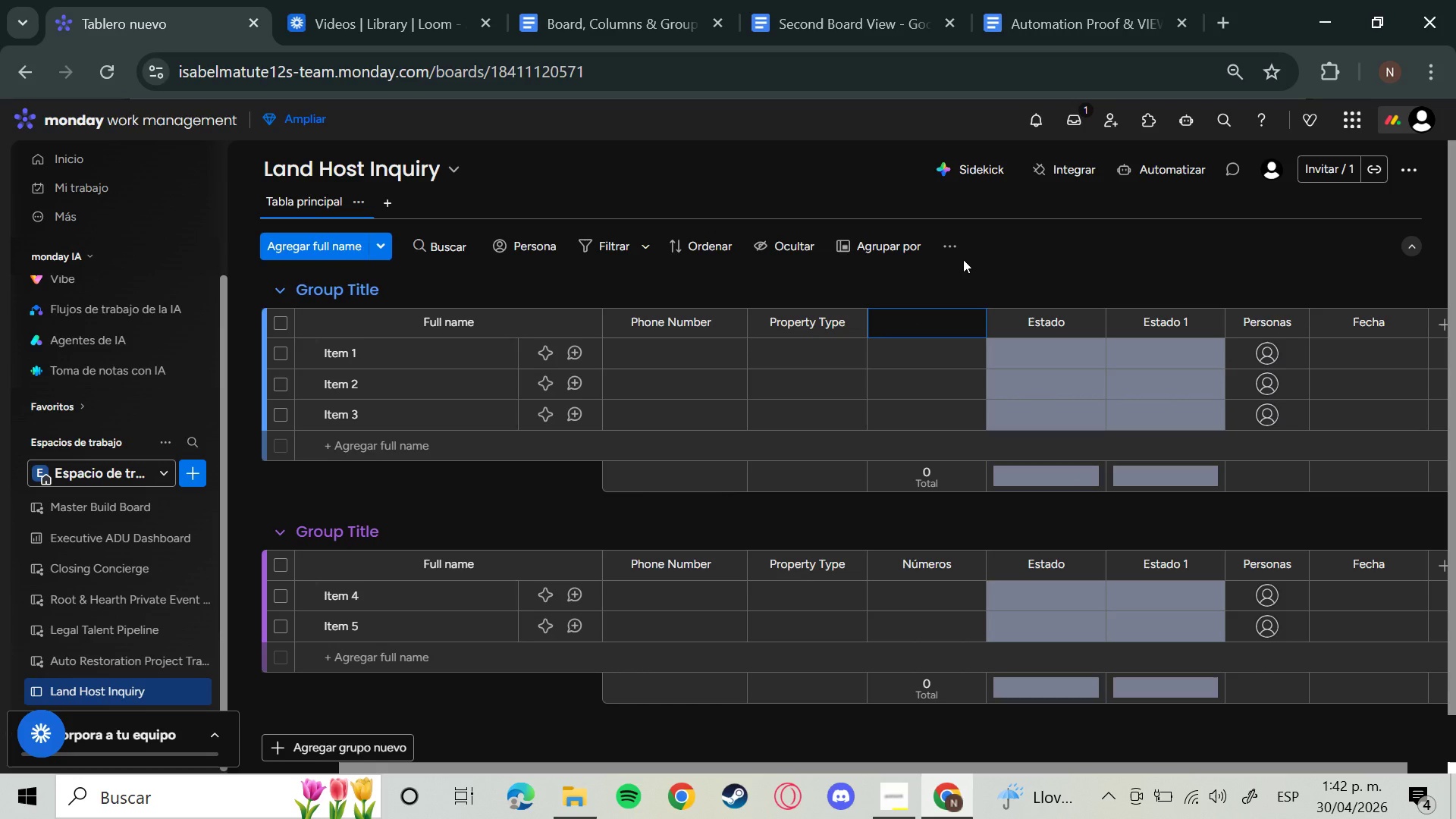 
wait(6.33)
 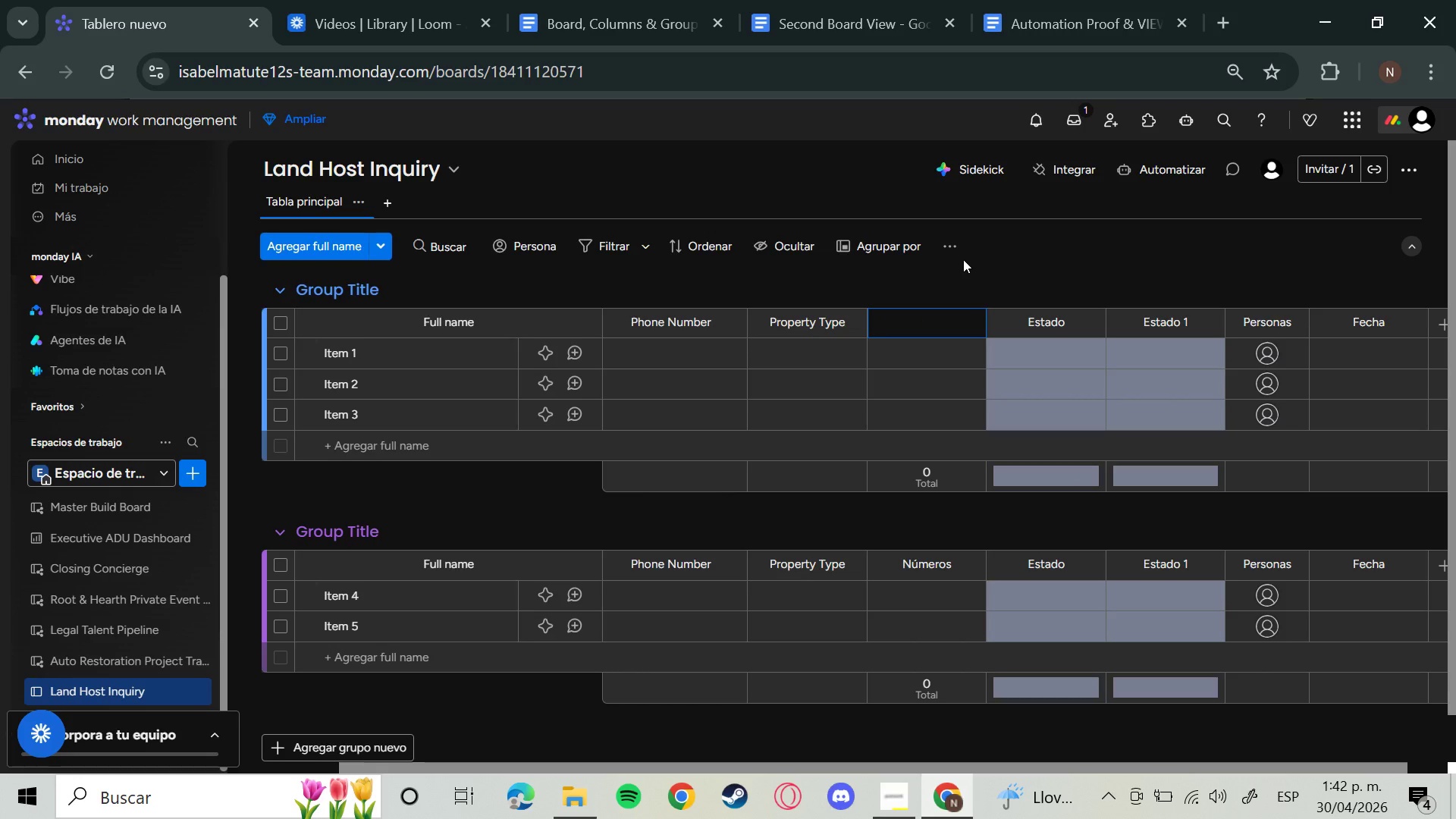 
type(Est)
 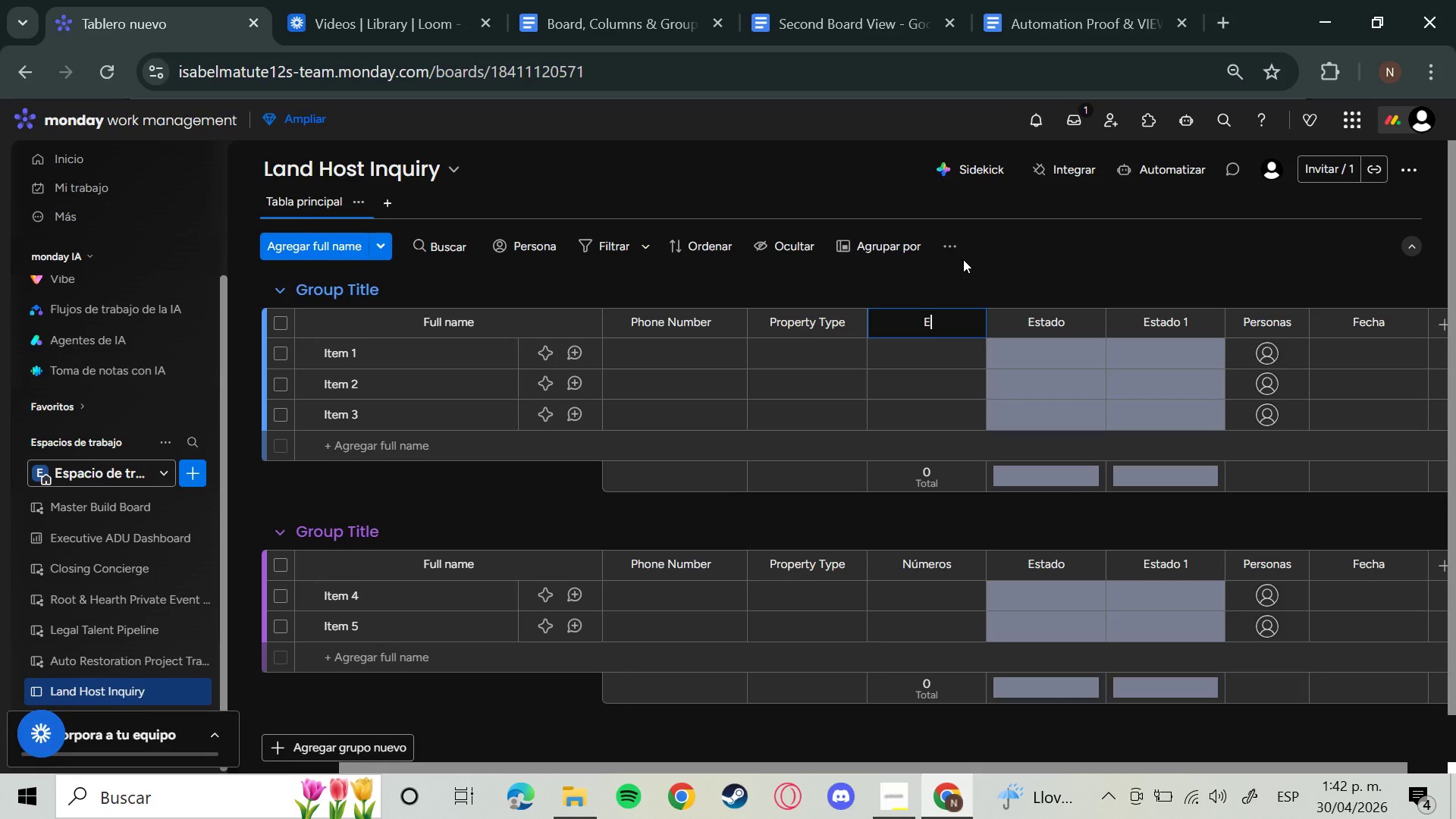 
type(imated)
 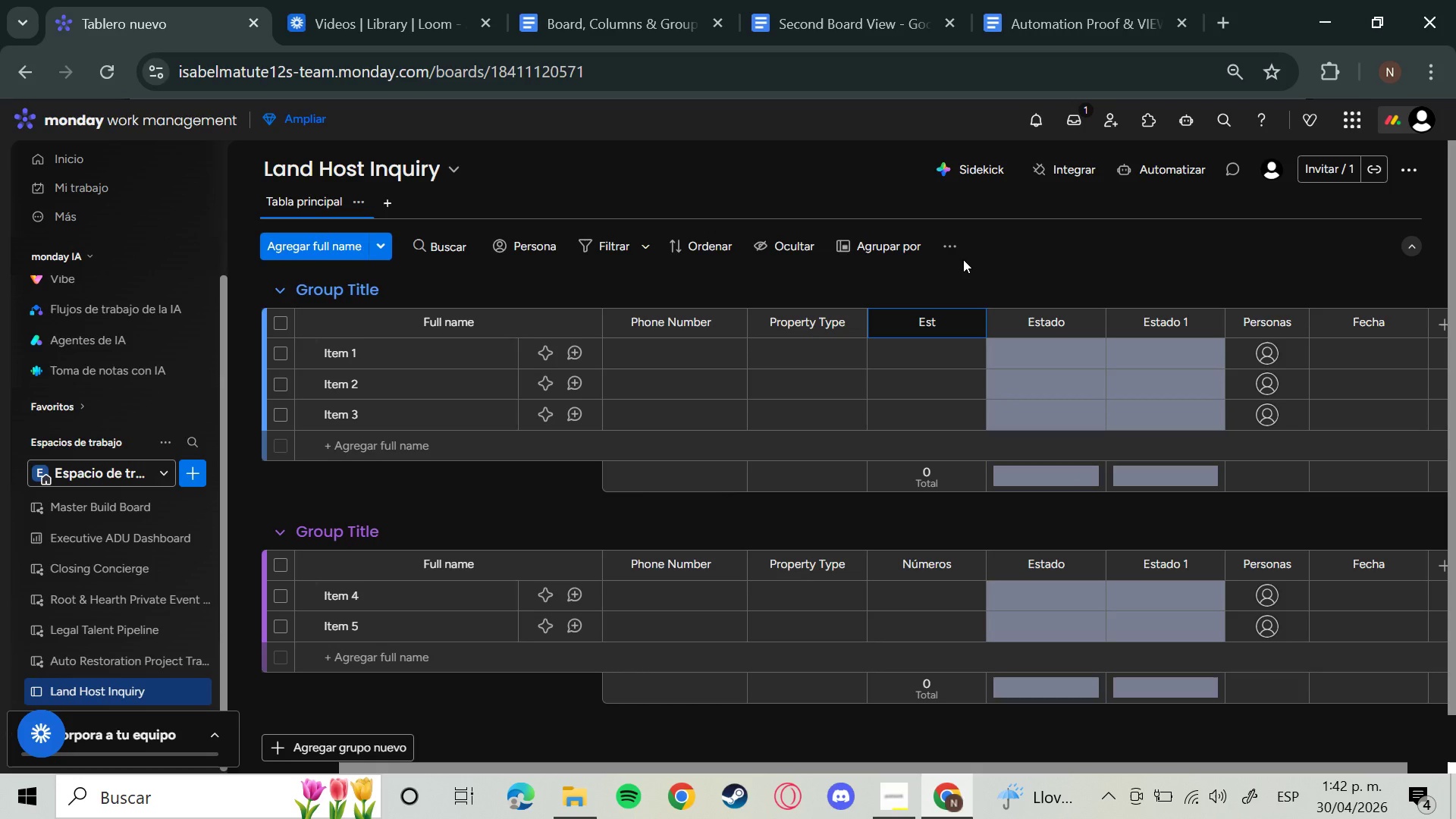 
type( Acreage)
 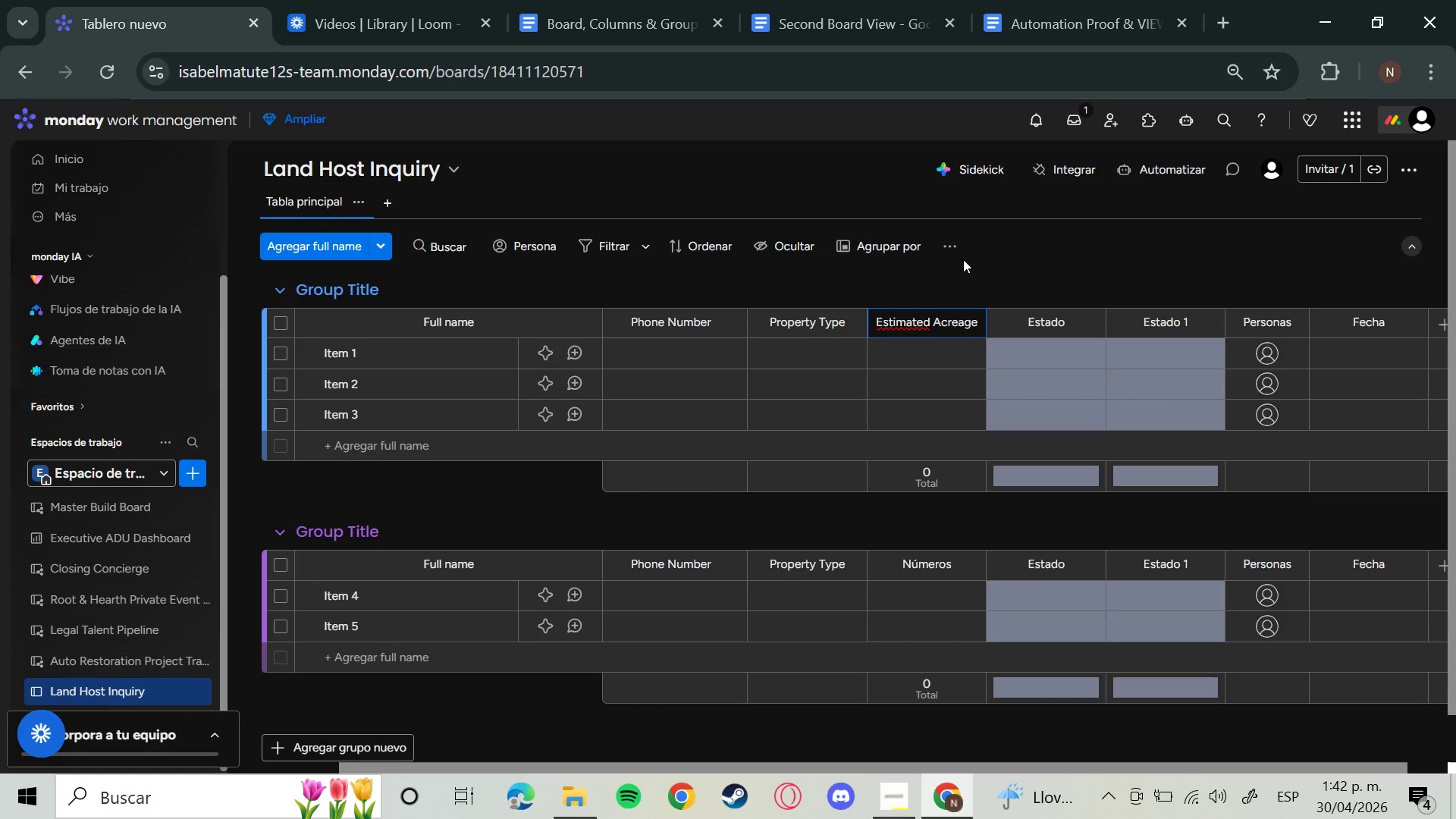 
key(Enter)
 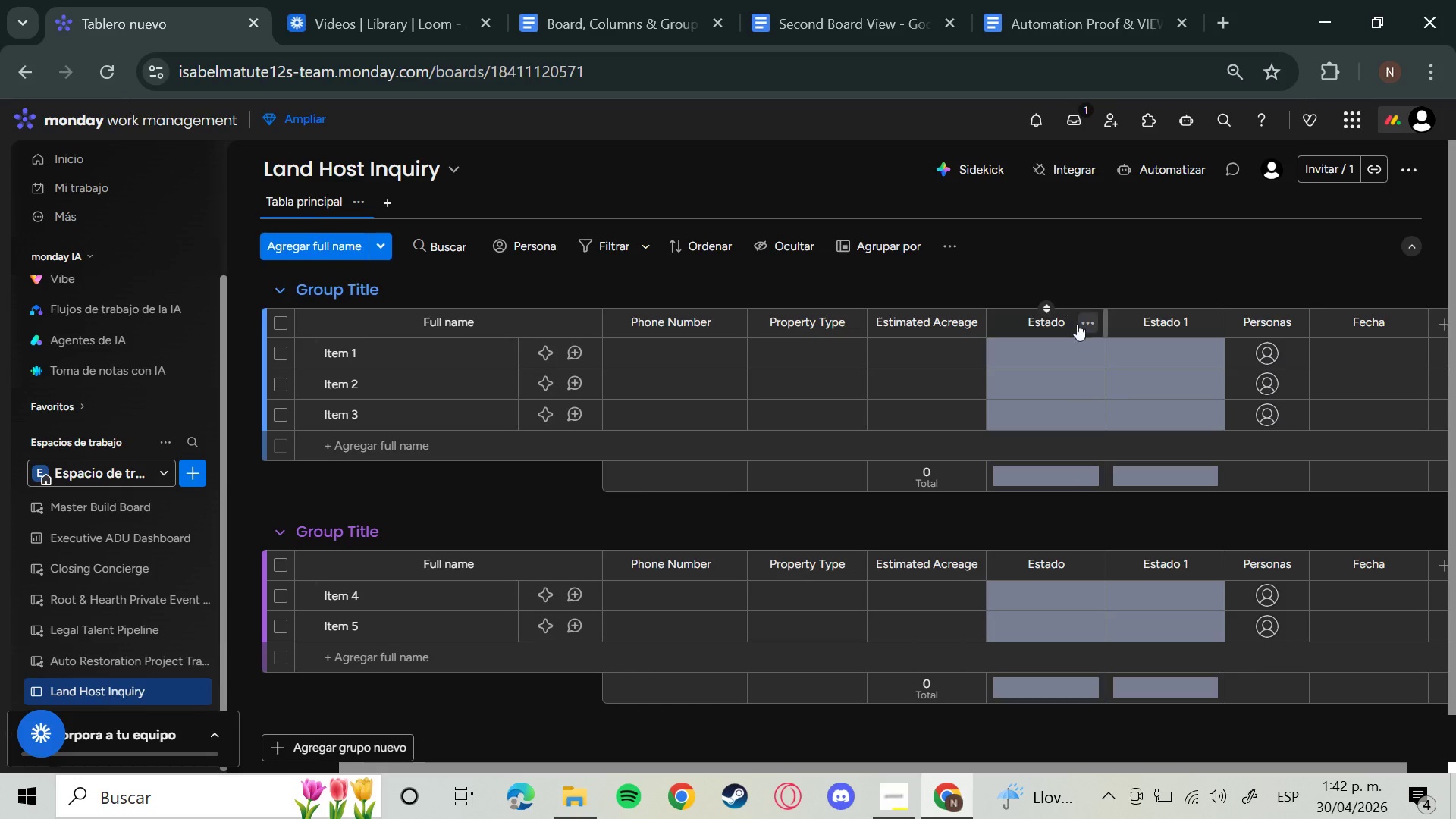 
left_click([1067, 325])
 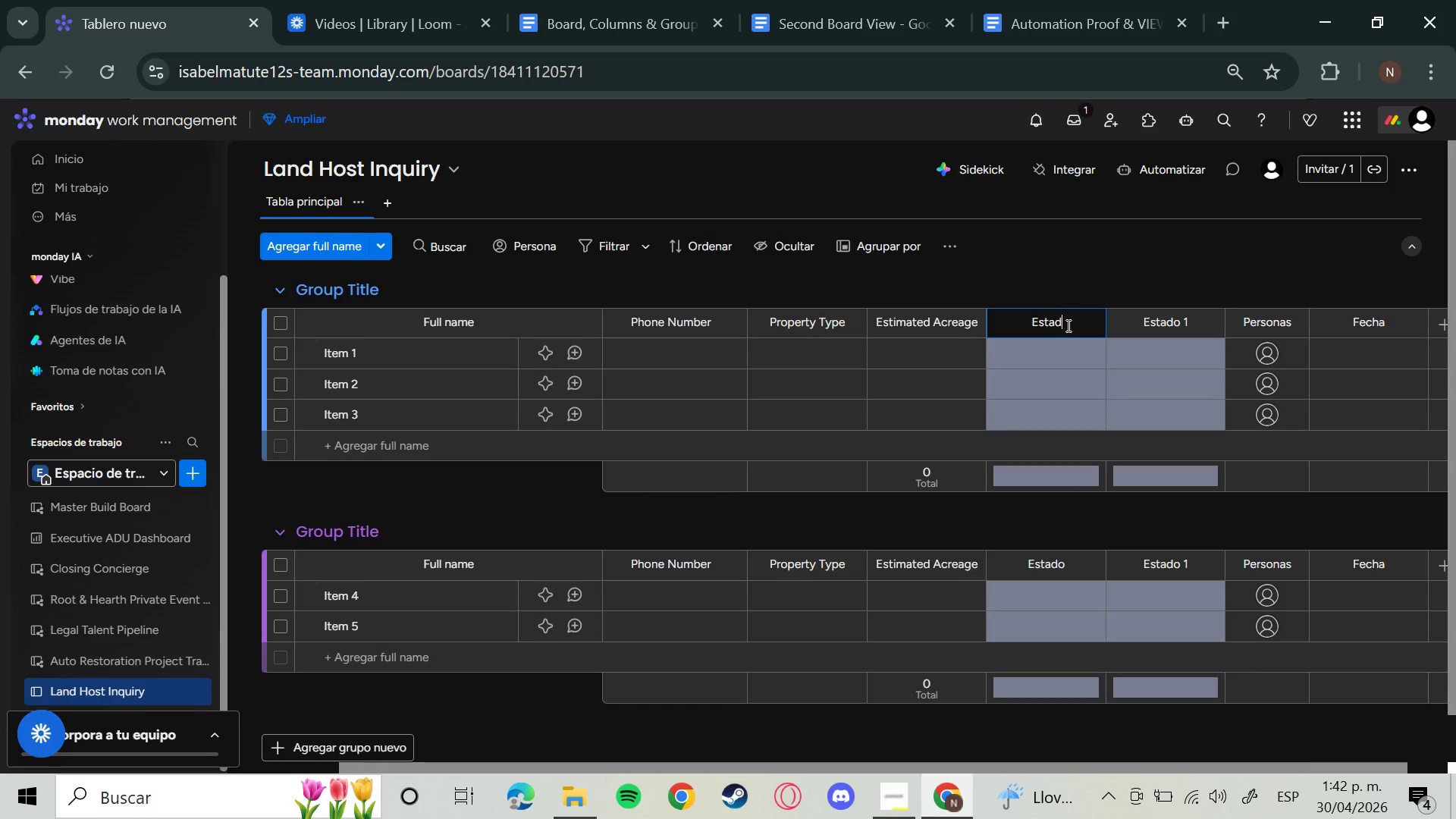 
key(Backspace)
key(Backspace)
key(Backspace)
key(Backspace)
key(Backspace)
key(Backspace)
key(Backspace)
type(Inquiry Status)
 